 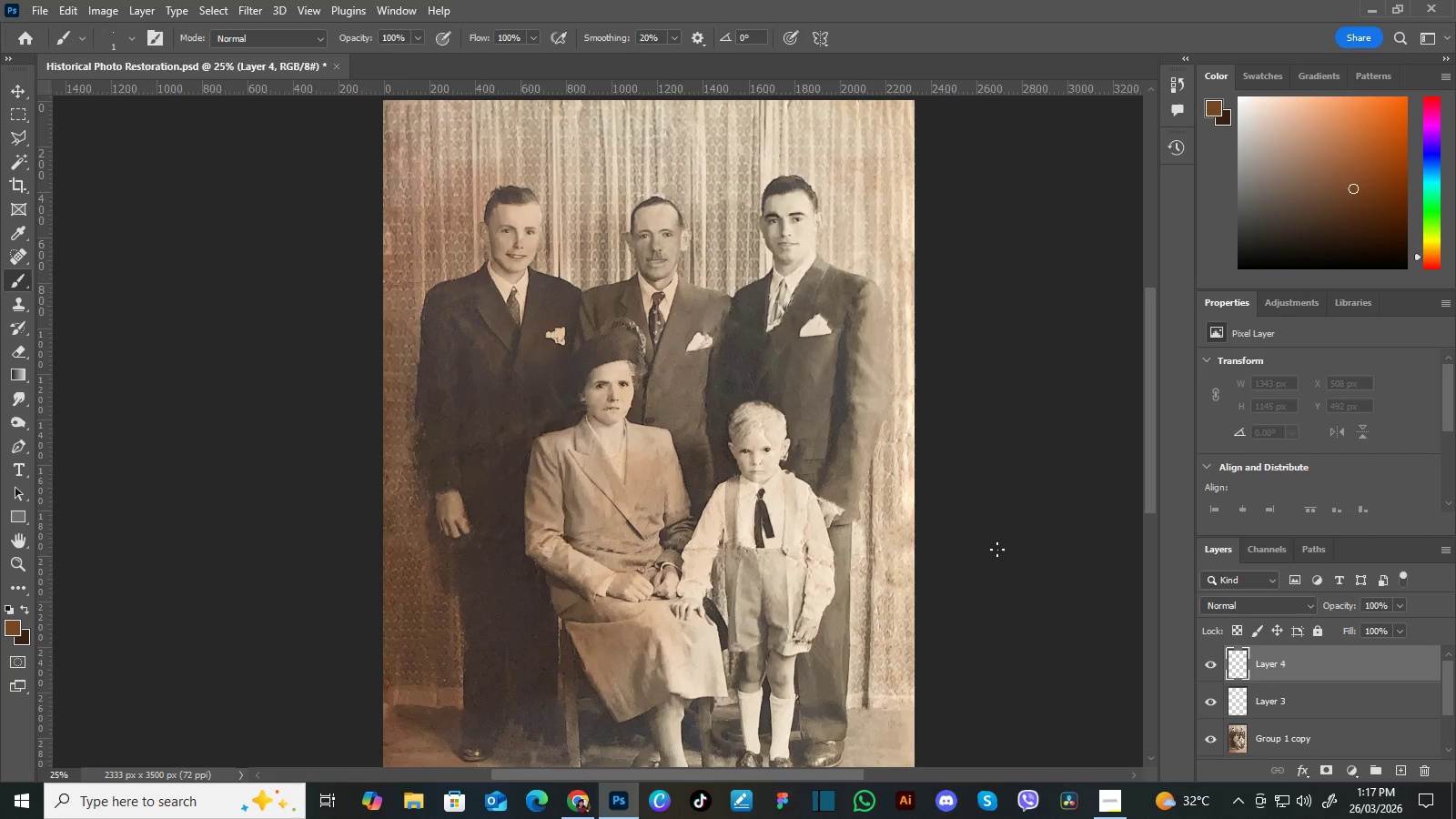 
key(Control+Equal)
 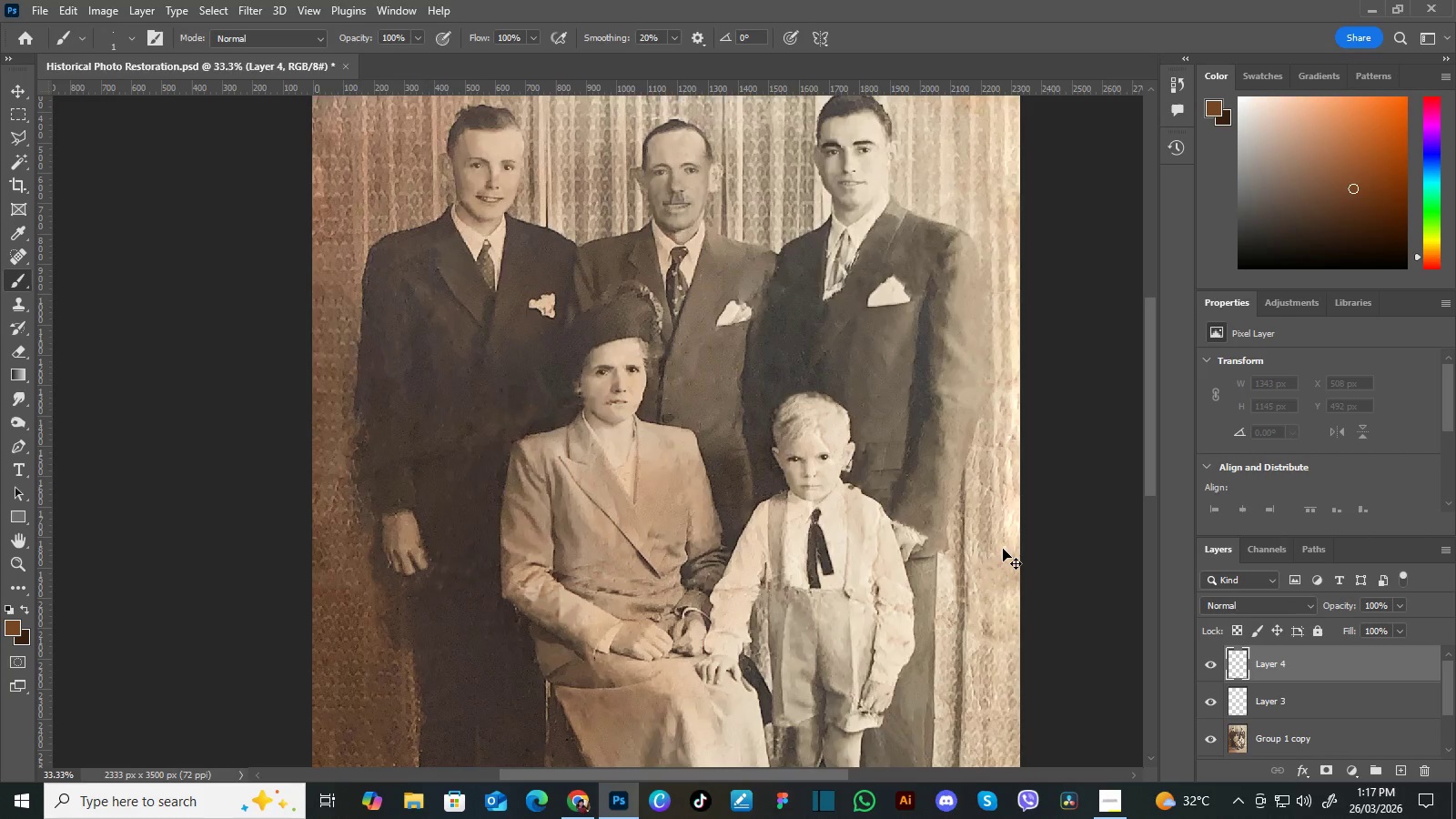 
key(Control+Equal)
 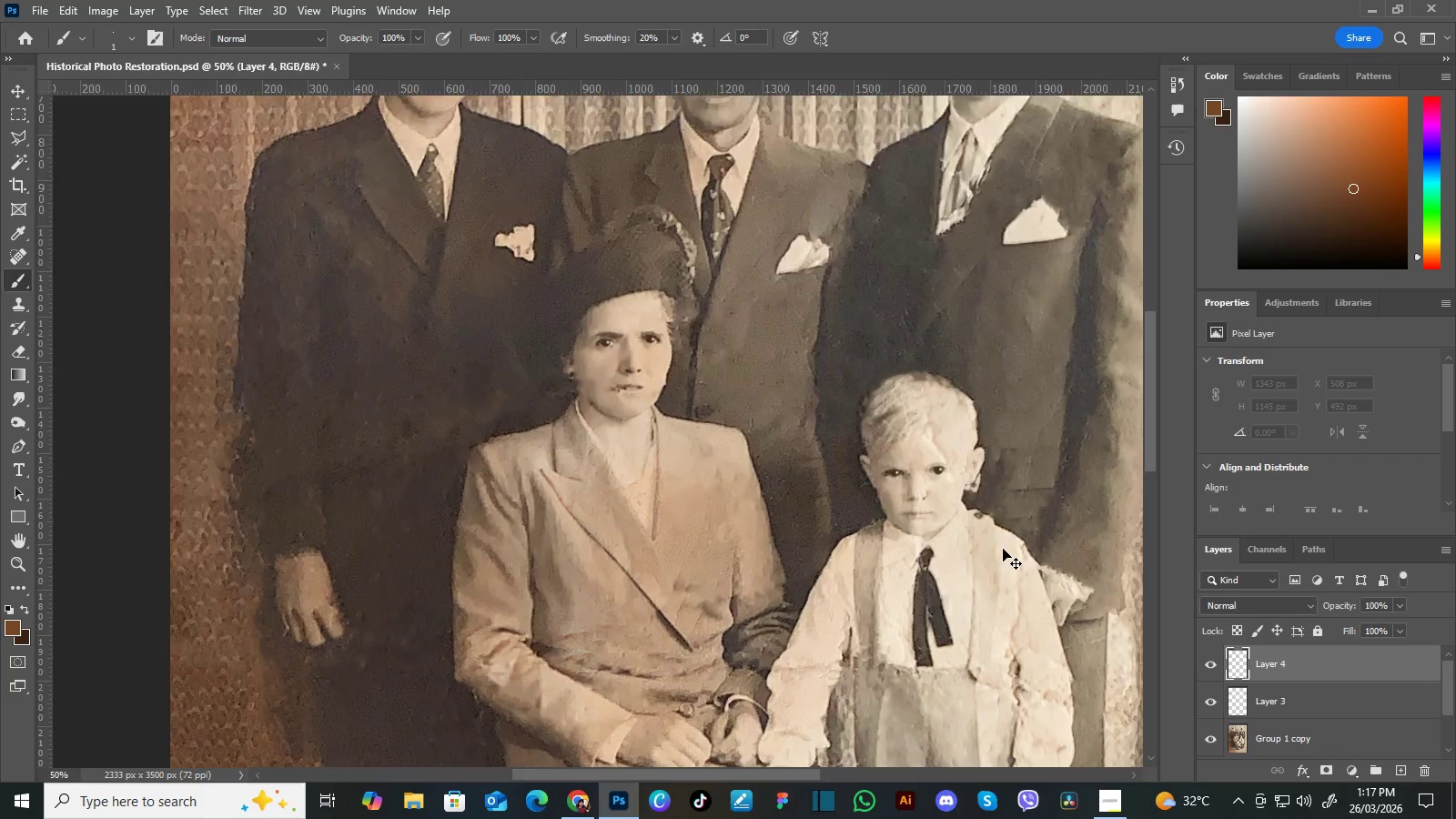 
key(Control+Equal)
 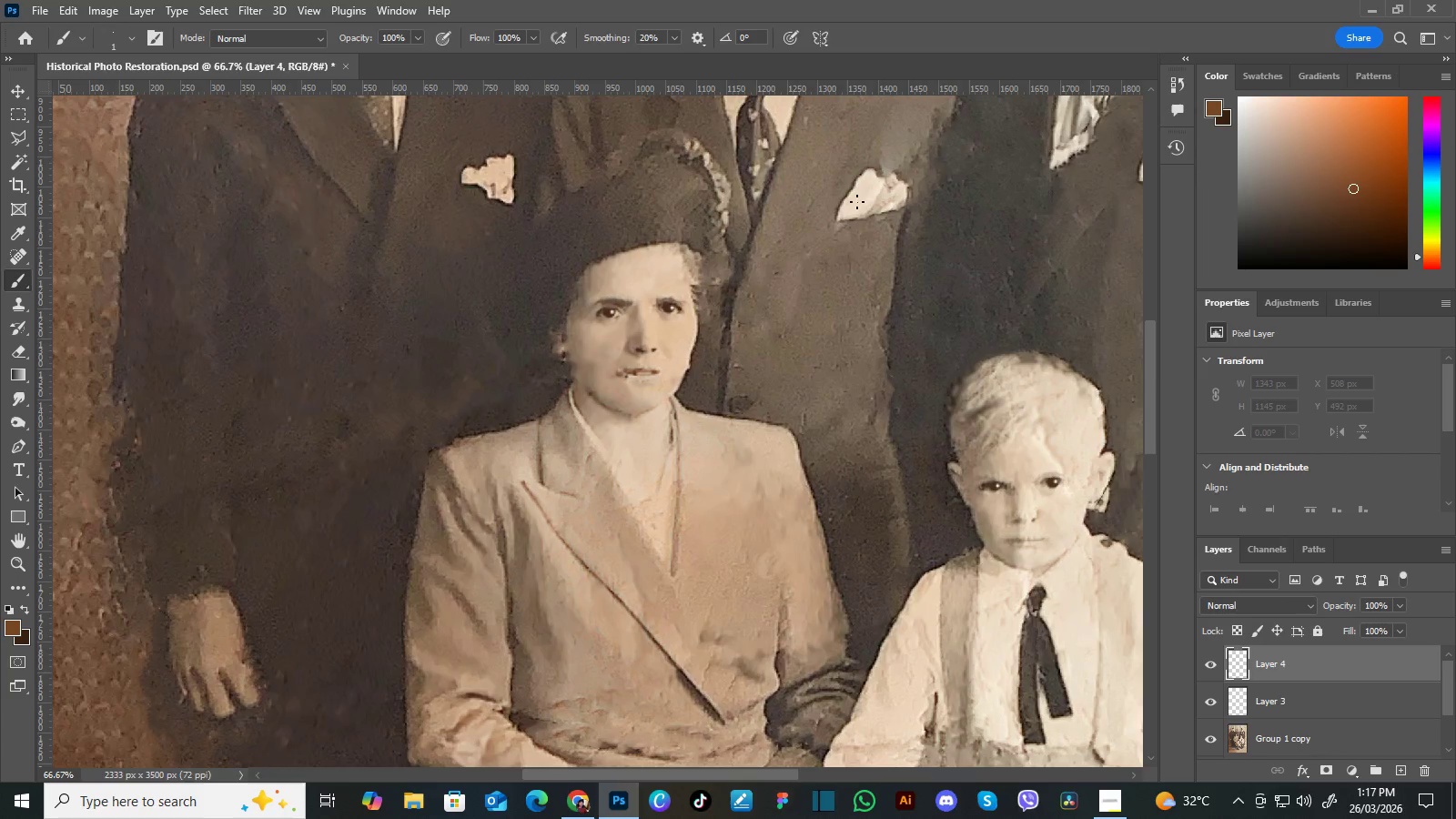 
hold_key(key=Space, duration=1.52)
 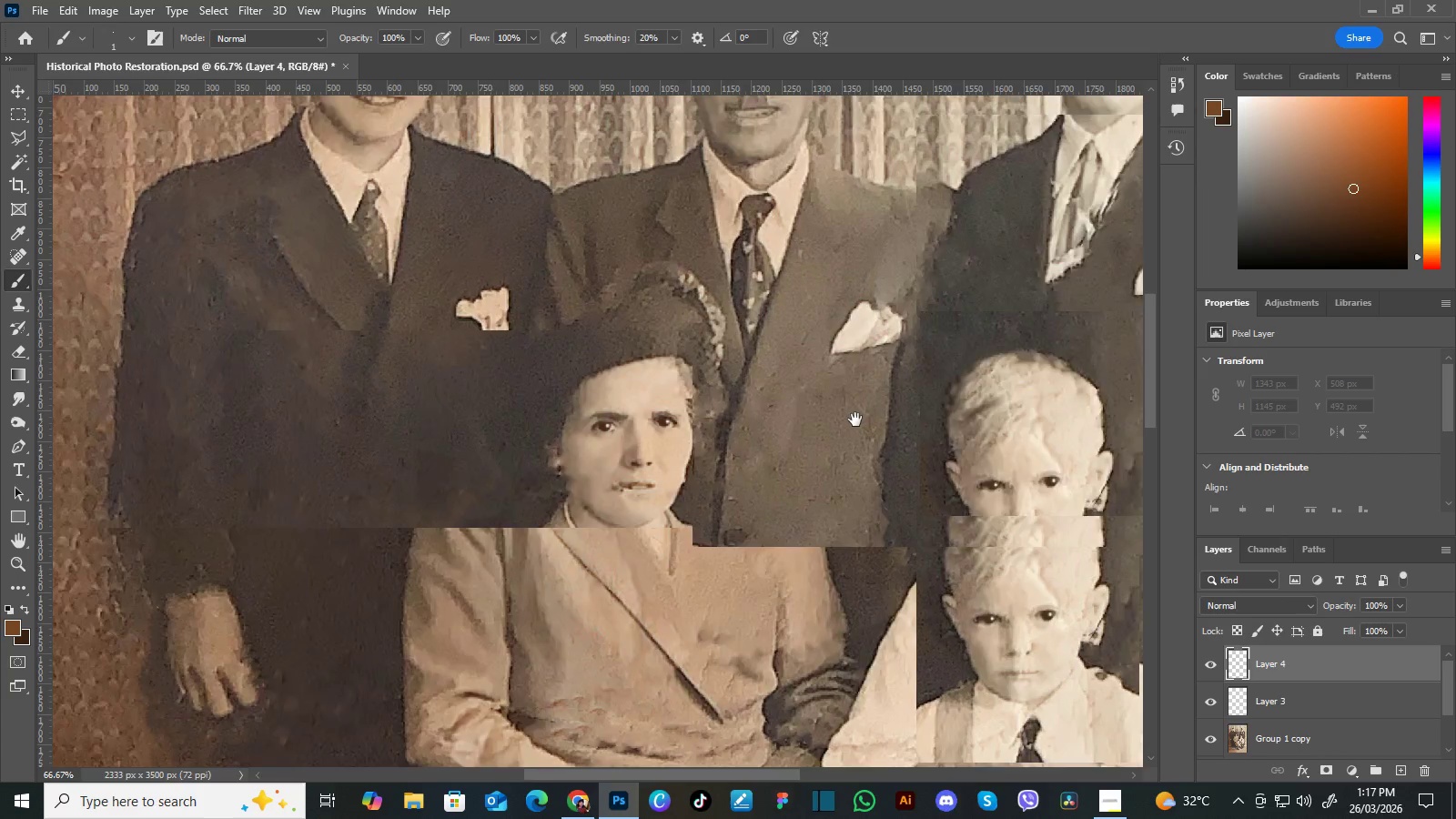 
hold_key(key=Space, duration=1.52)
 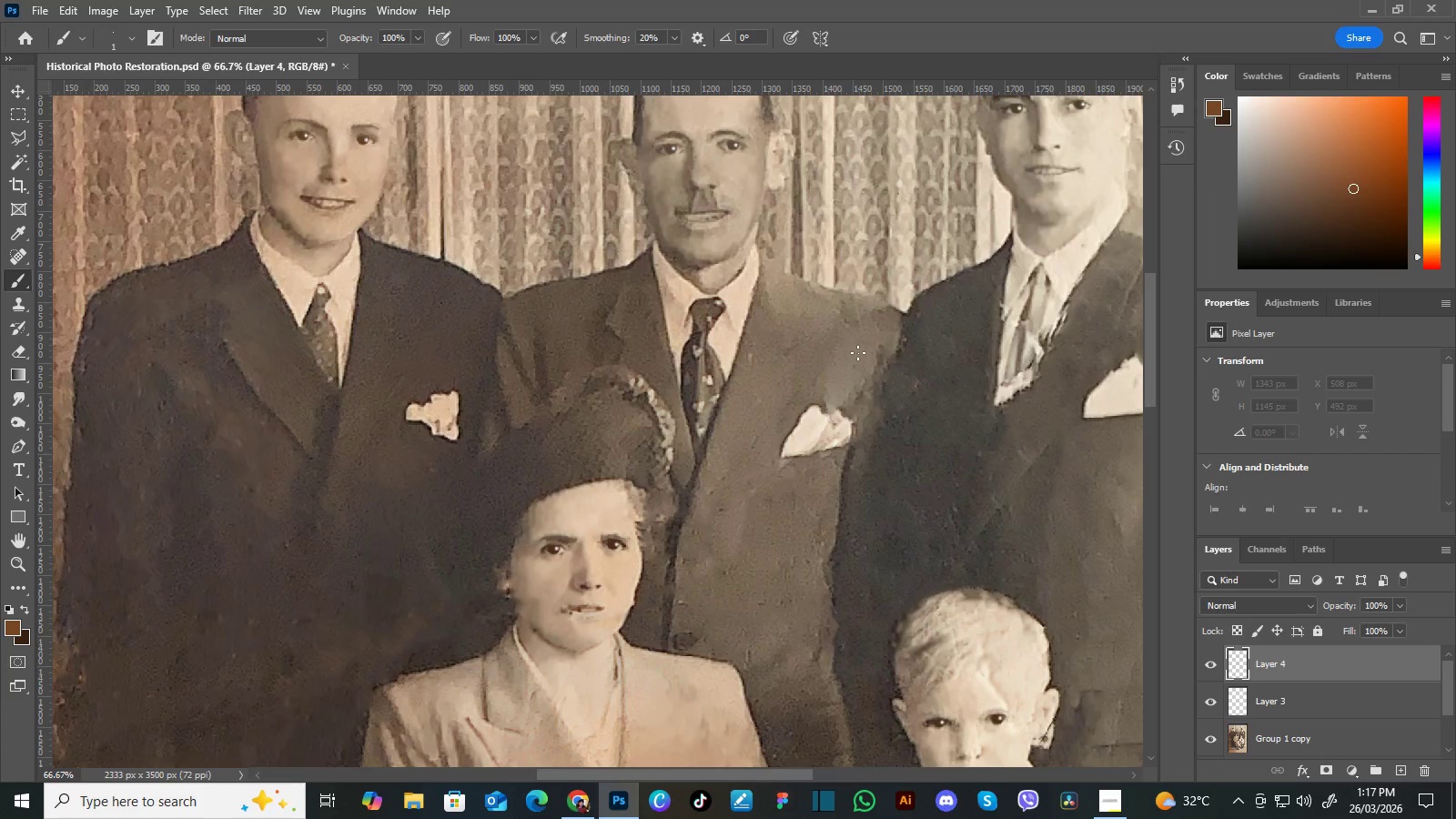 
left_click_drag(start_coordinate=[861, 287], to_coordinate=[855, 420])
 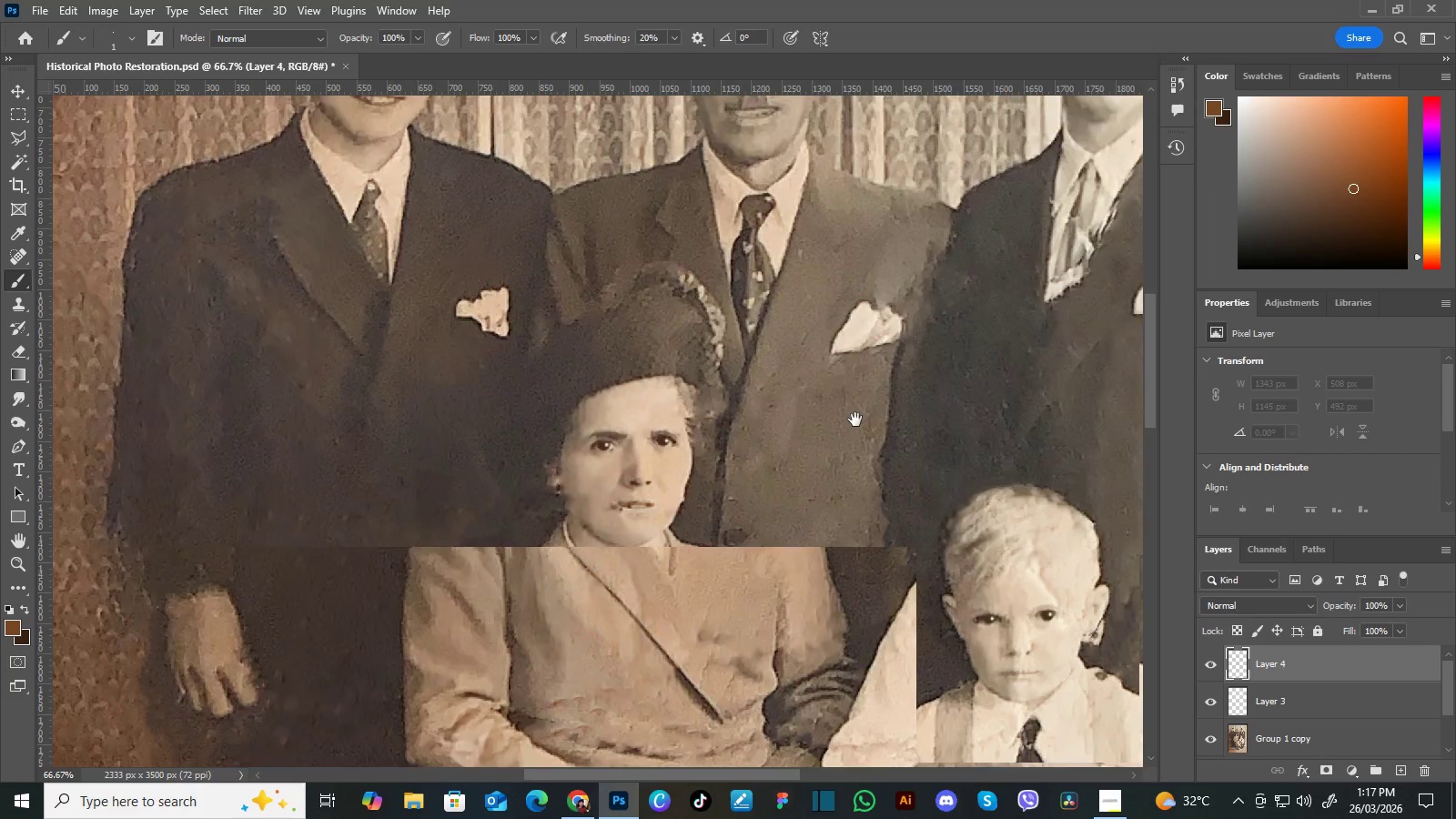 
left_click_drag(start_coordinate=[875, 353], to_coordinate=[854, 420])
 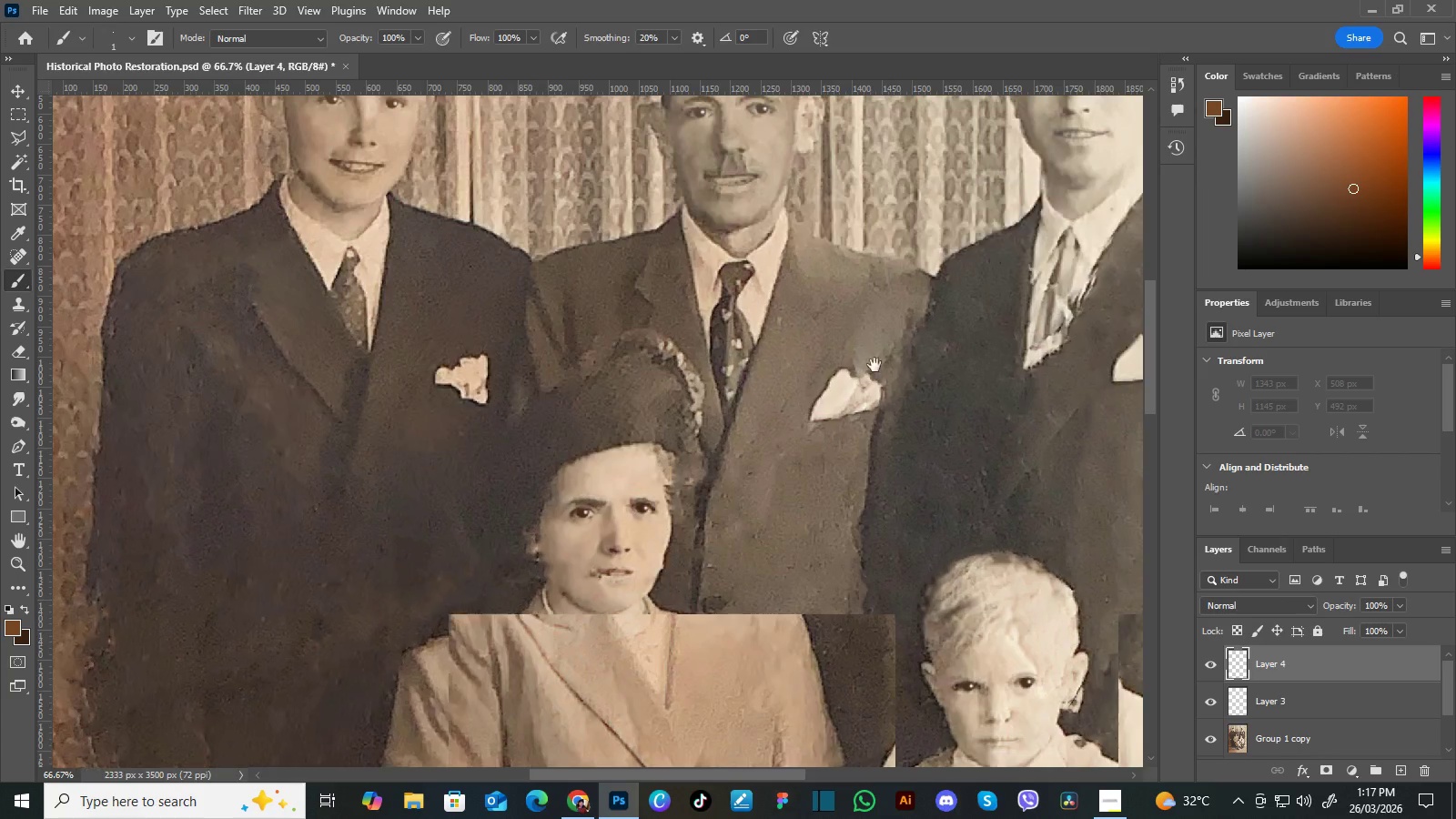 
left_click_drag(start_coordinate=[875, 365], to_coordinate=[845, 401])
 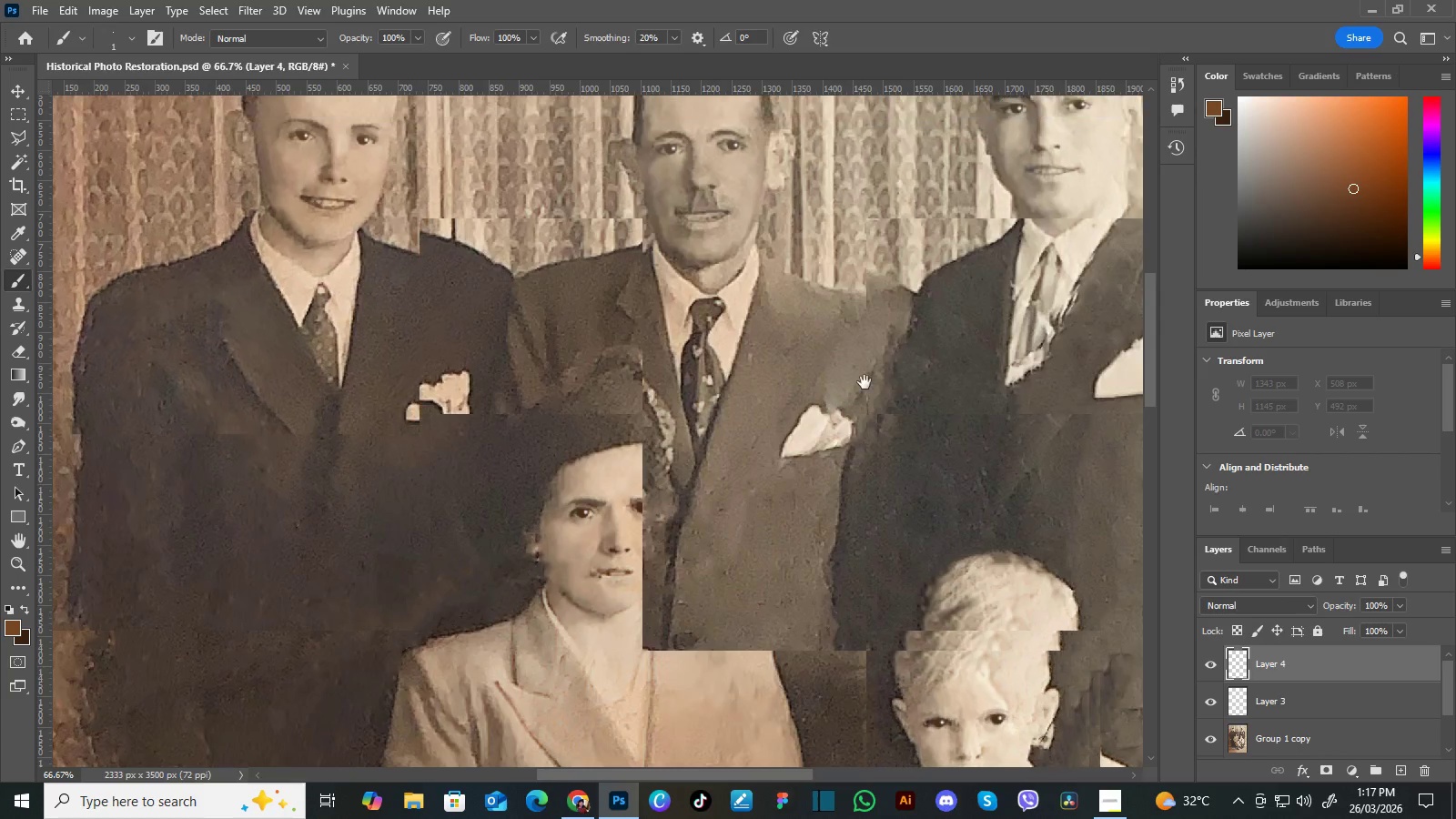 
key(Space)
 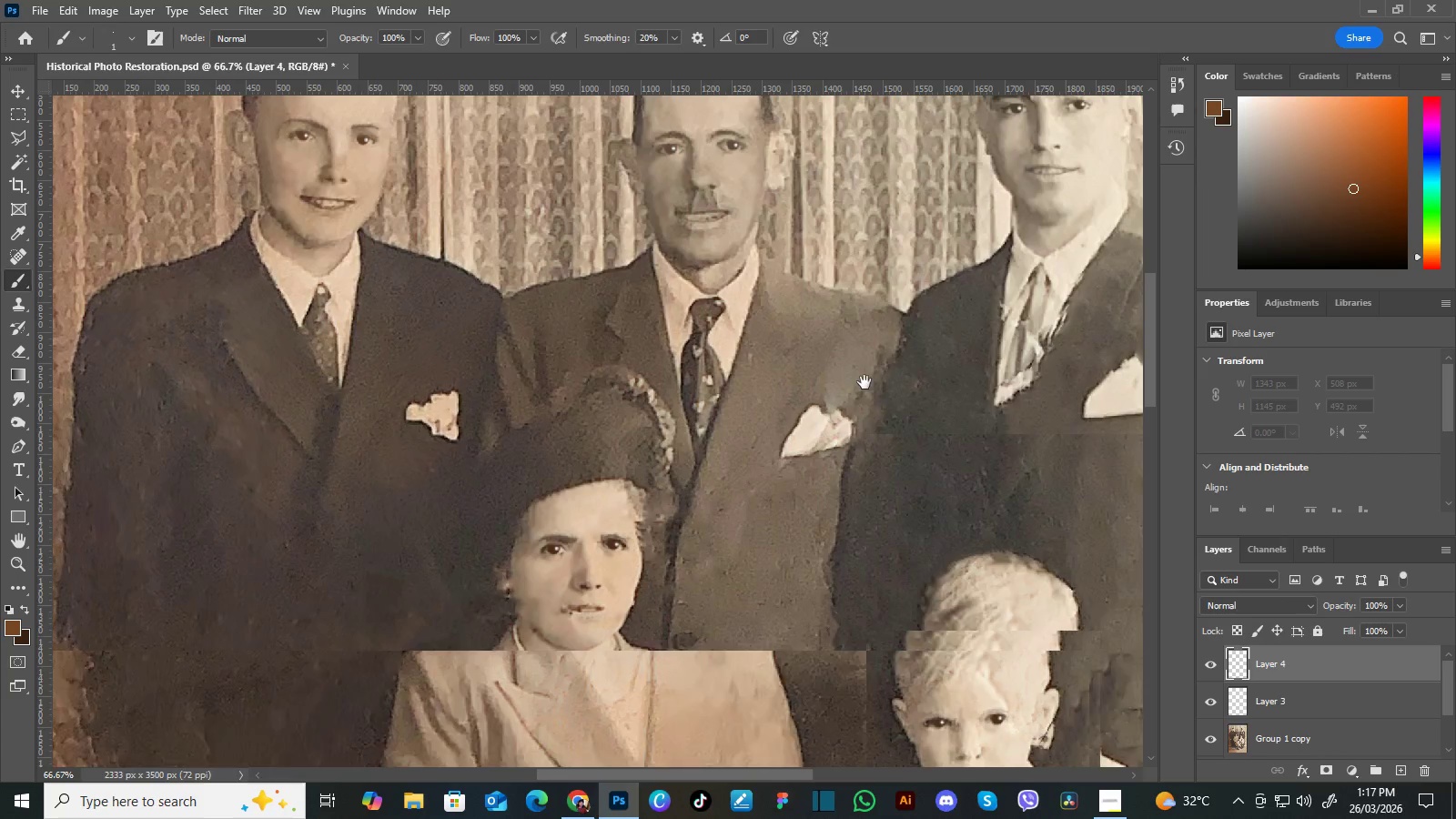 
key(Space)
 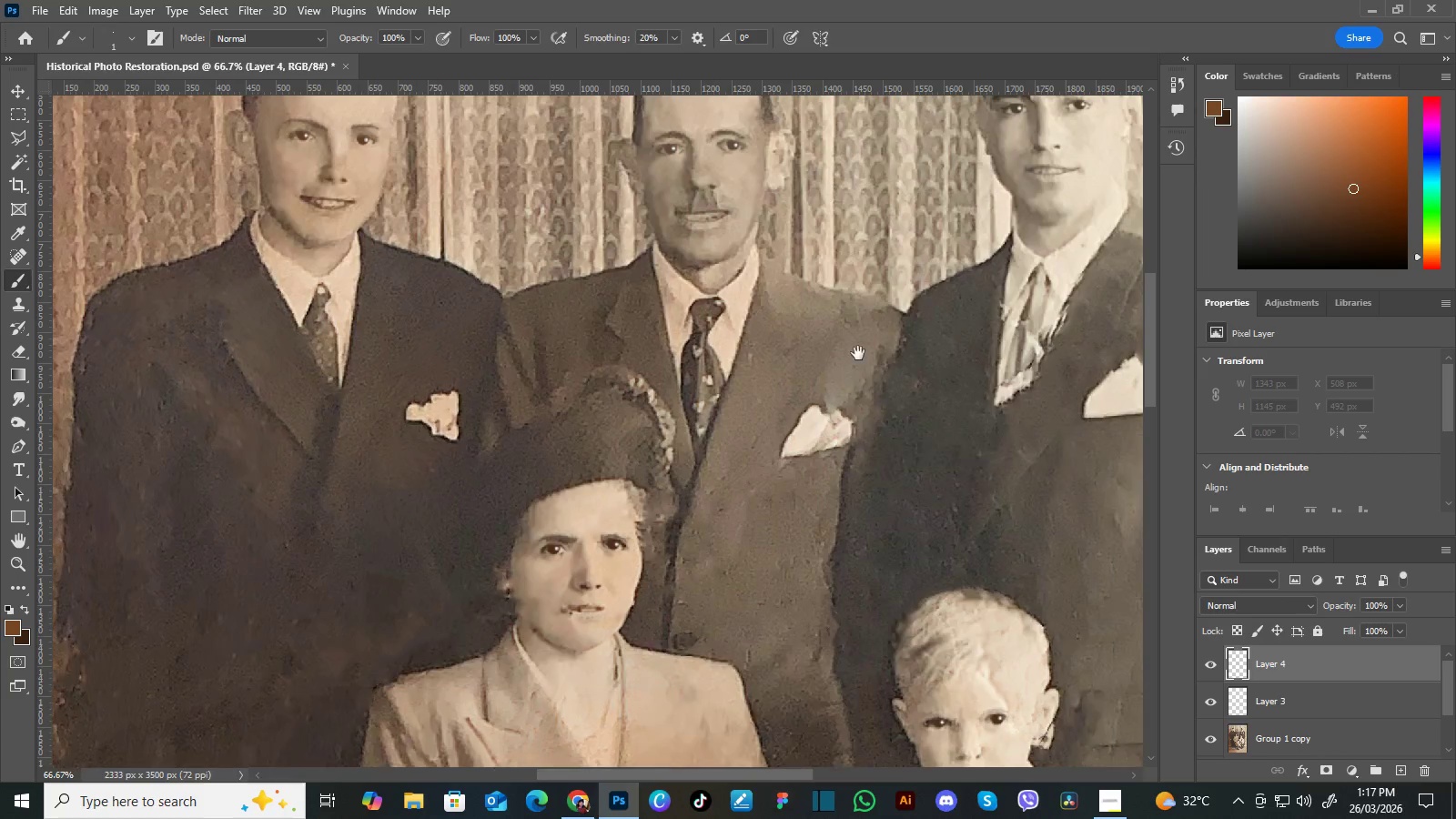 
key(Space)
 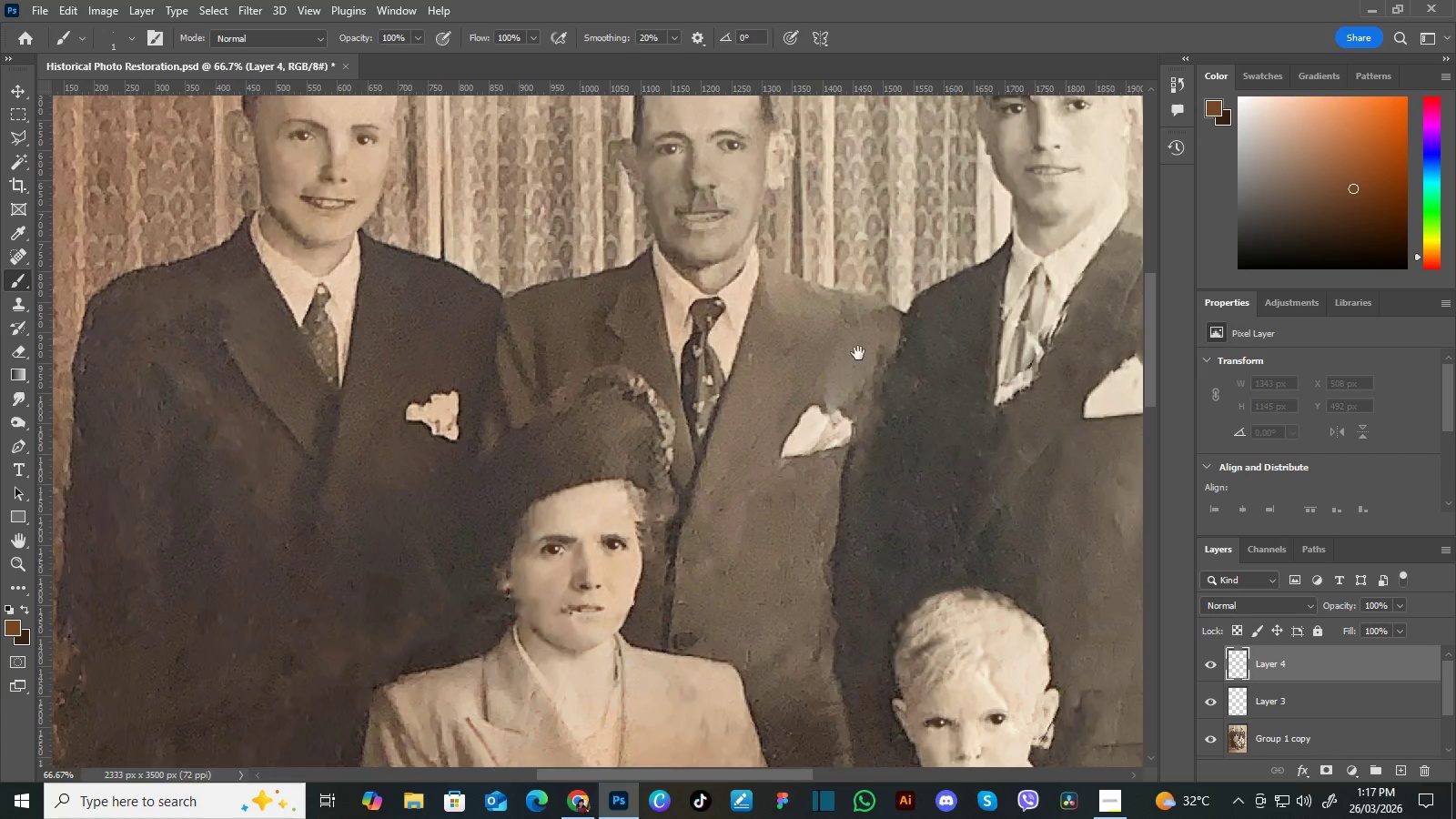 
key(Space)
 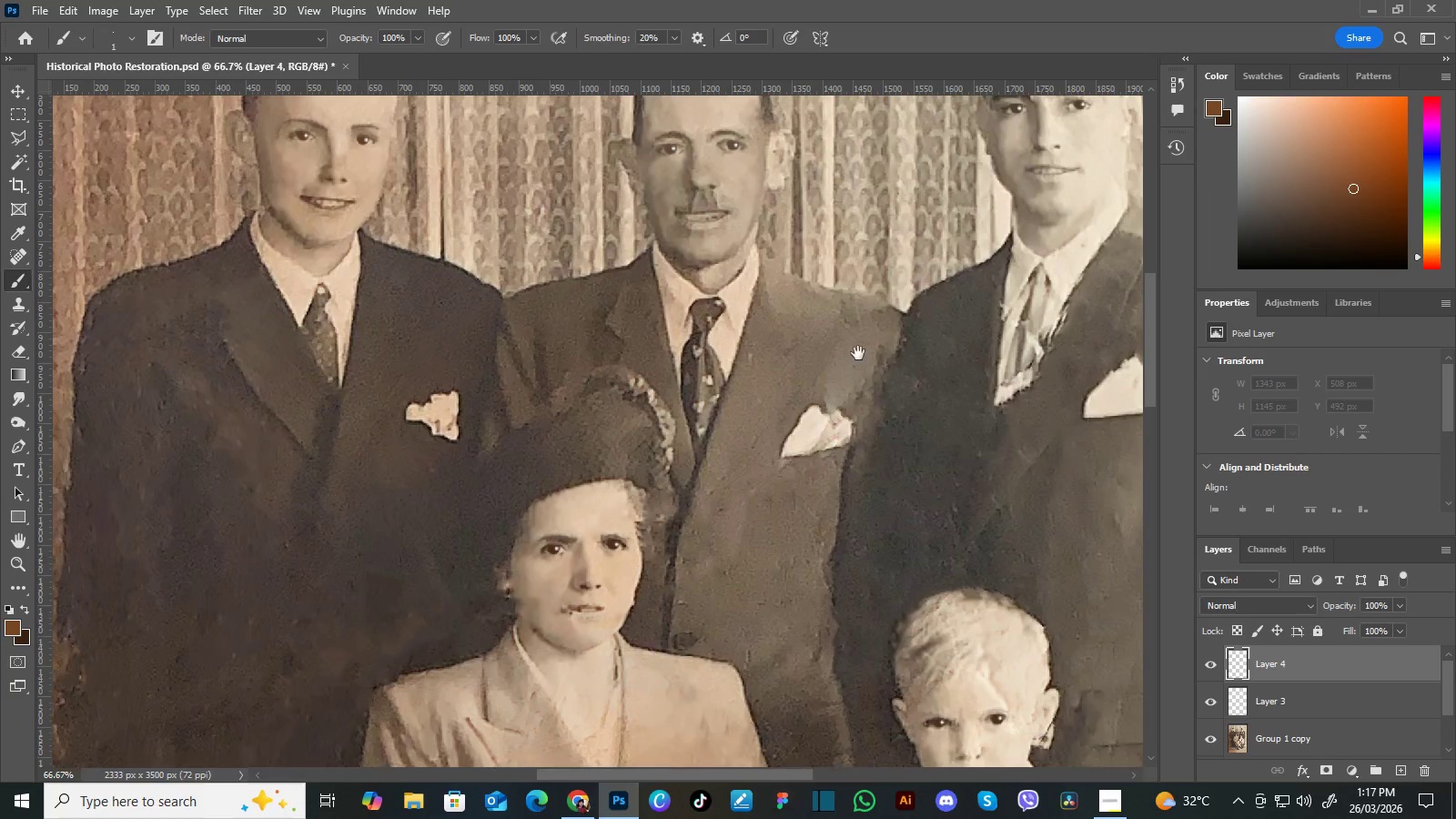 
key(Space)
 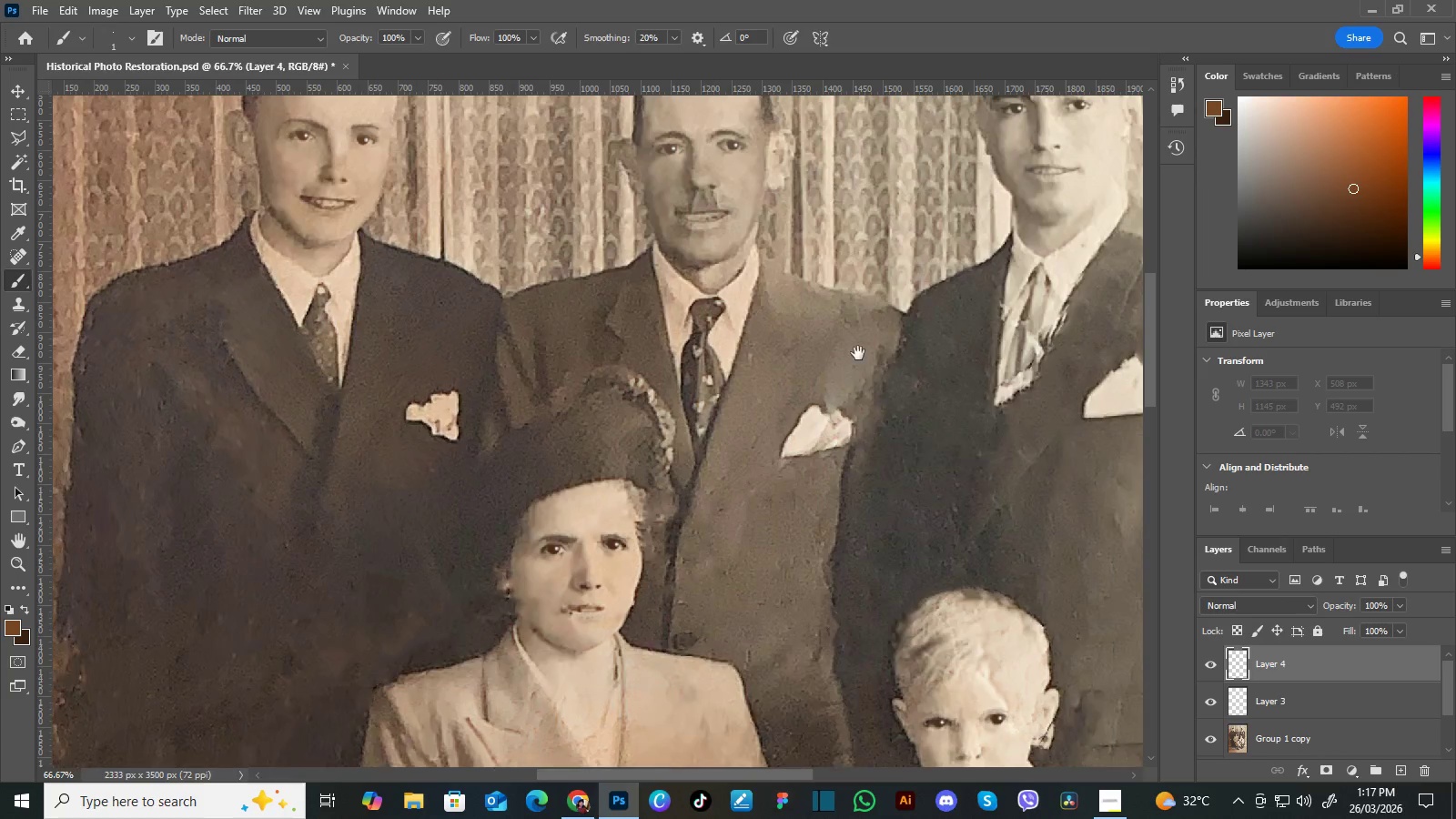 
key(Space)
 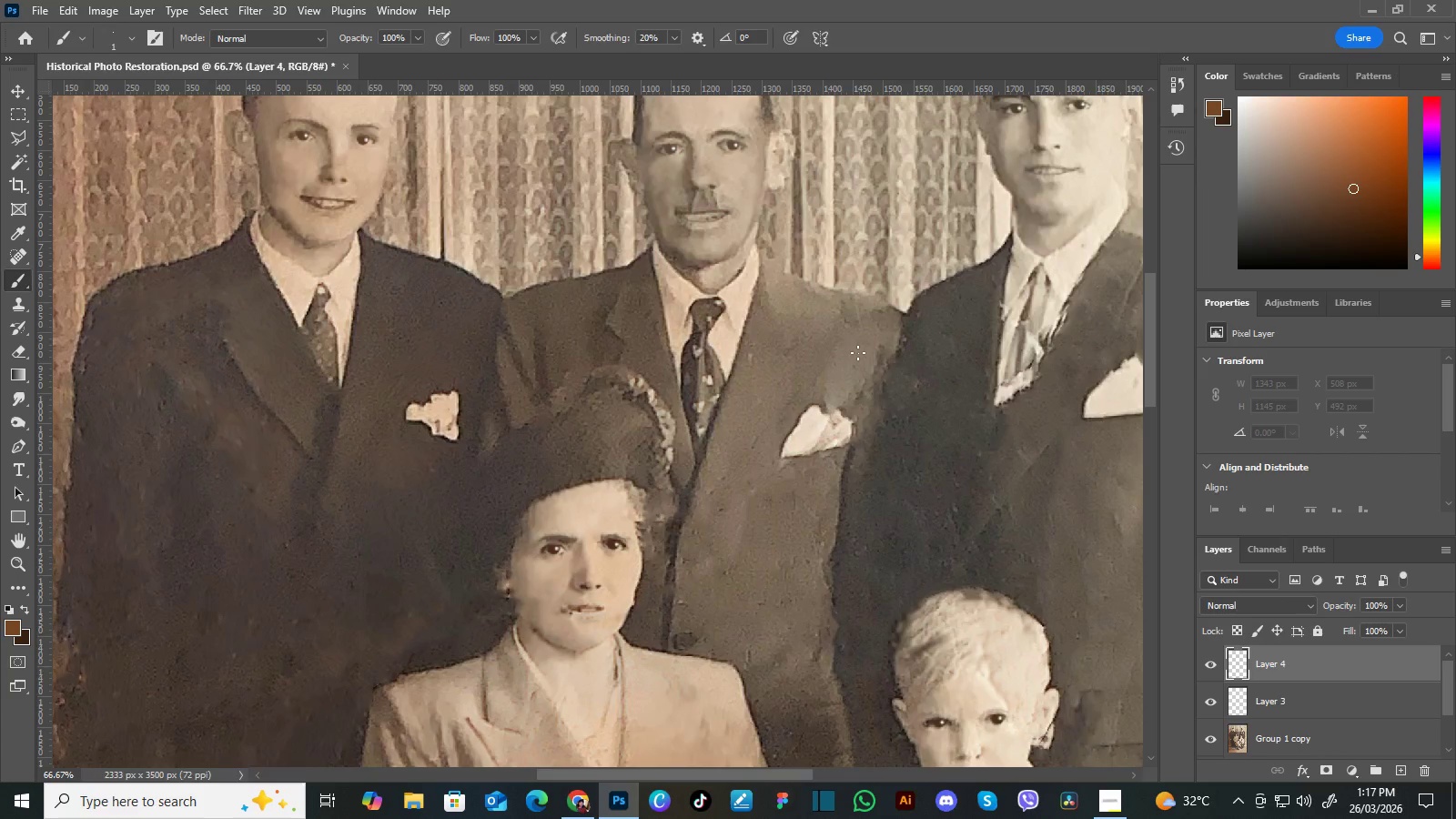 
hold_key(key=Space, duration=0.83)
 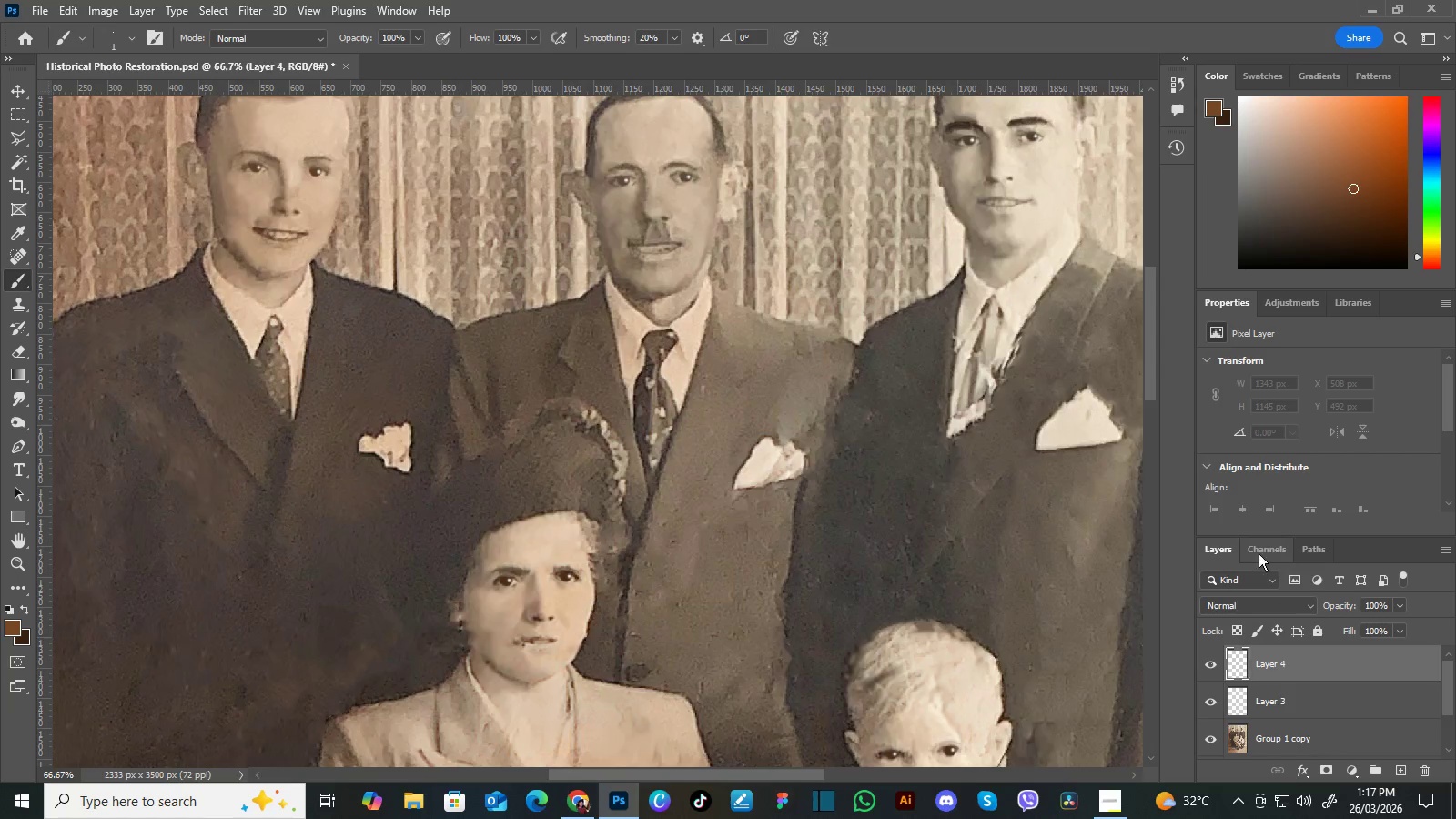 
left_click_drag(start_coordinate=[879, 327], to_coordinate=[832, 359])
 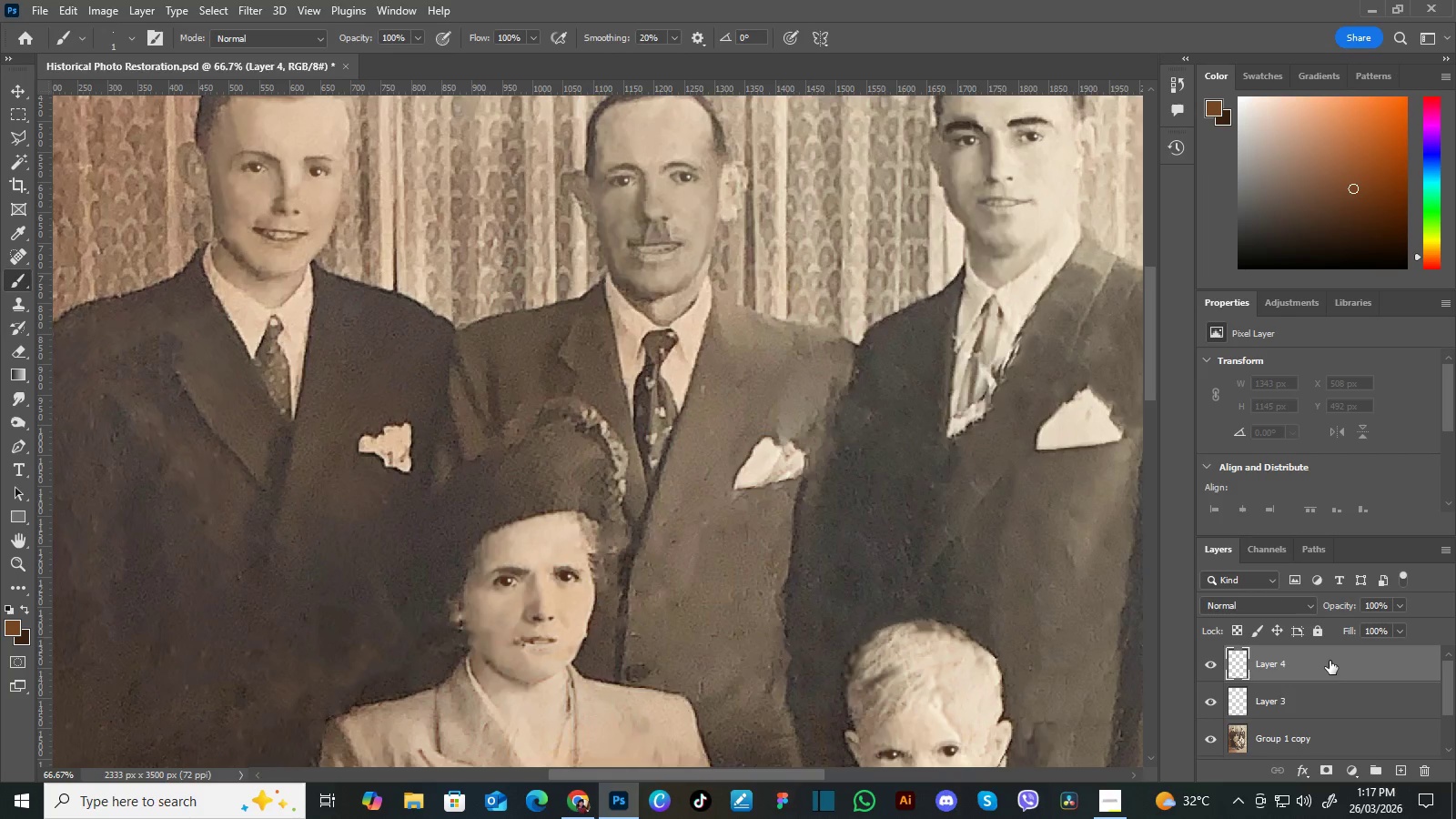 
key(Delete)
 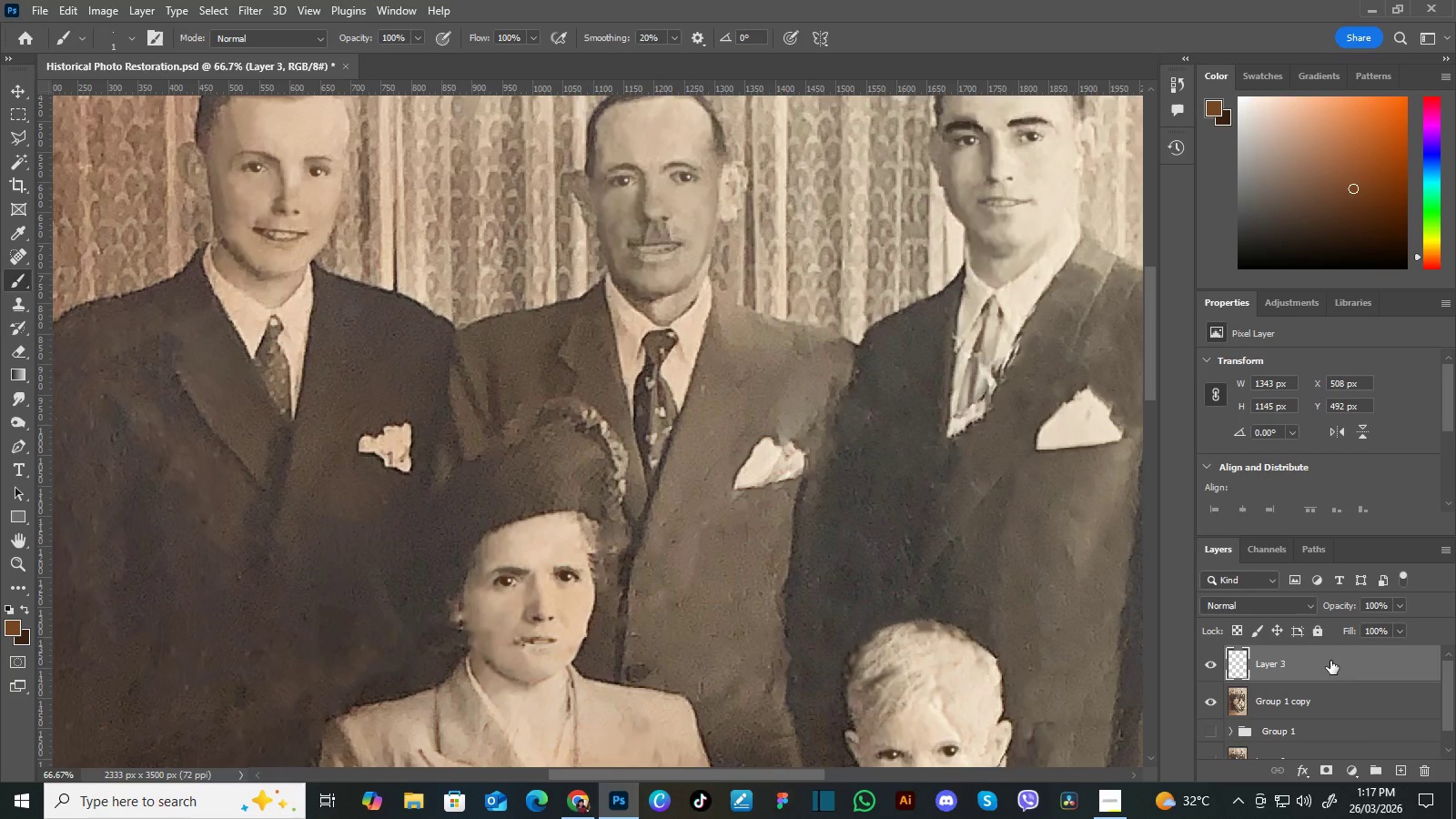 
hold_key(key=ControlLeft, duration=0.61)
left_click([1353, 697])
 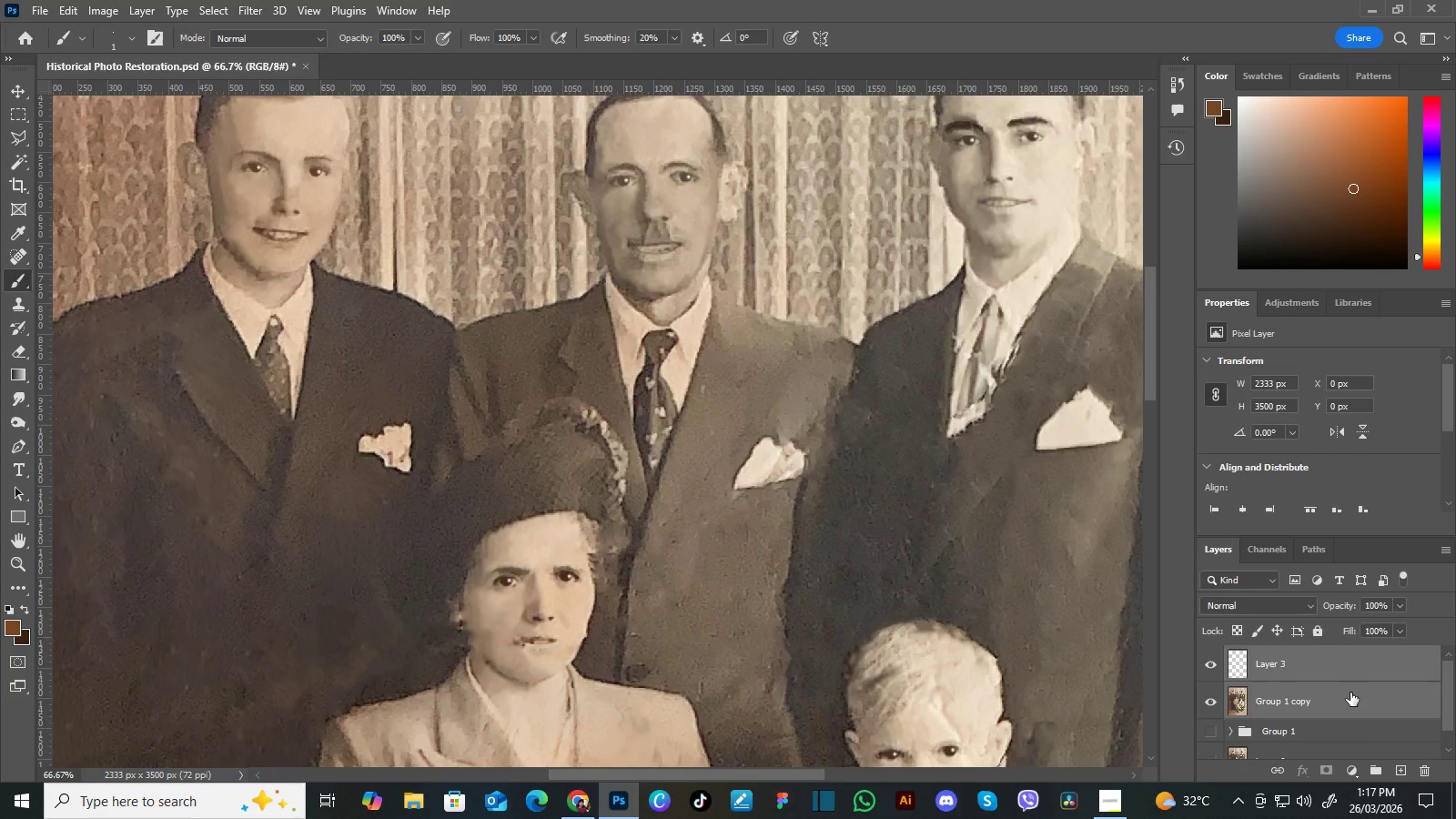 
key(Control+G)
 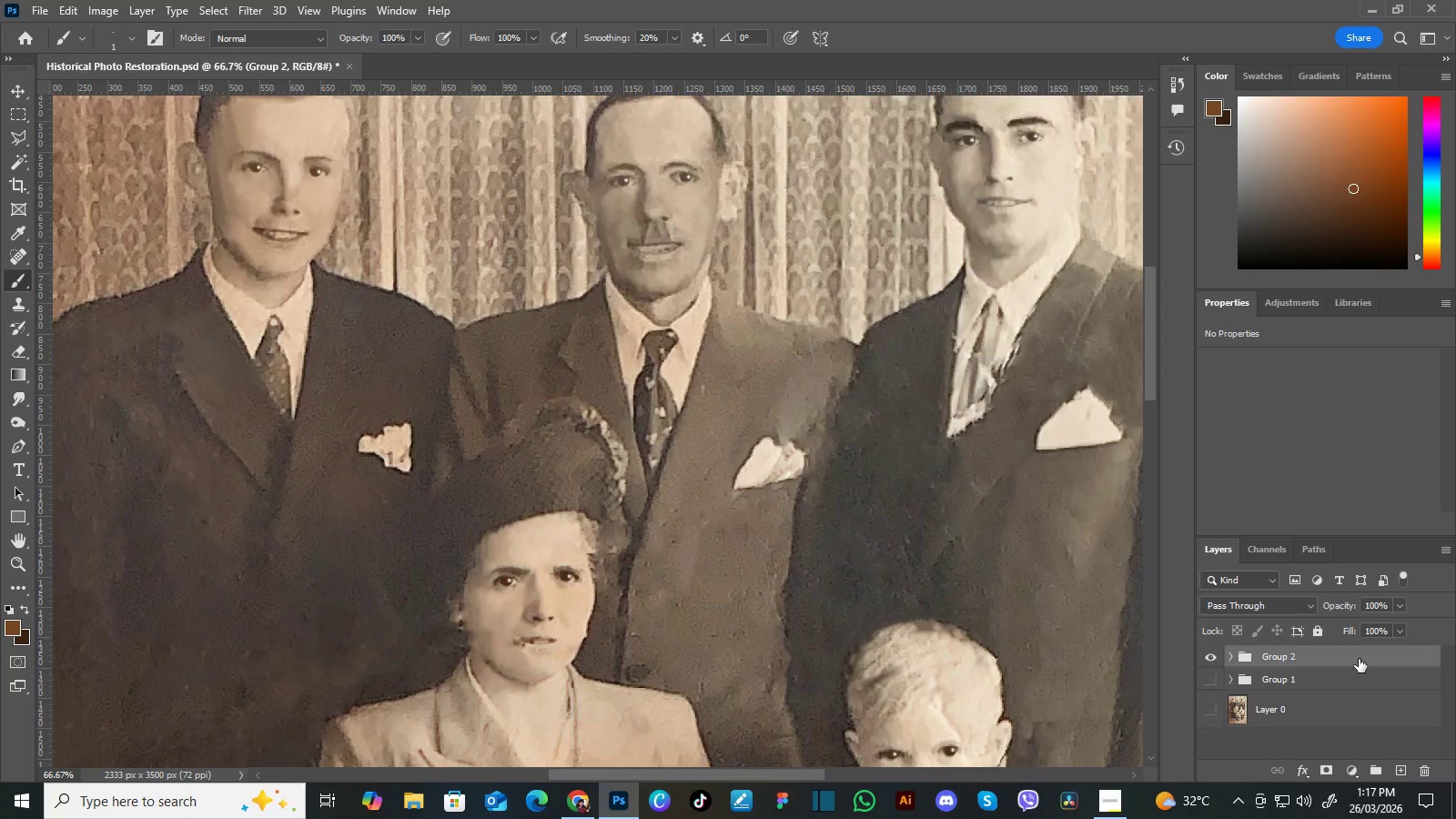 
left_click_drag(start_coordinate=[1392, 660], to_coordinate=[1406, 762])
 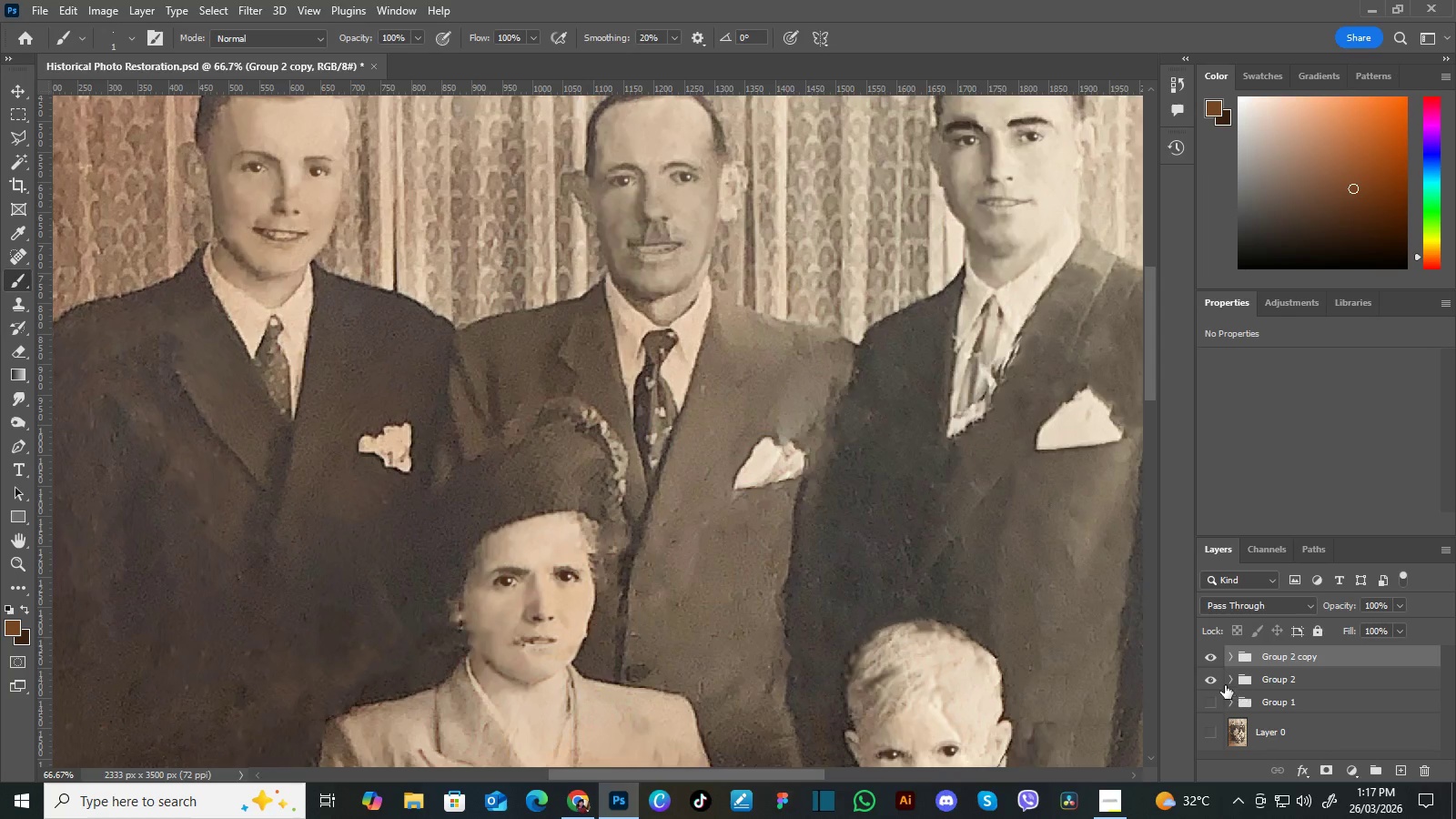 
left_click([1211, 682])
 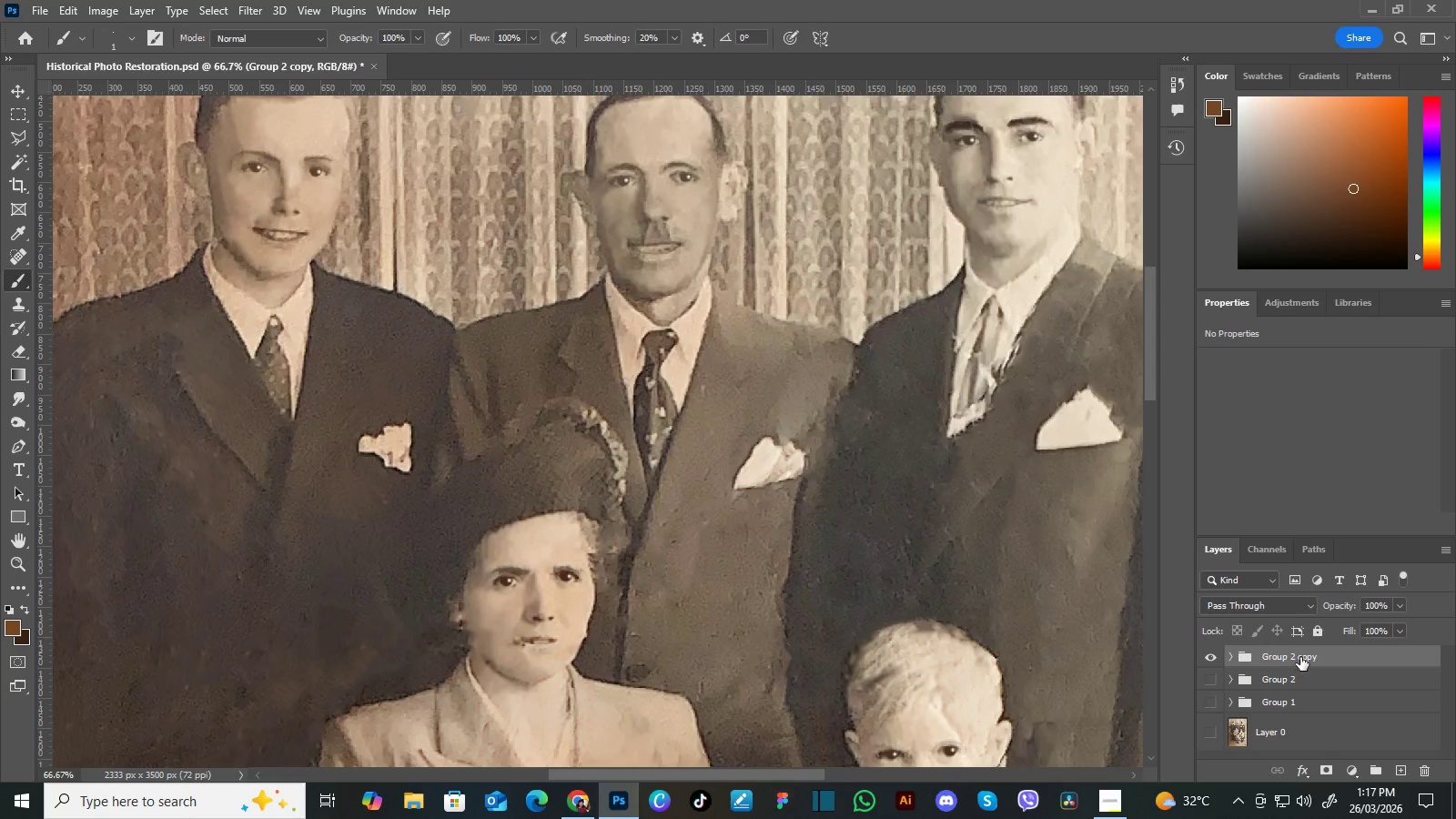 
right_click([1300, 657])
 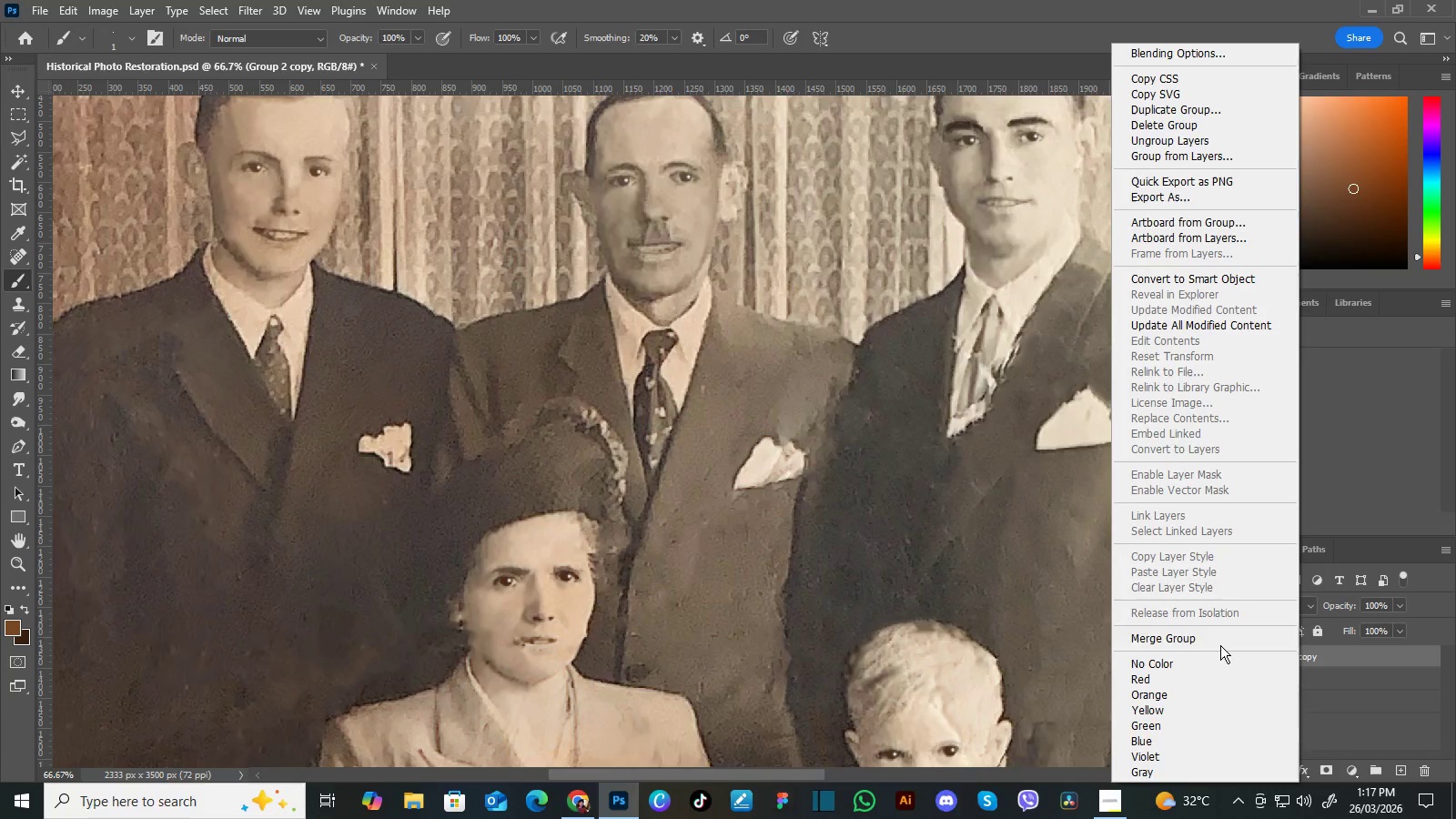 
left_click([1217, 639])
 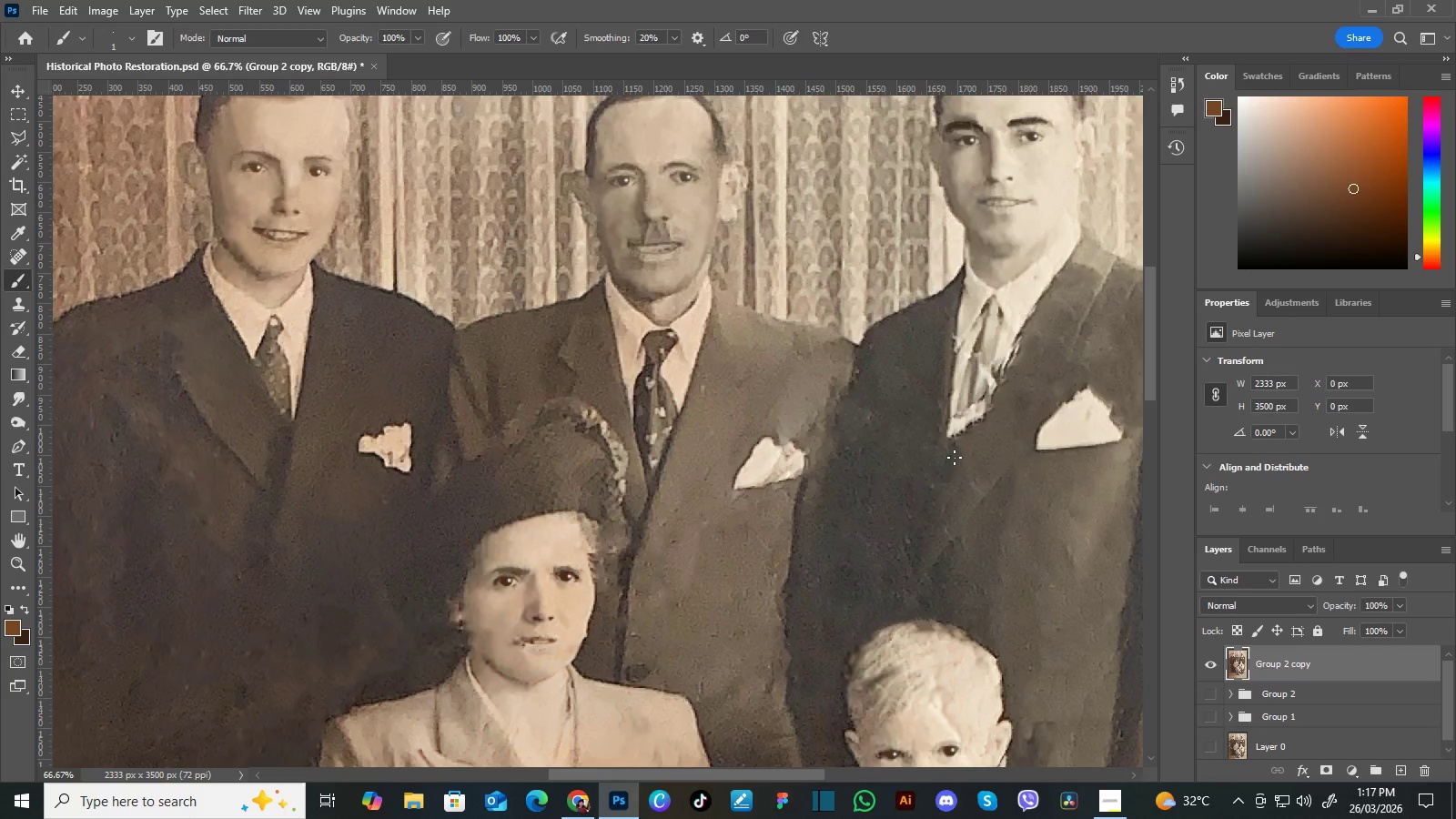 
hold_key(key=Space, duration=1.5)
 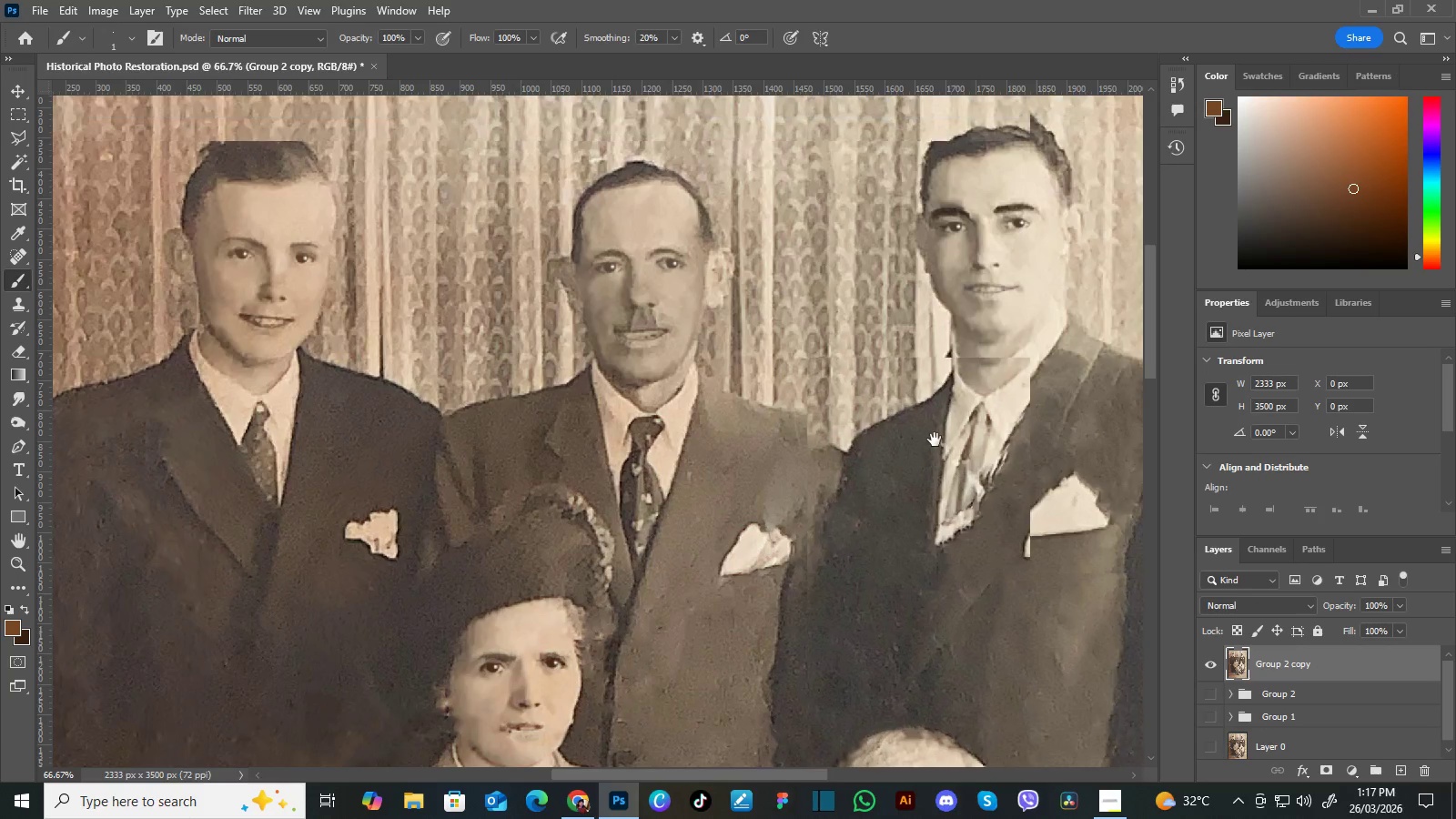 
left_click_drag(start_coordinate=[932, 394], to_coordinate=[915, 456])
 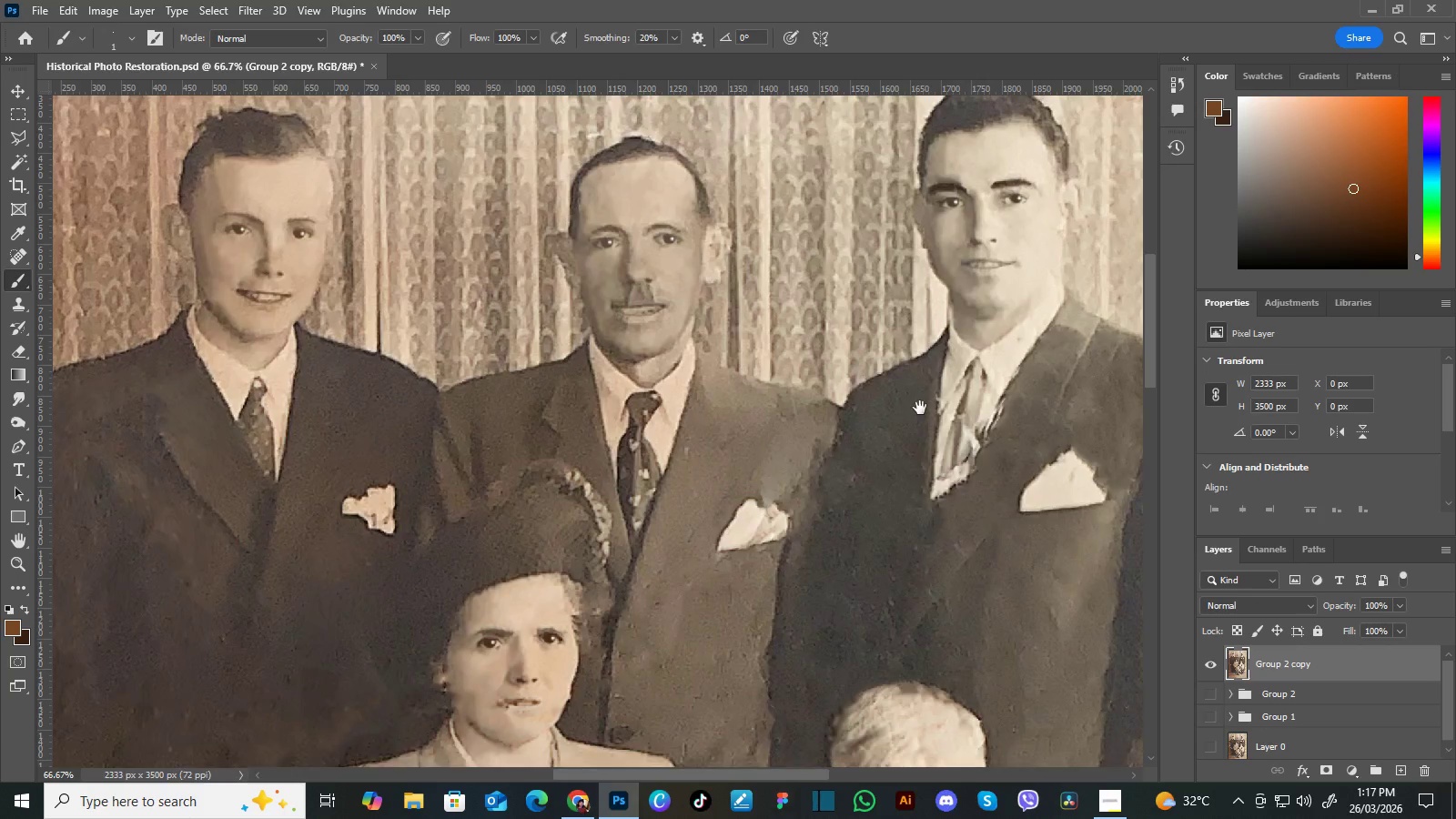 
left_click_drag(start_coordinate=[920, 408], to_coordinate=[923, 431])
 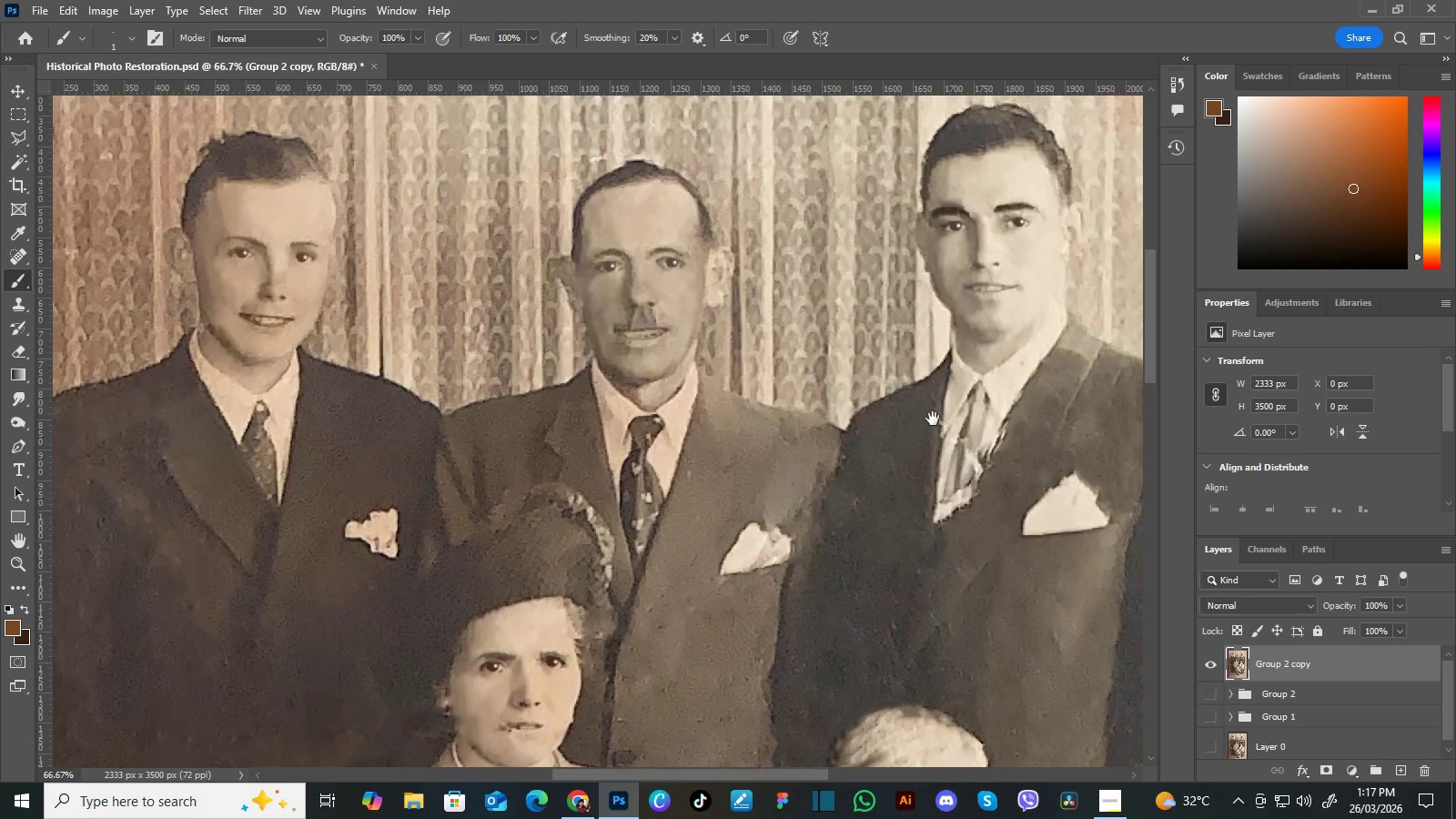 
hold_key(key=Space, duration=0.64)
 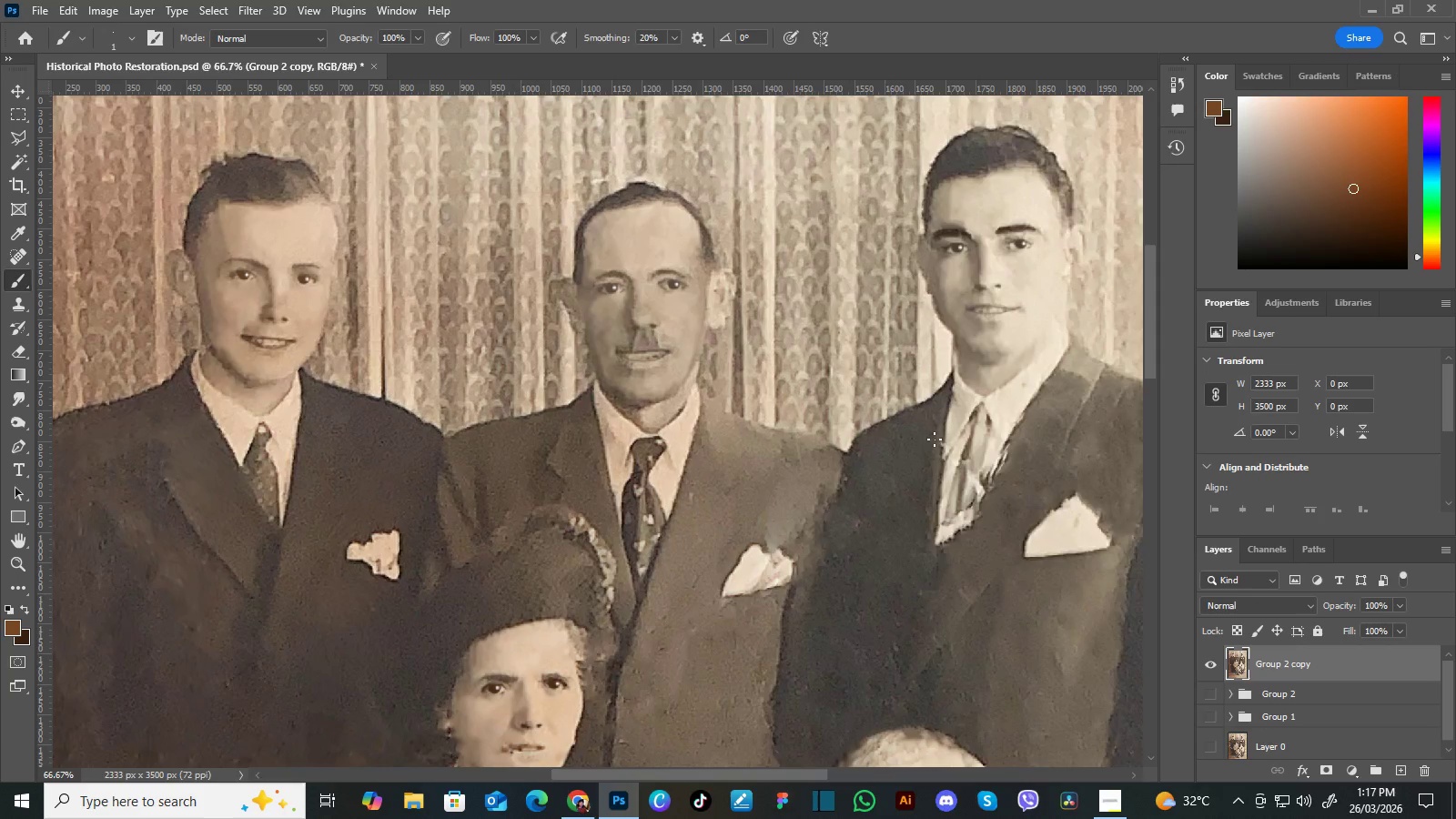 
left_click_drag(start_coordinate=[933, 418], to_coordinate=[935, 440])
 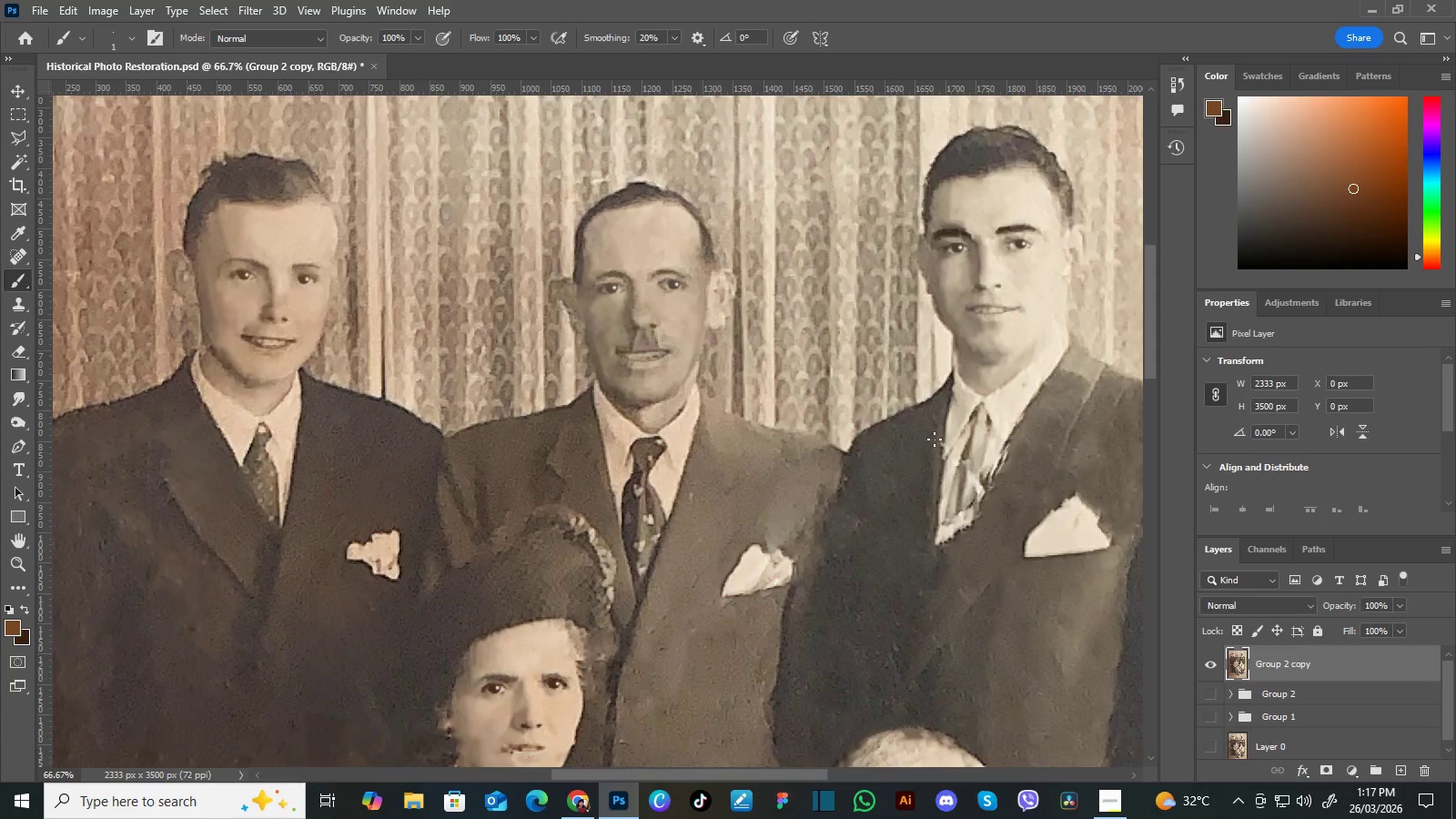 
key(Control+Minus)
 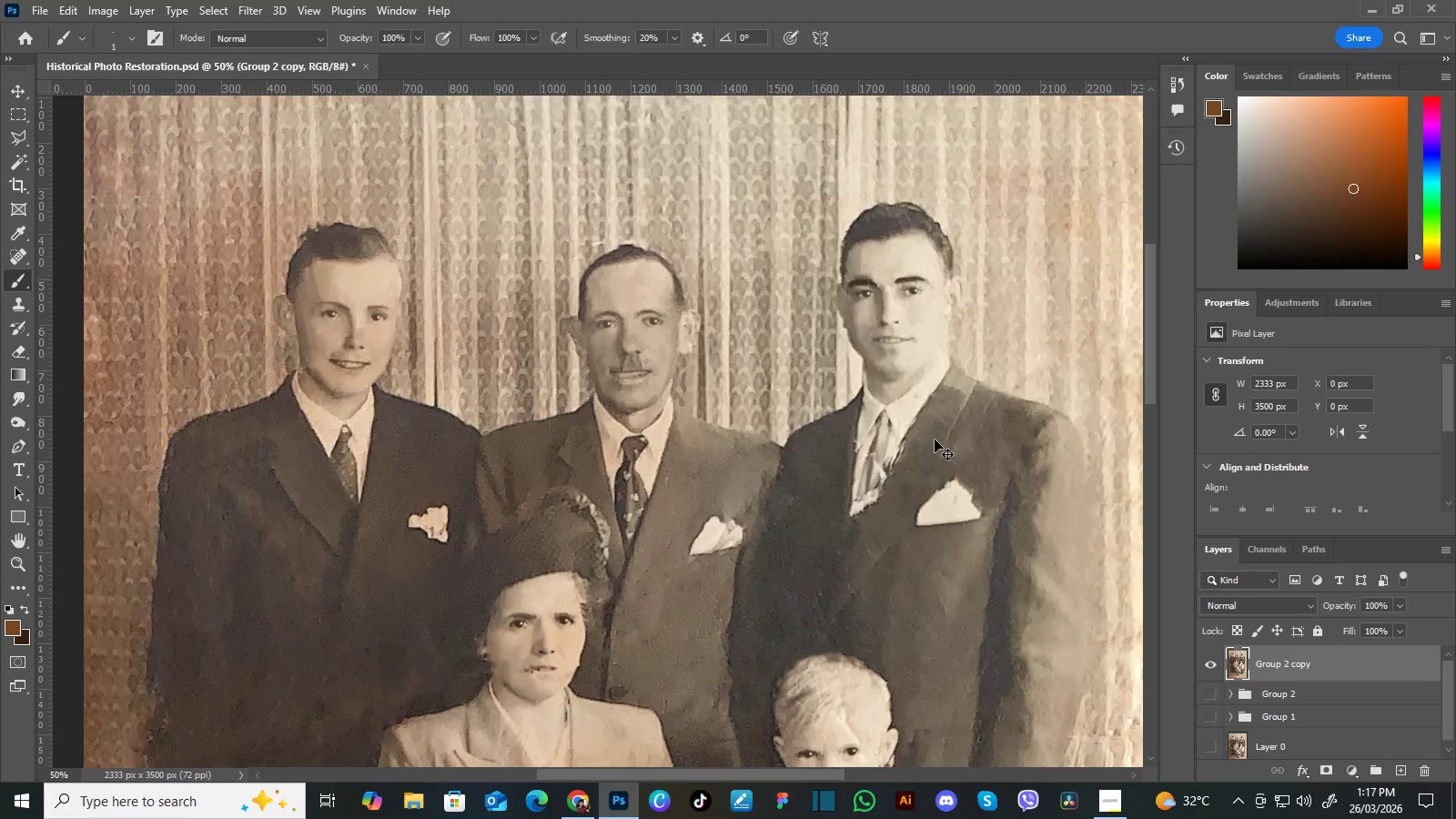 
key(Control+Minus)
 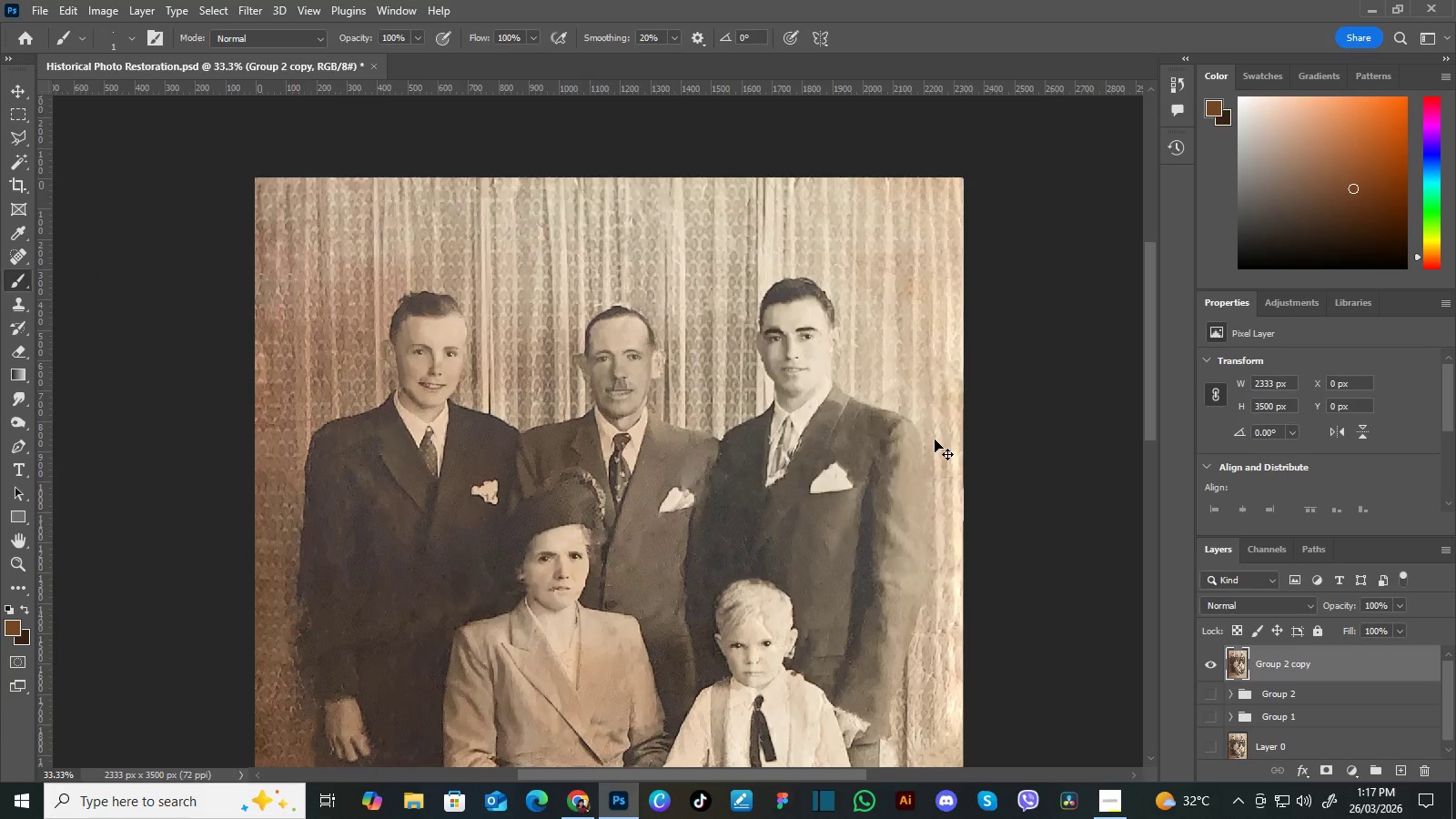 
key(Control+Equal)
 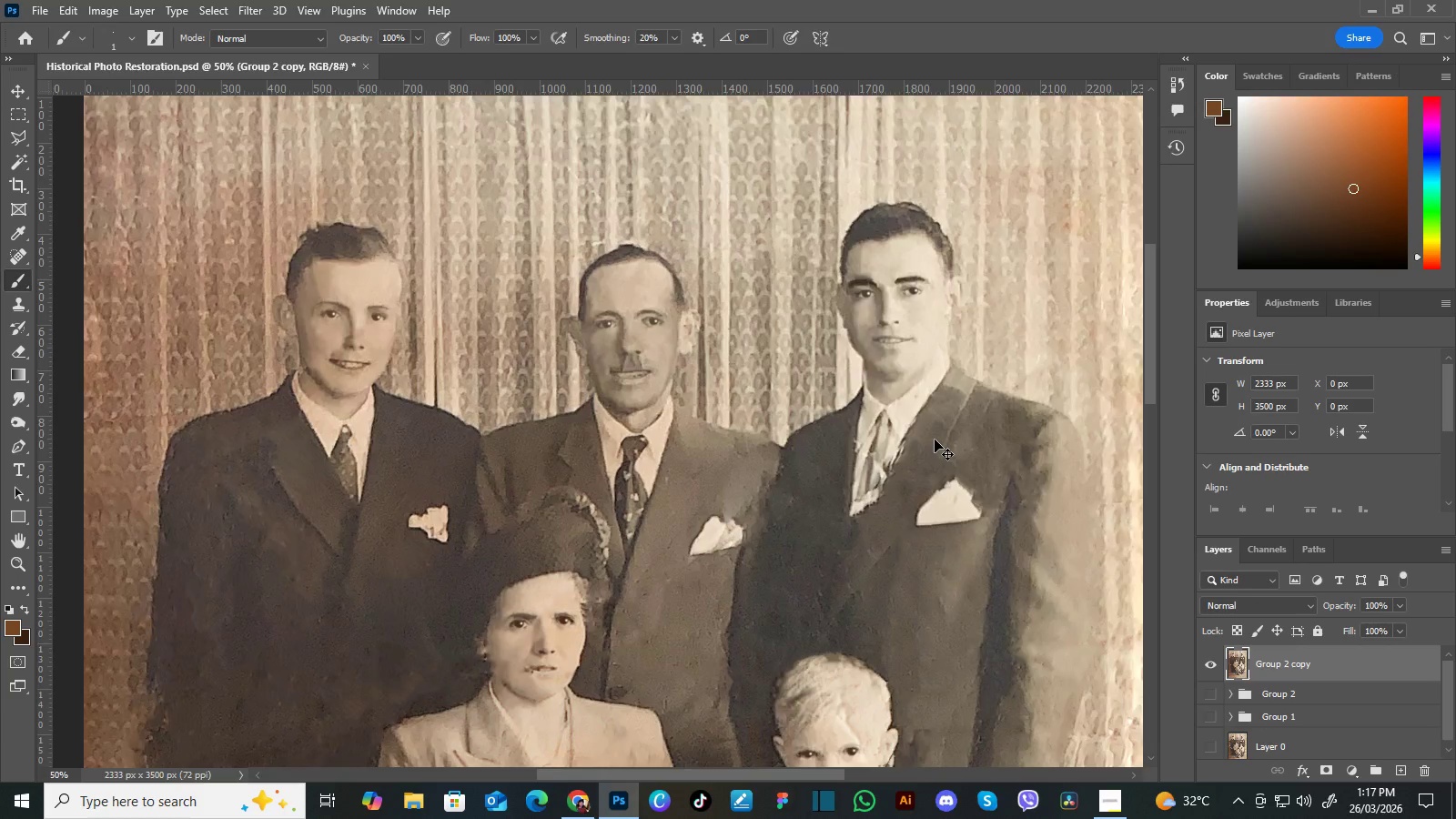 
key(Control+Minus)
 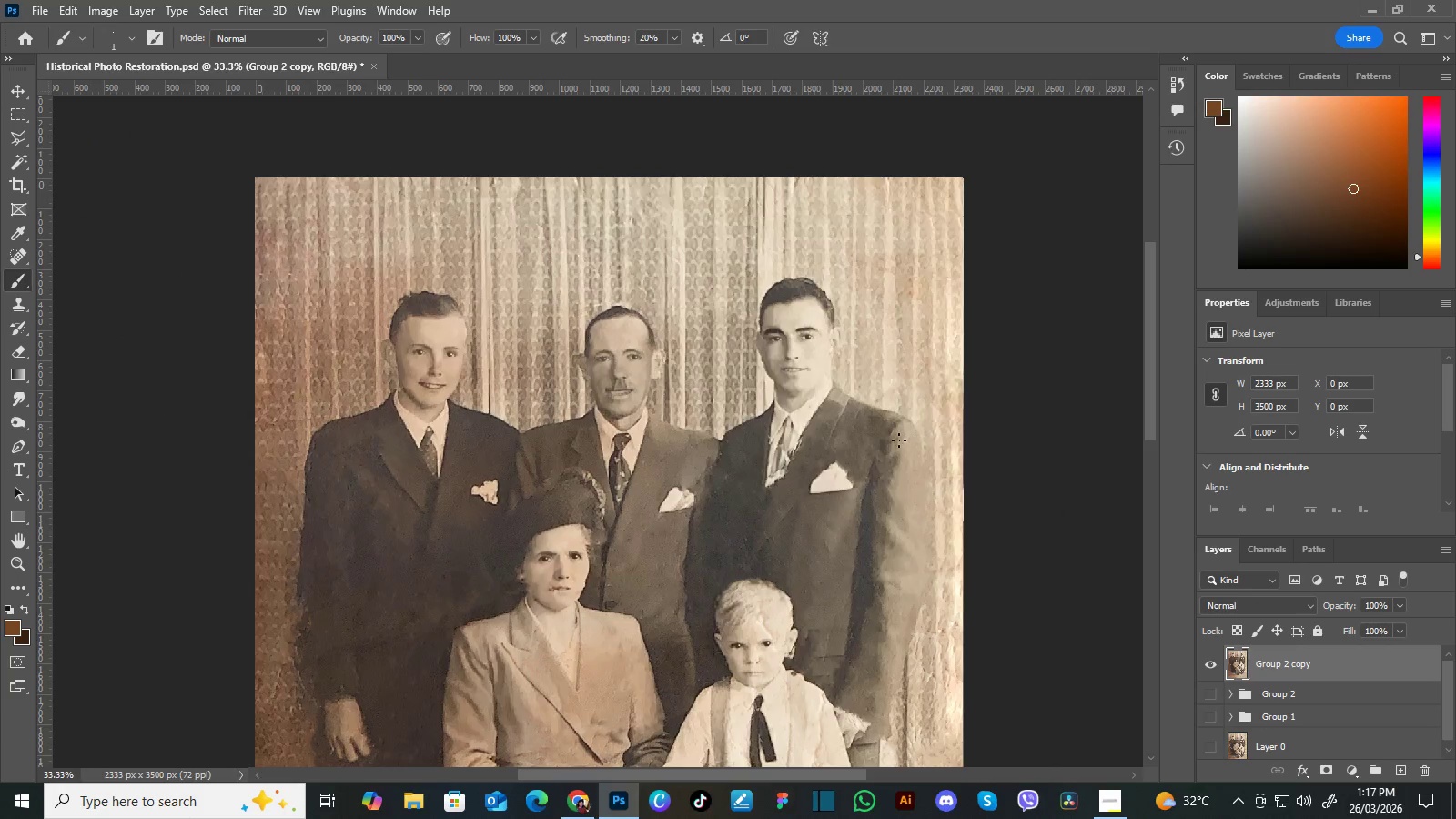 
hold_key(key=Space, duration=1.5)
 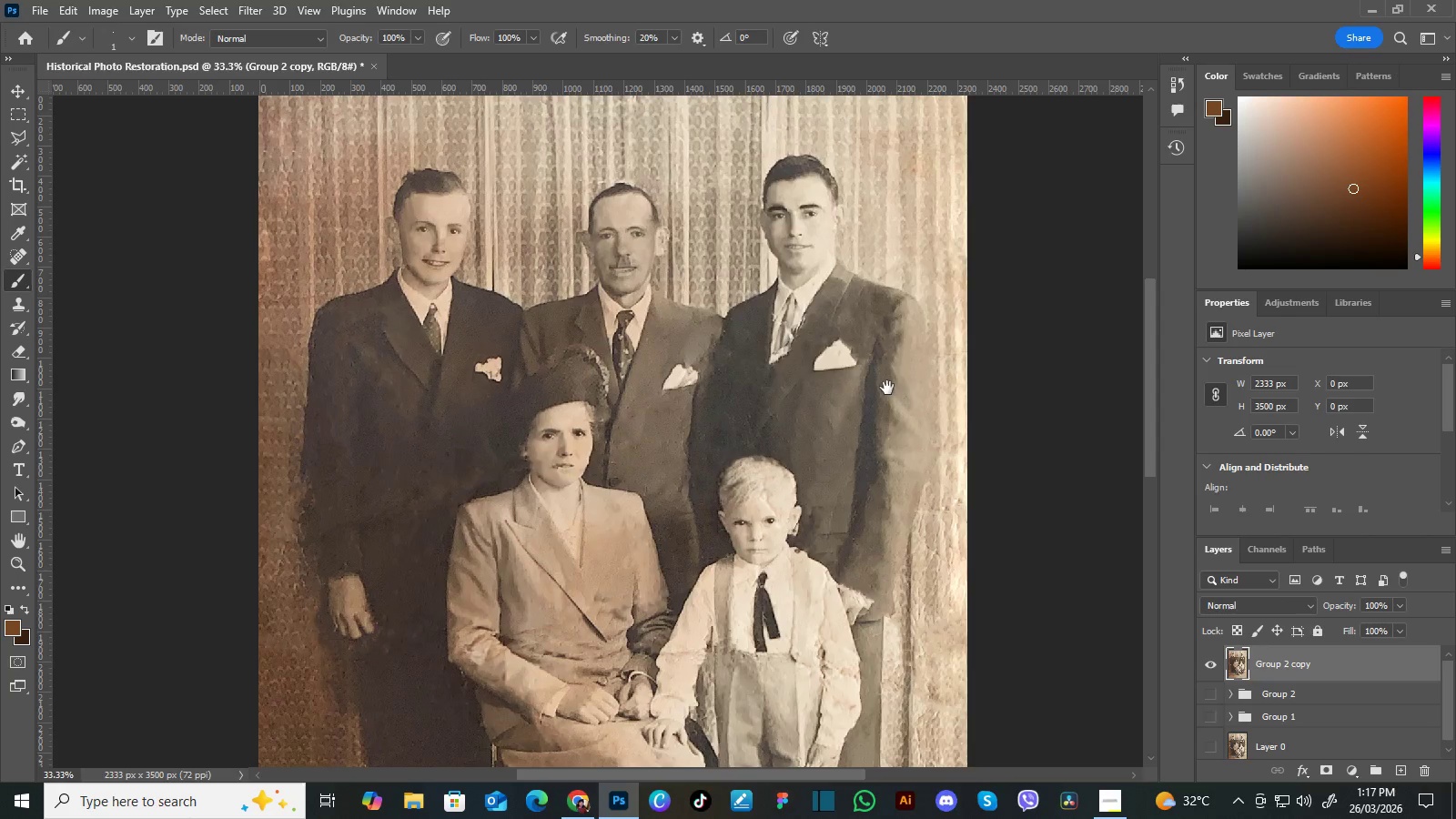 
left_click_drag(start_coordinate=[884, 472], to_coordinate=[895, 391])
 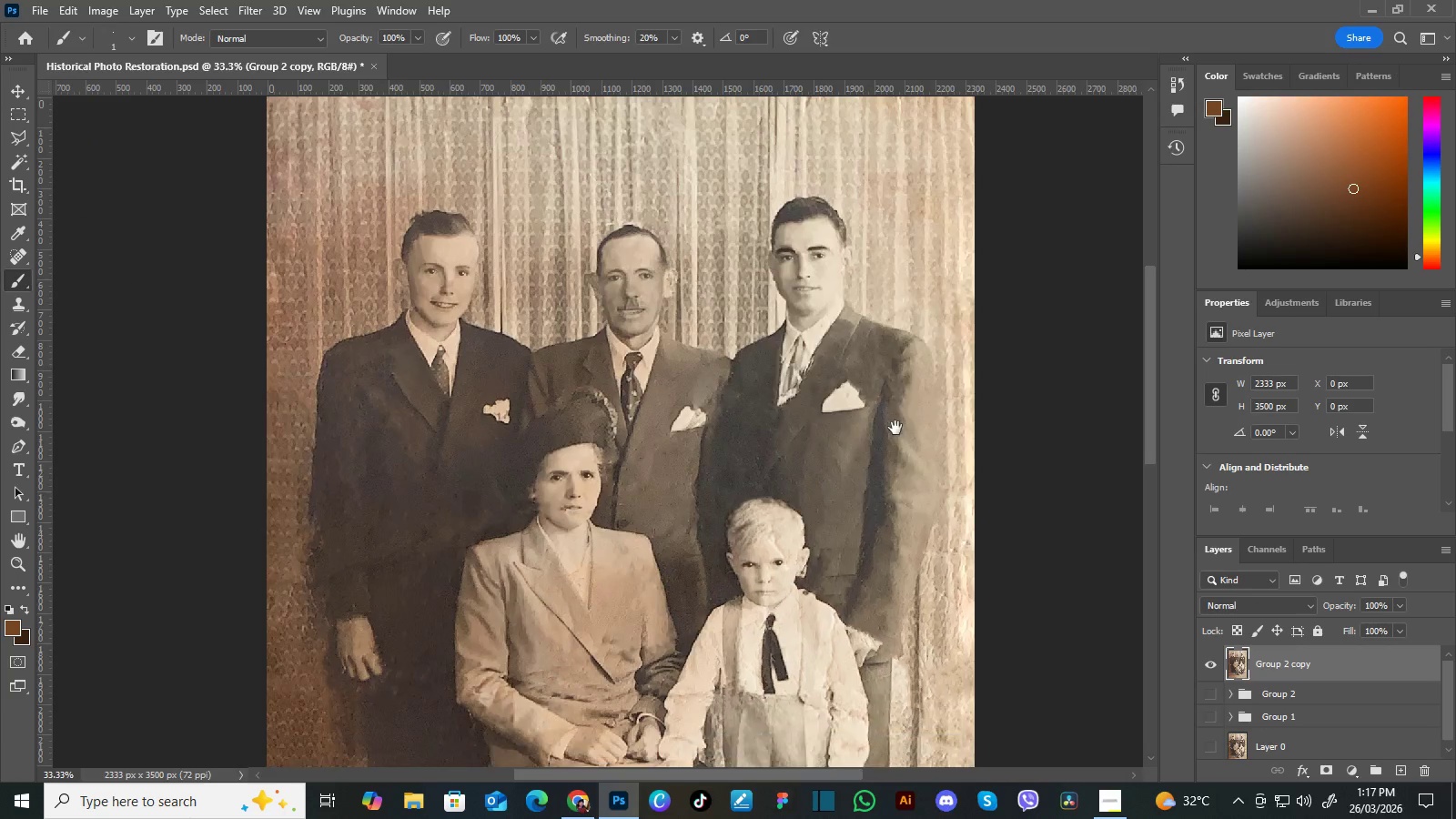 
left_click_drag(start_coordinate=[895, 428], to_coordinate=[893, 406])
 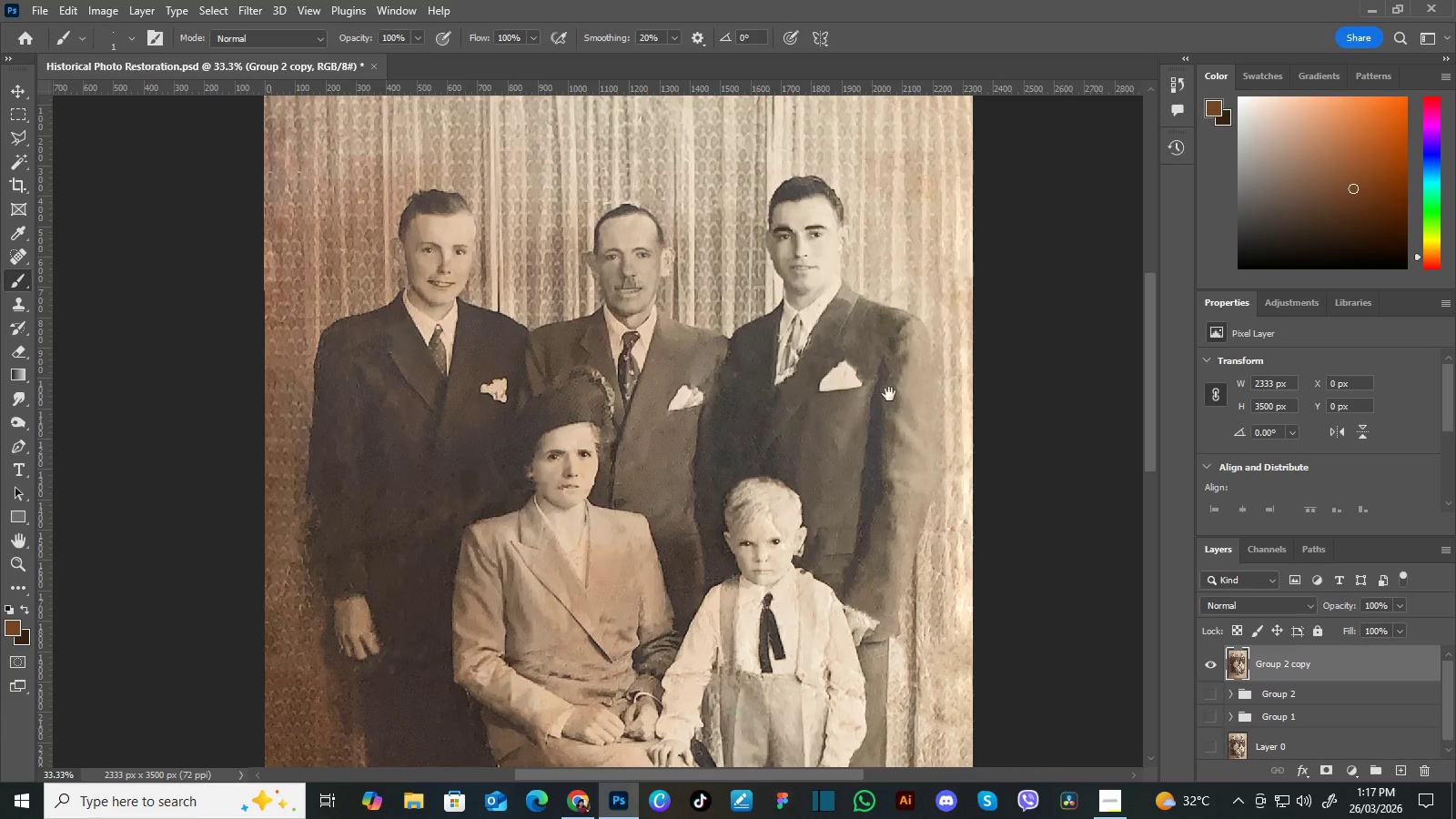 
left_click_drag(start_coordinate=[893, 406], to_coordinate=[887, 385])
 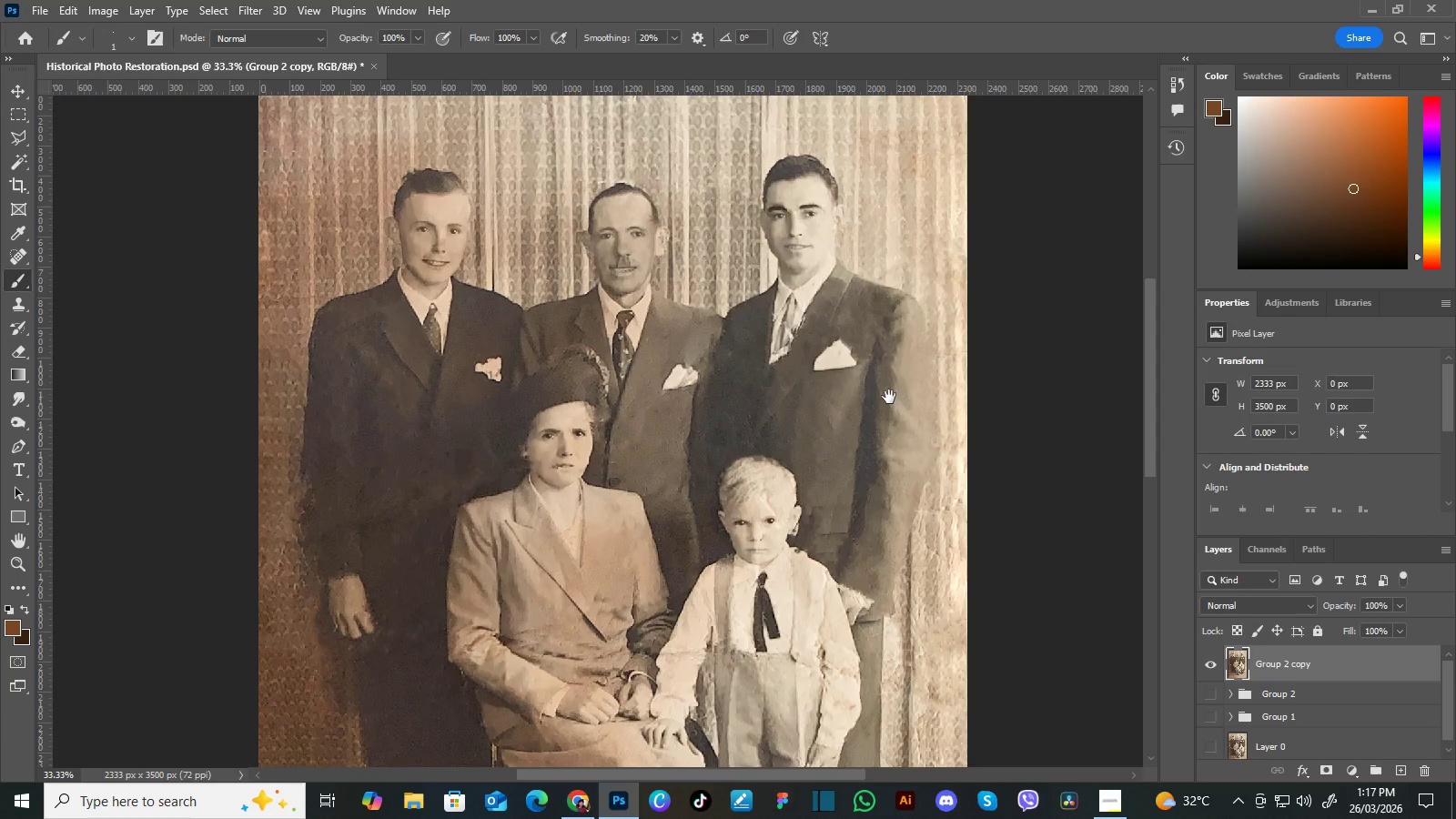 
hold_key(key=Space, duration=1.52)
 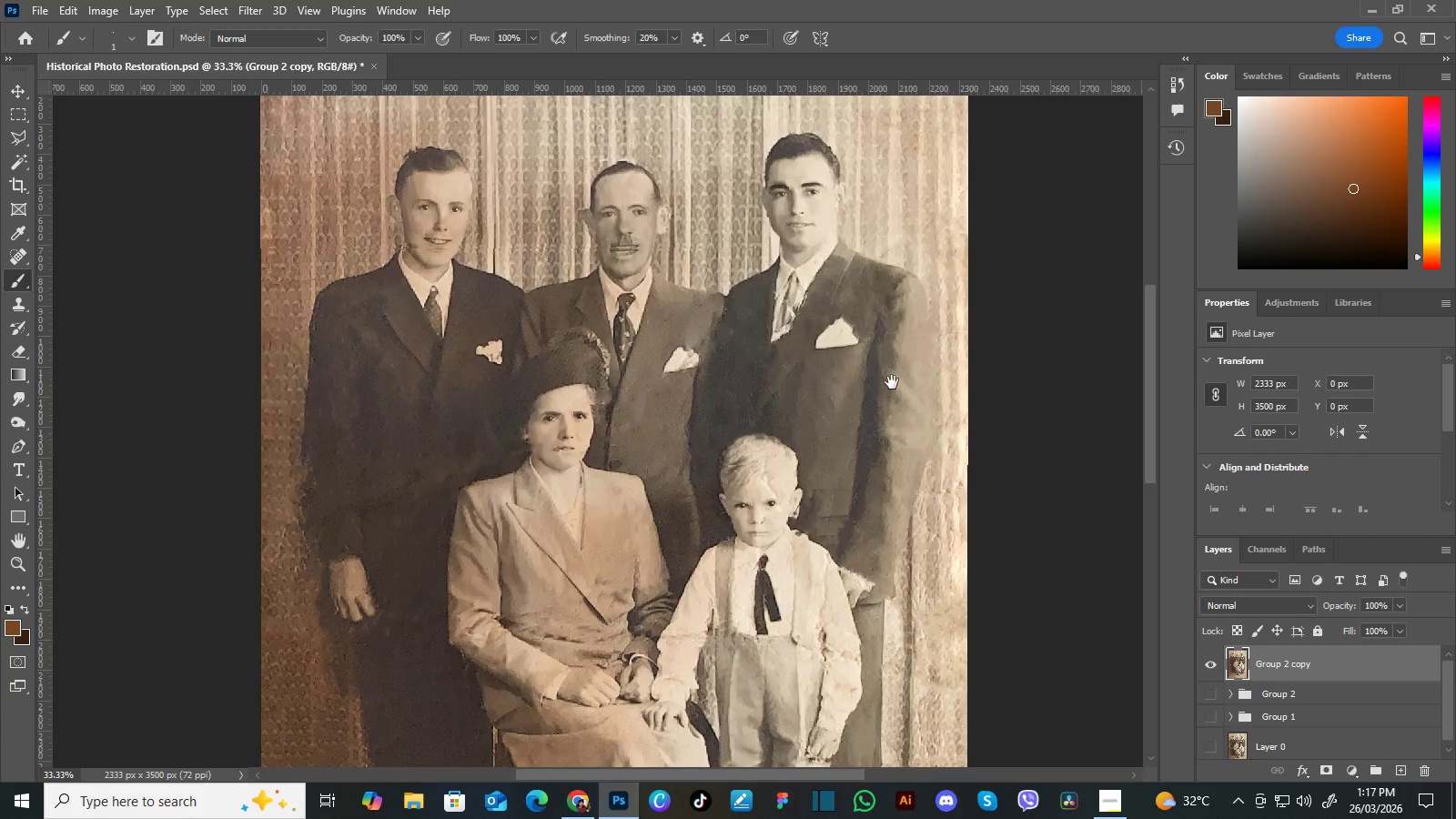 
left_click_drag(start_coordinate=[889, 398], to_coordinate=[889, 380])
 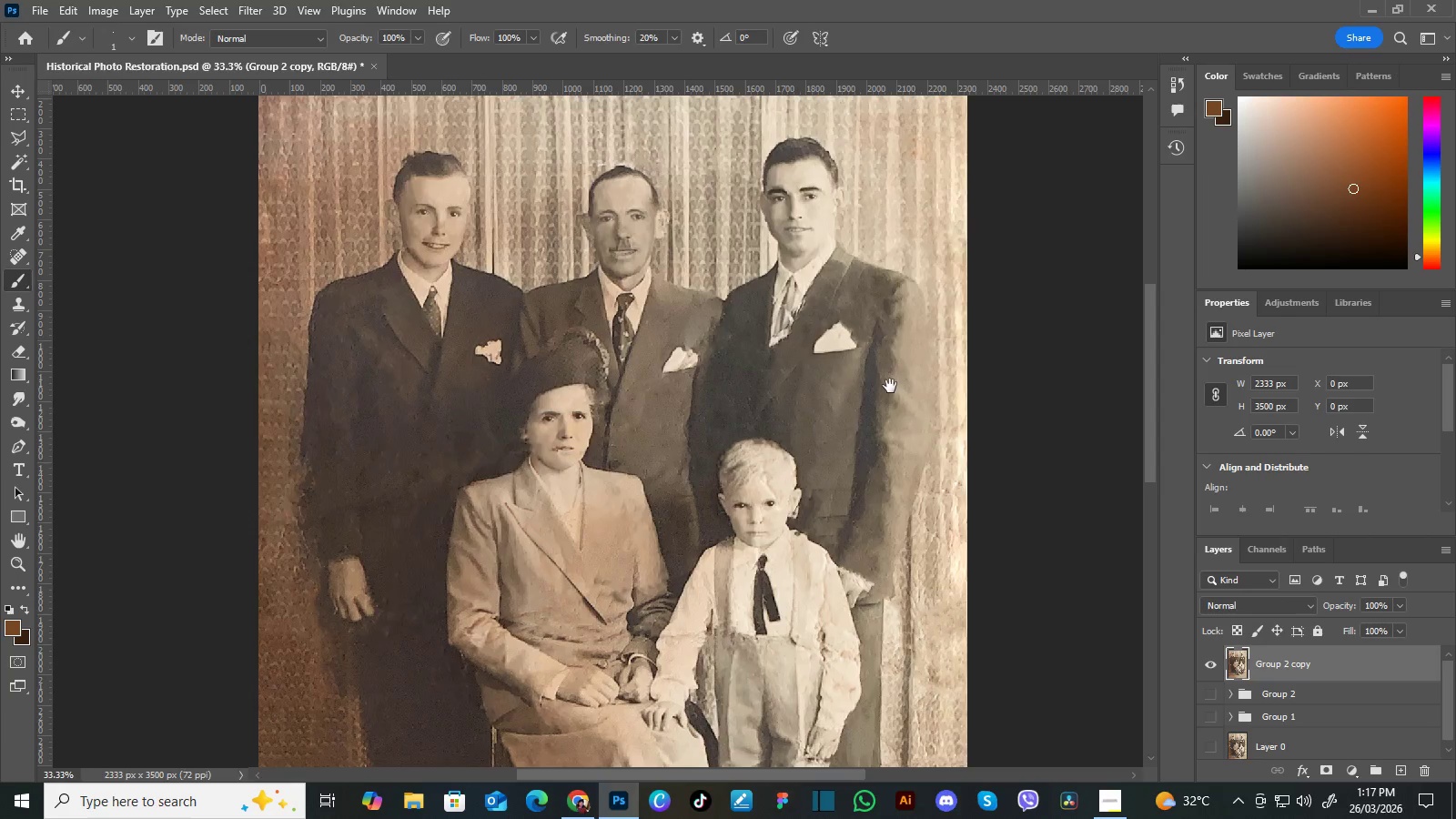 
hold_key(key=Space, duration=0.78)
 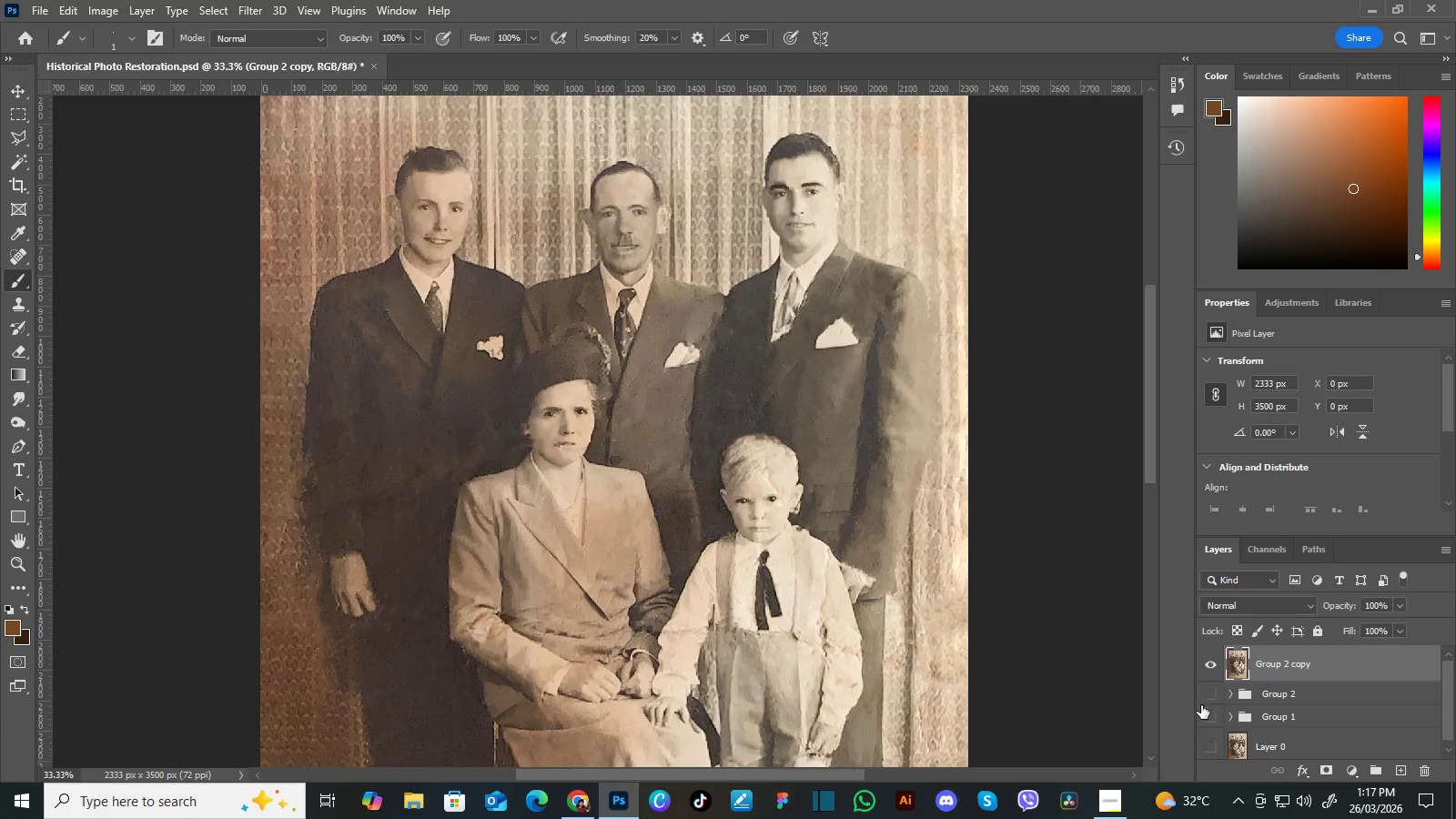 
left_click_drag(start_coordinate=[890, 387], to_coordinate=[892, 382])
 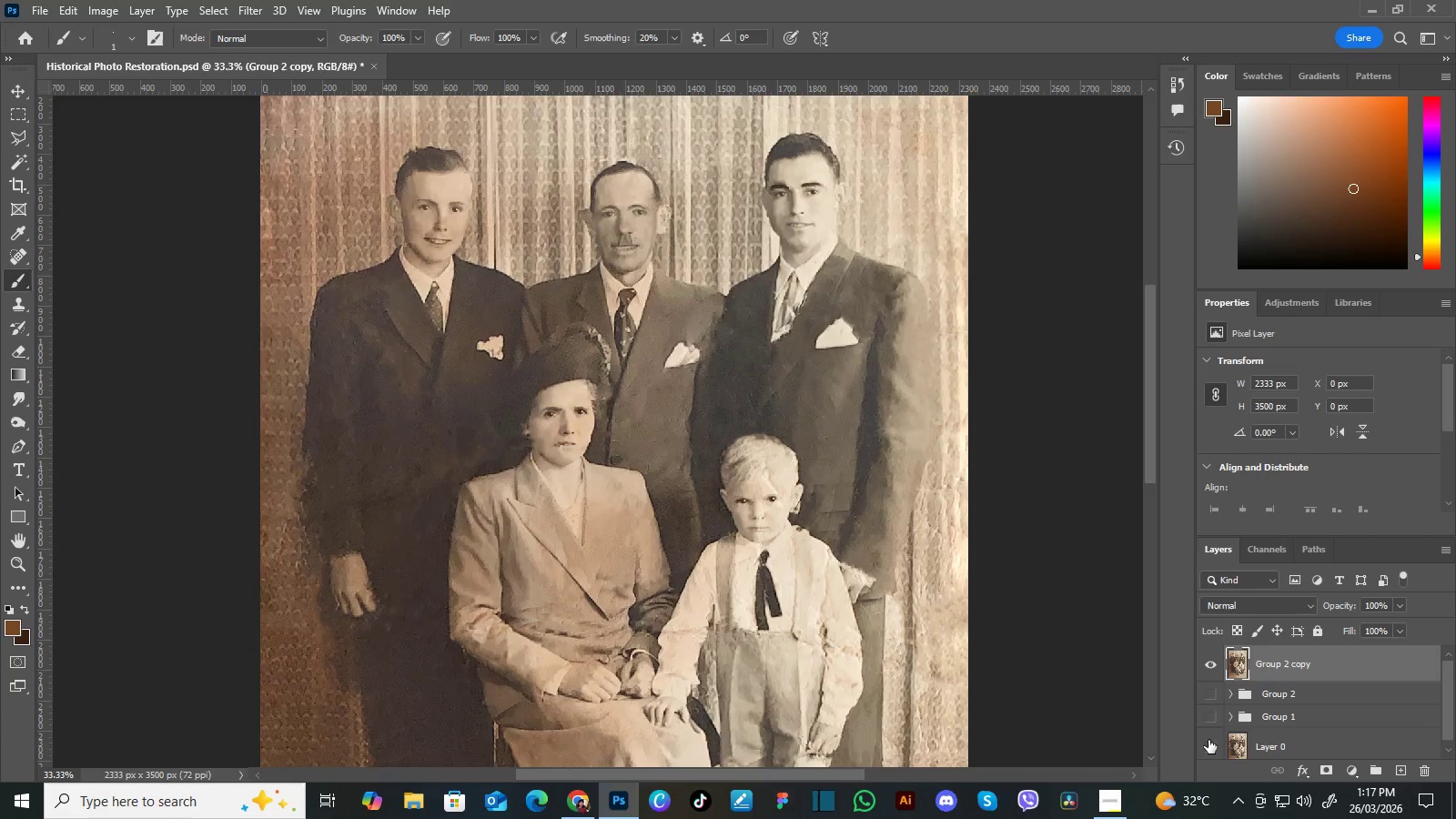 
left_click([1208, 743])
 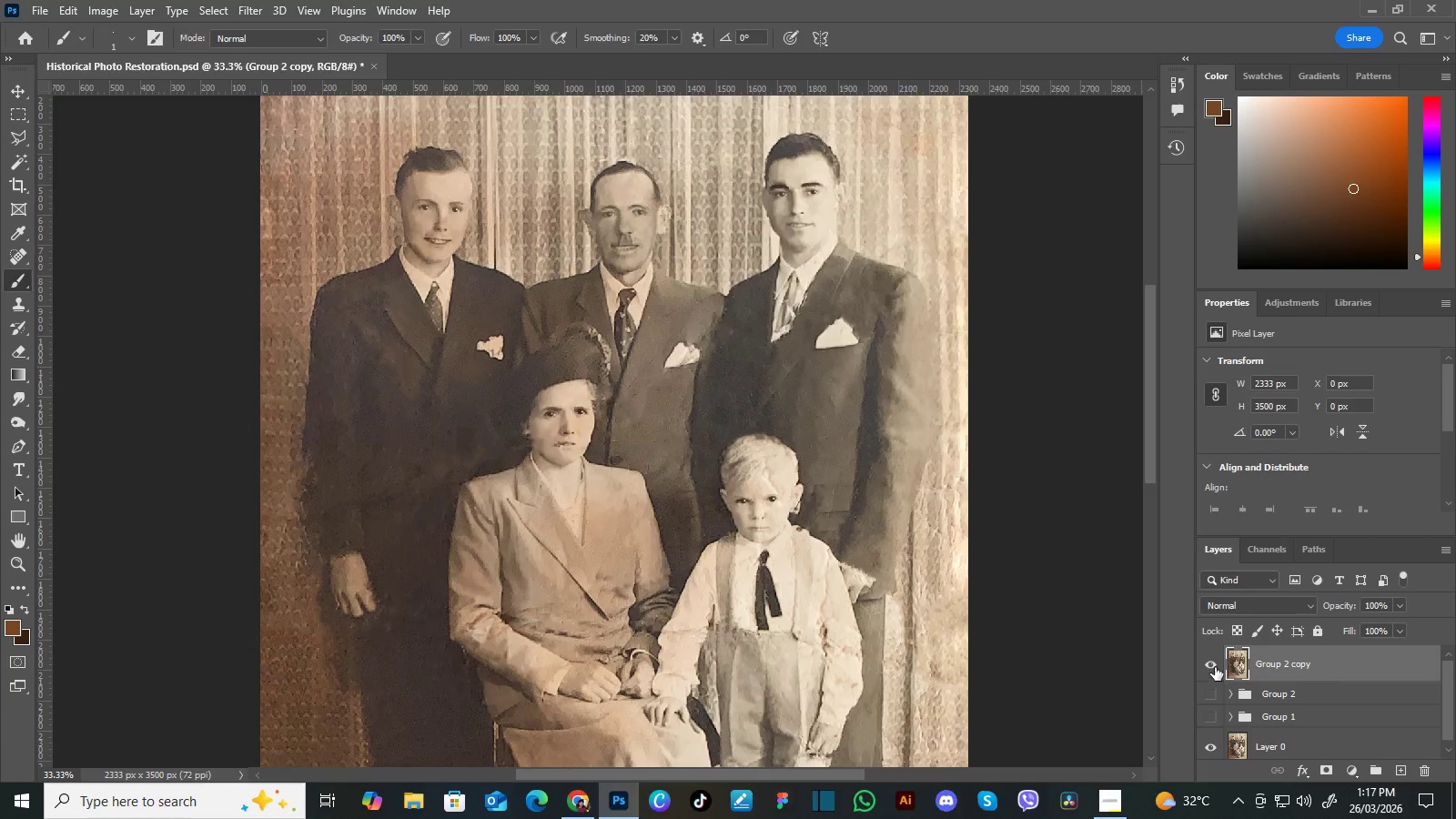 
left_click([1212, 663])
 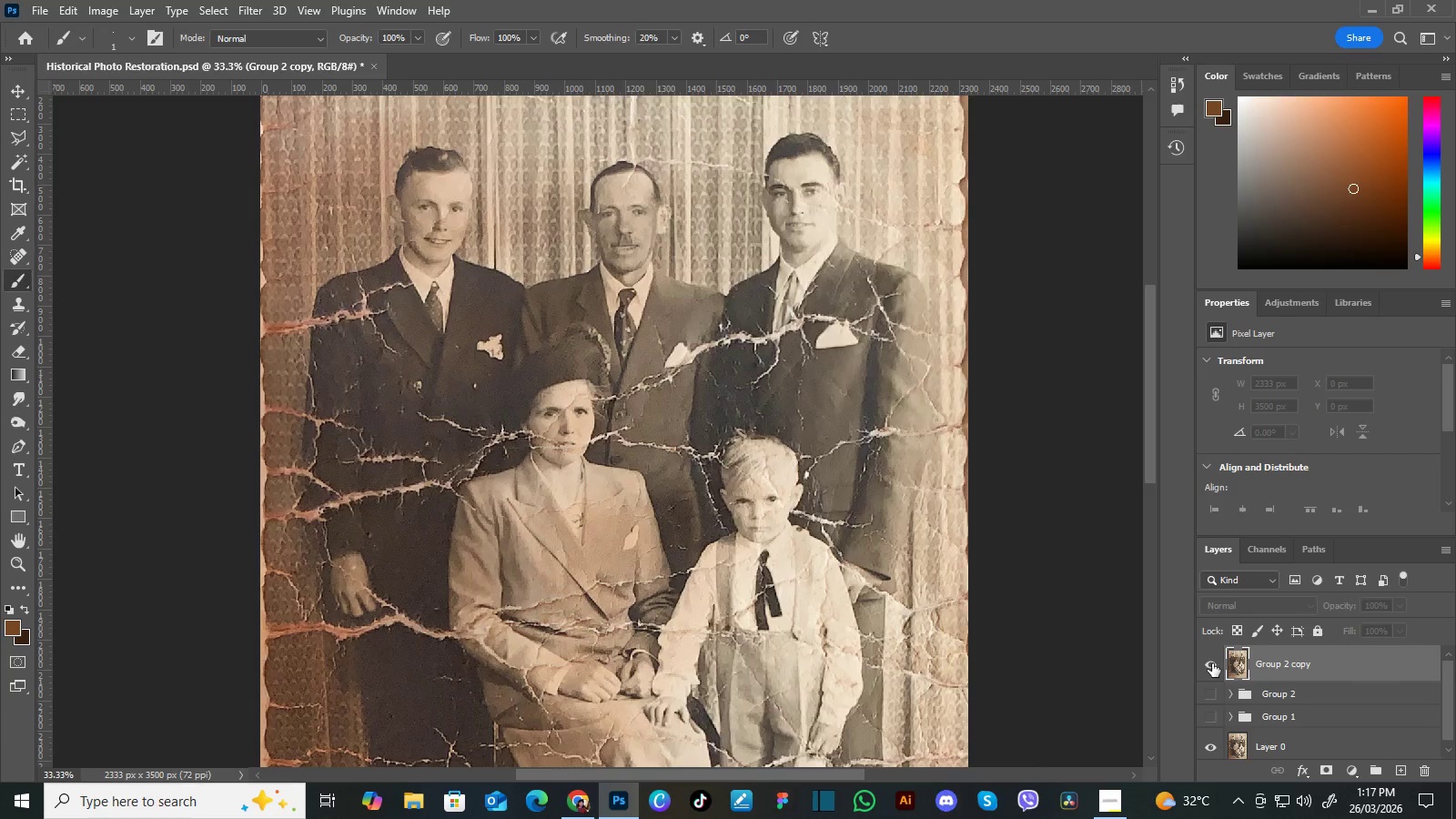 
left_click([1212, 663])
 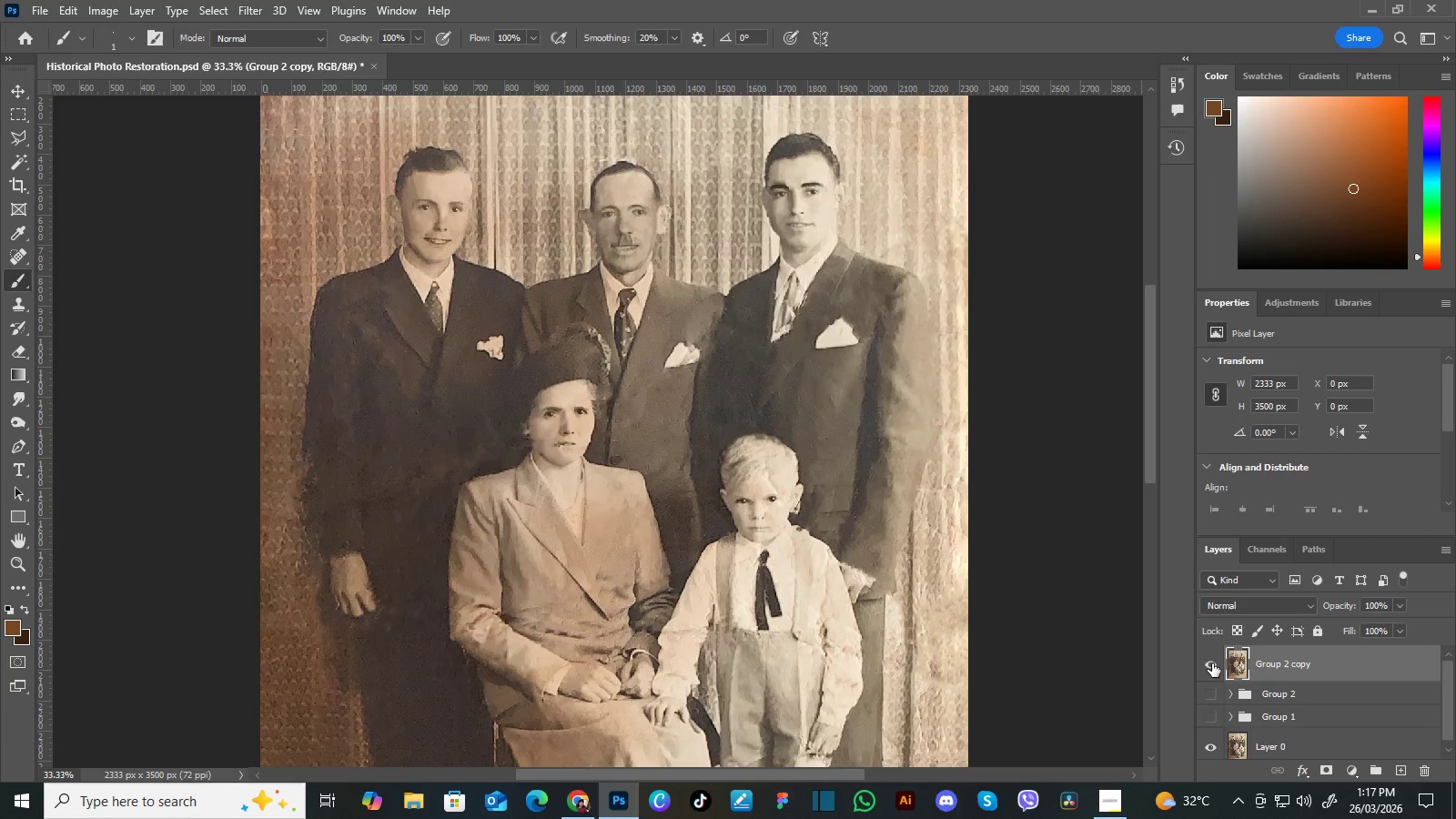 
left_click([1212, 663])
 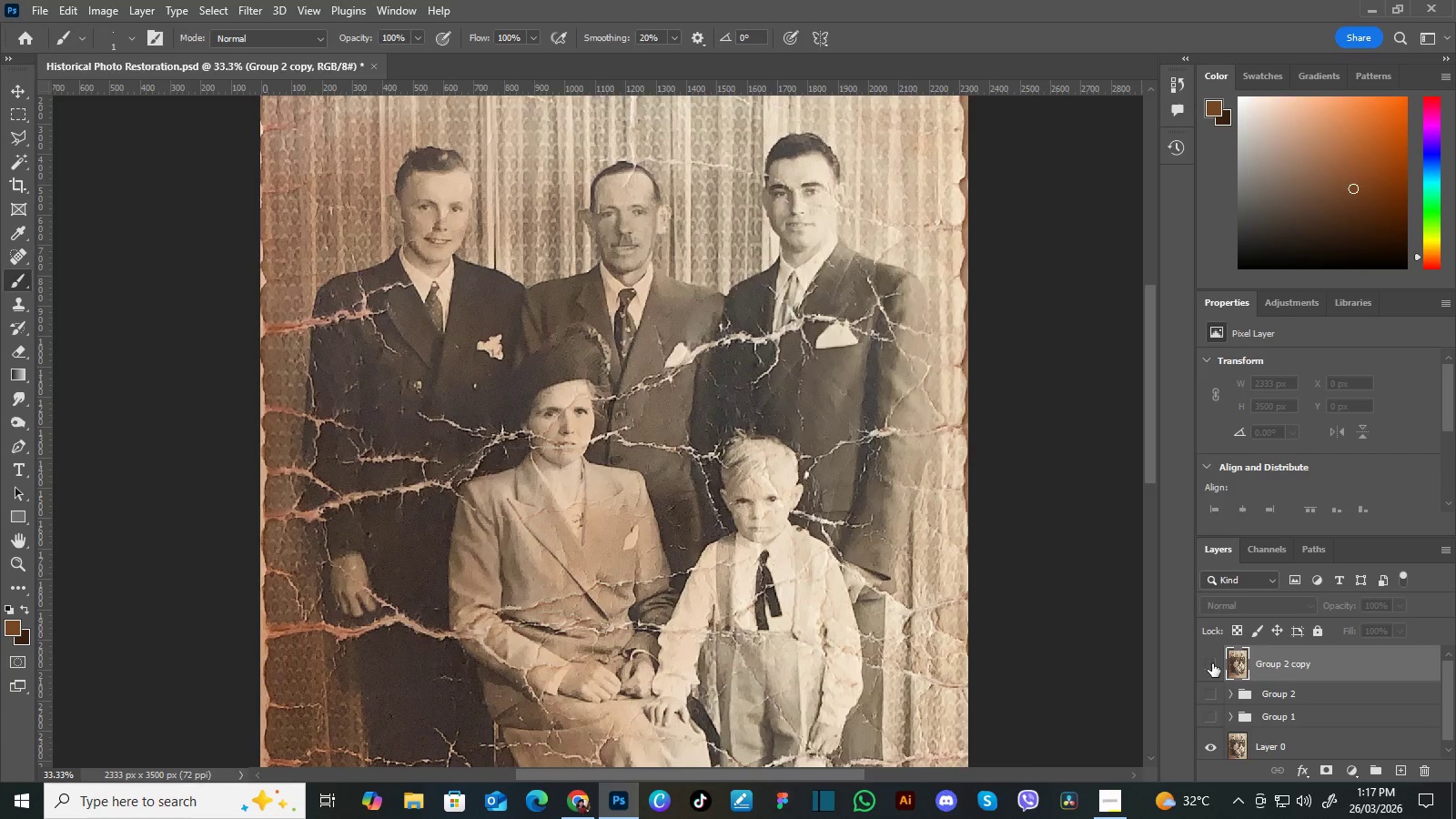 
left_click([1212, 663])
 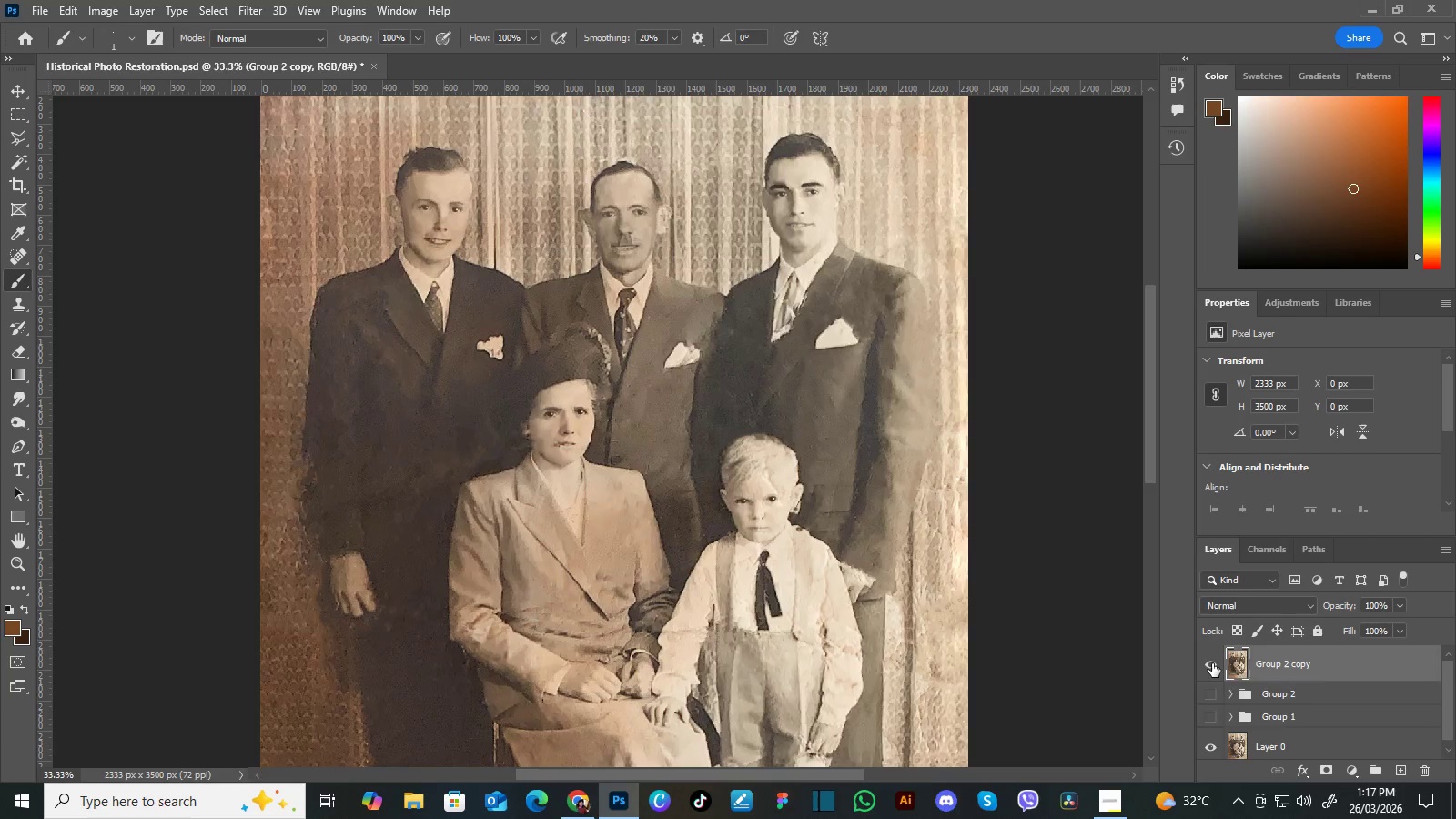 
left_click([1212, 663])
 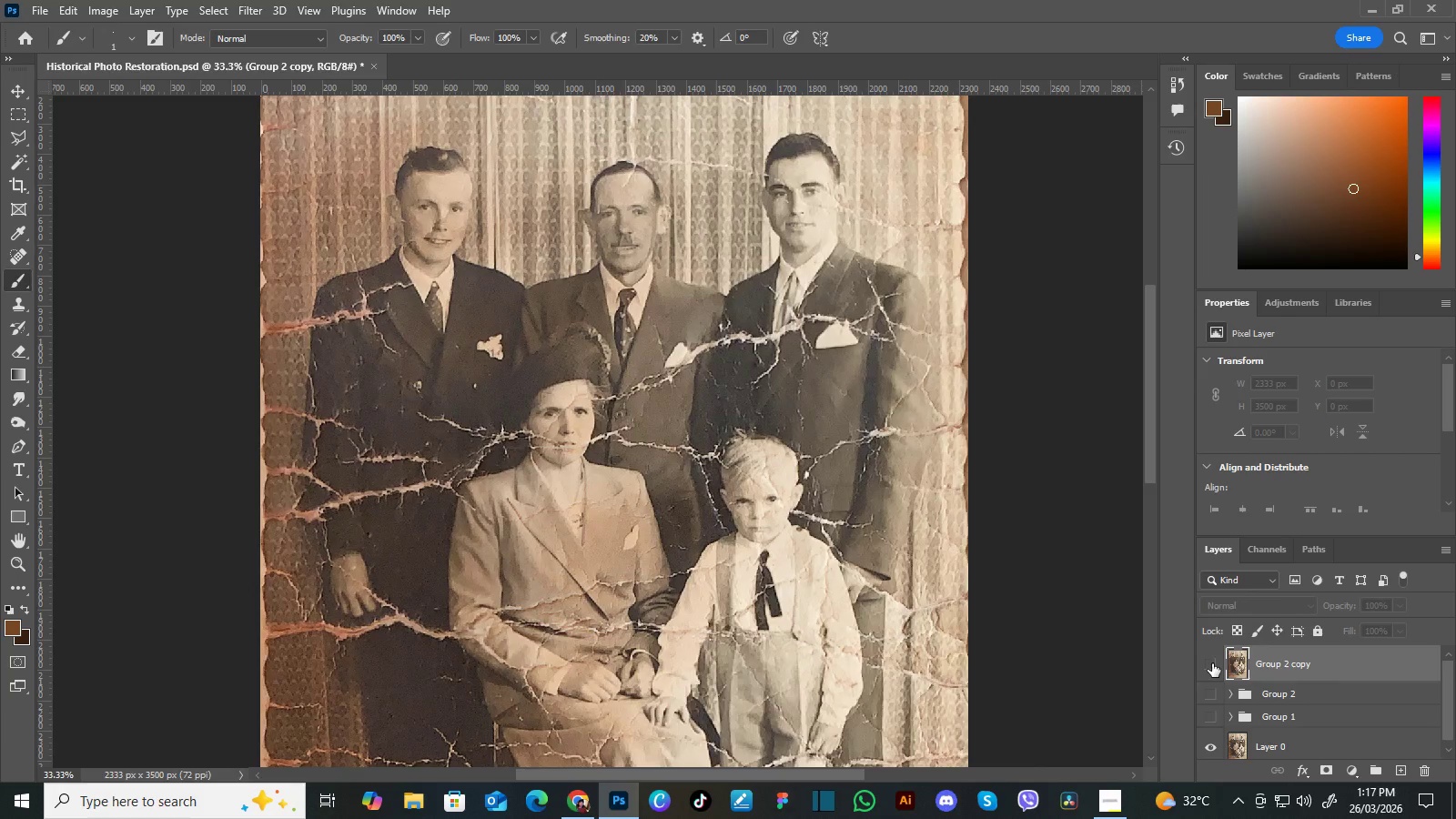 
left_click([1212, 663])
 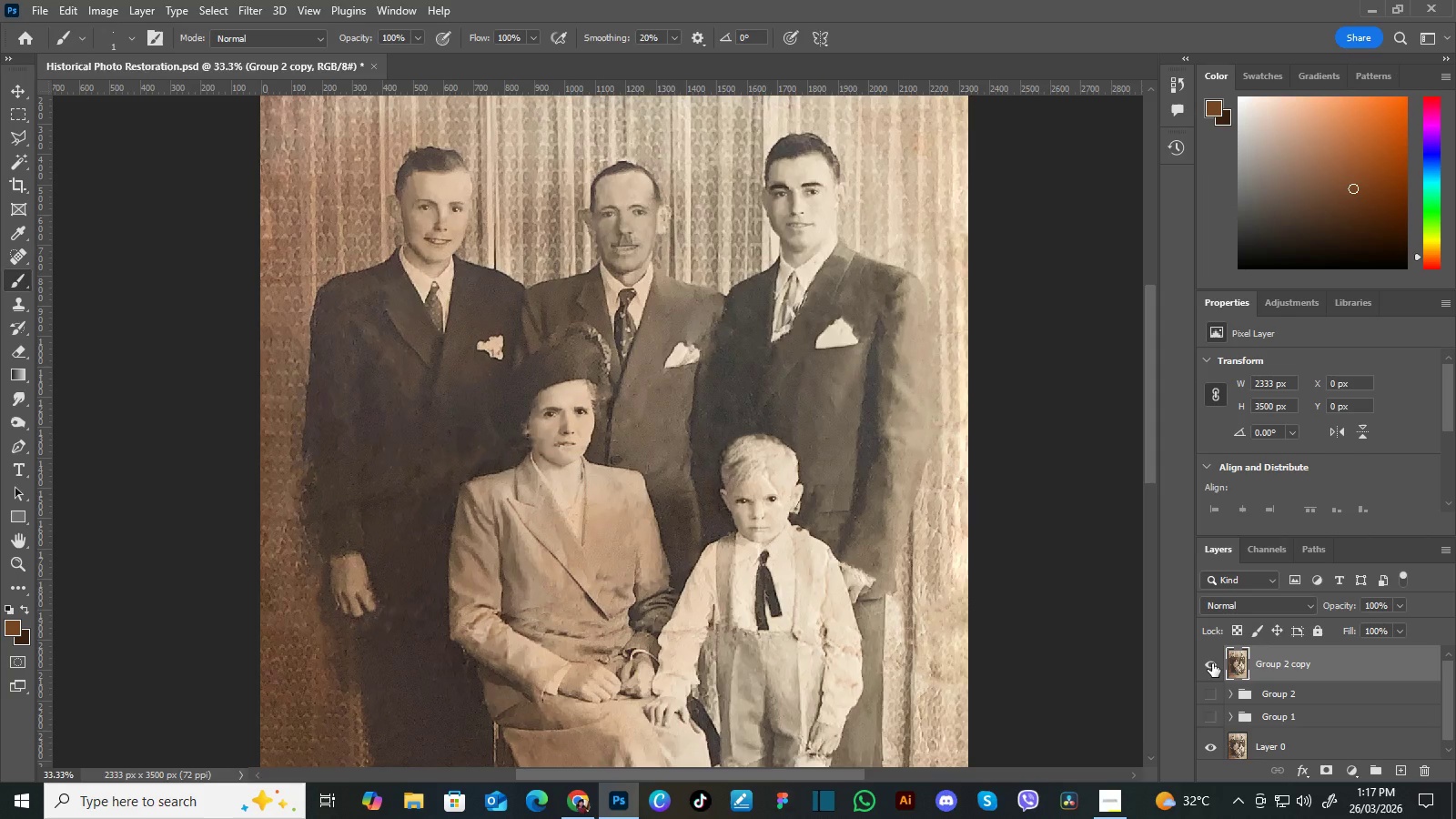 
left_click([1212, 663])
 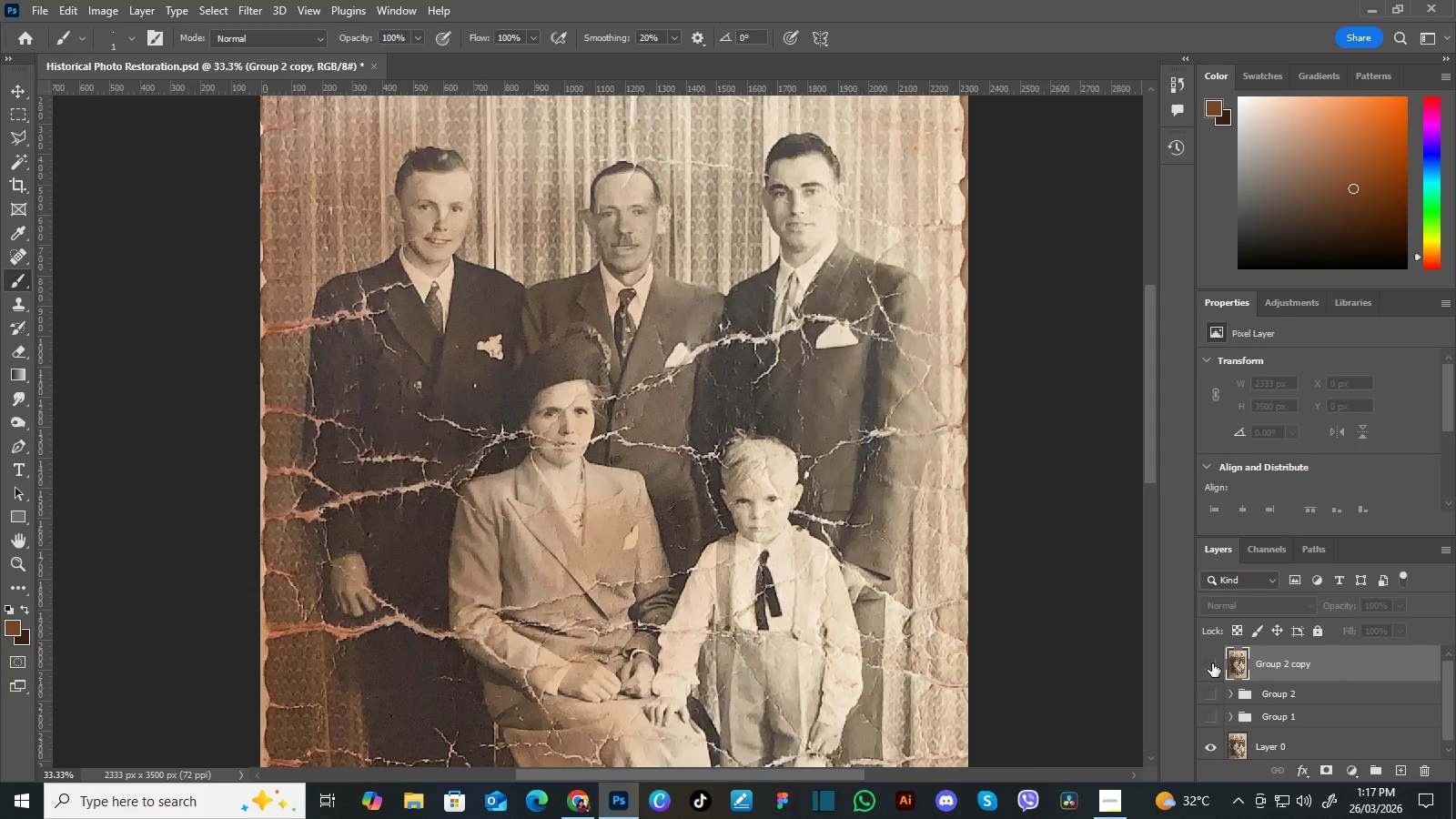 
left_click([1212, 663])
 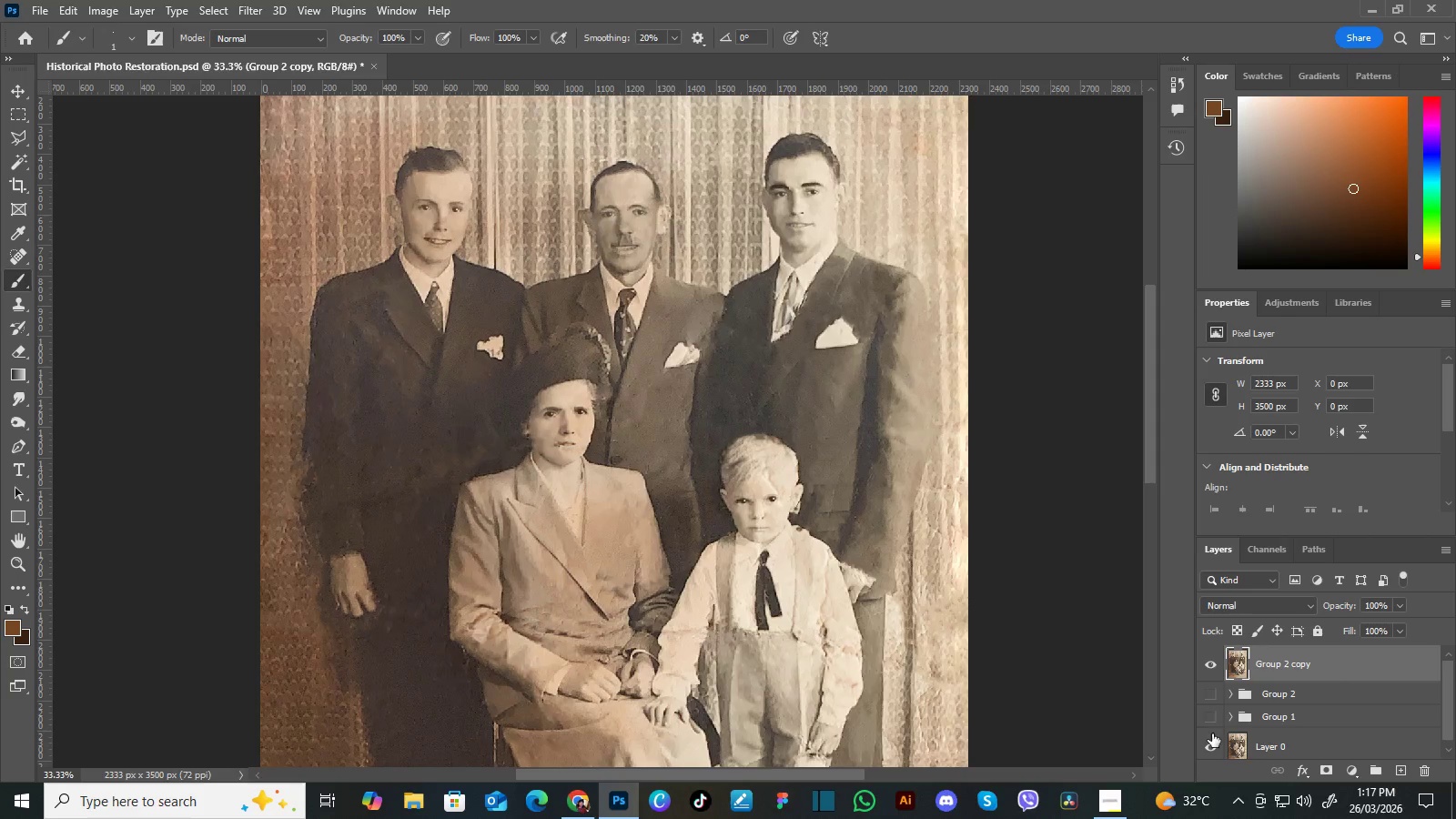 
left_click([1212, 745])
 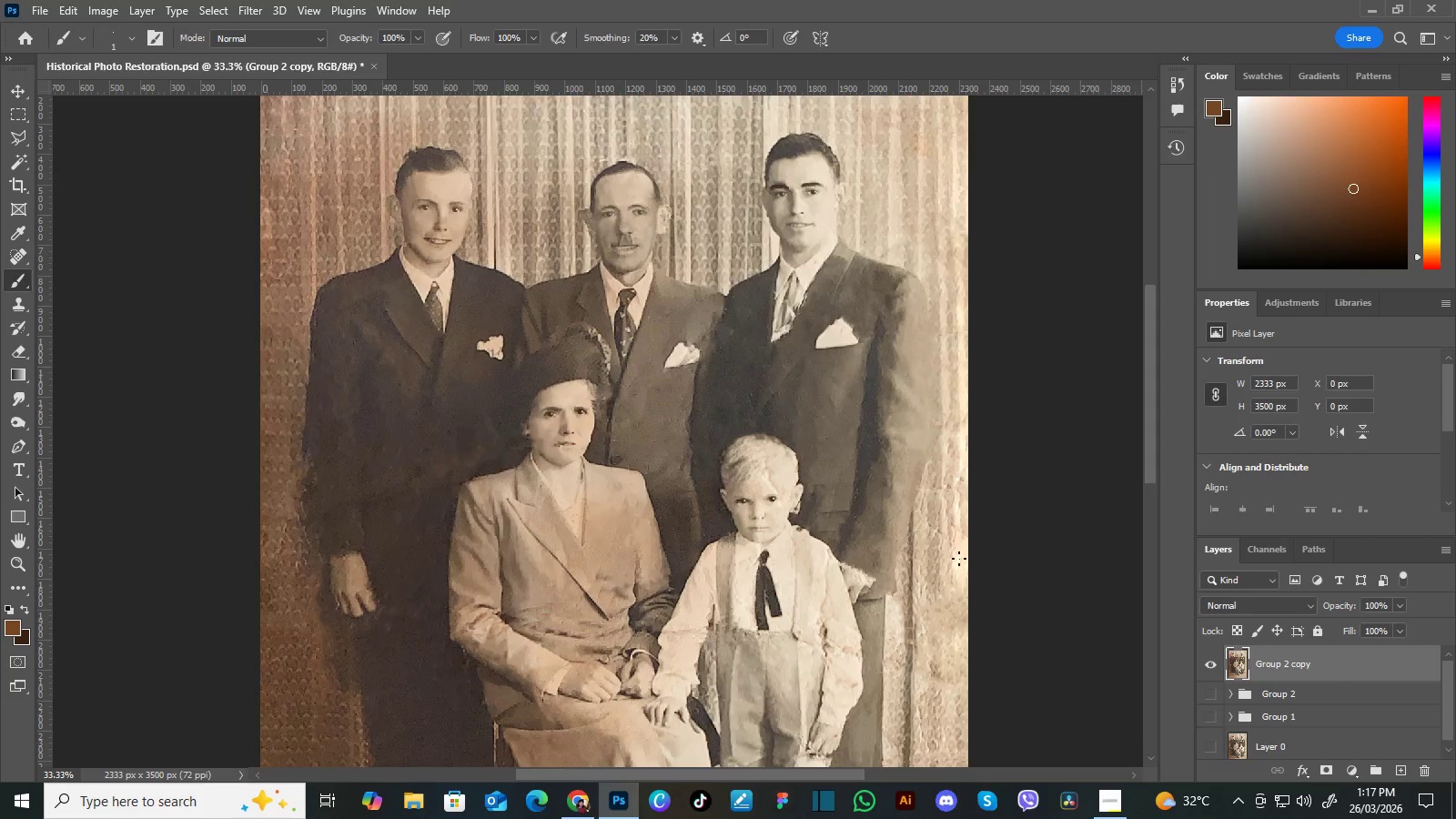 
hold_key(key=Space, duration=1.51)
 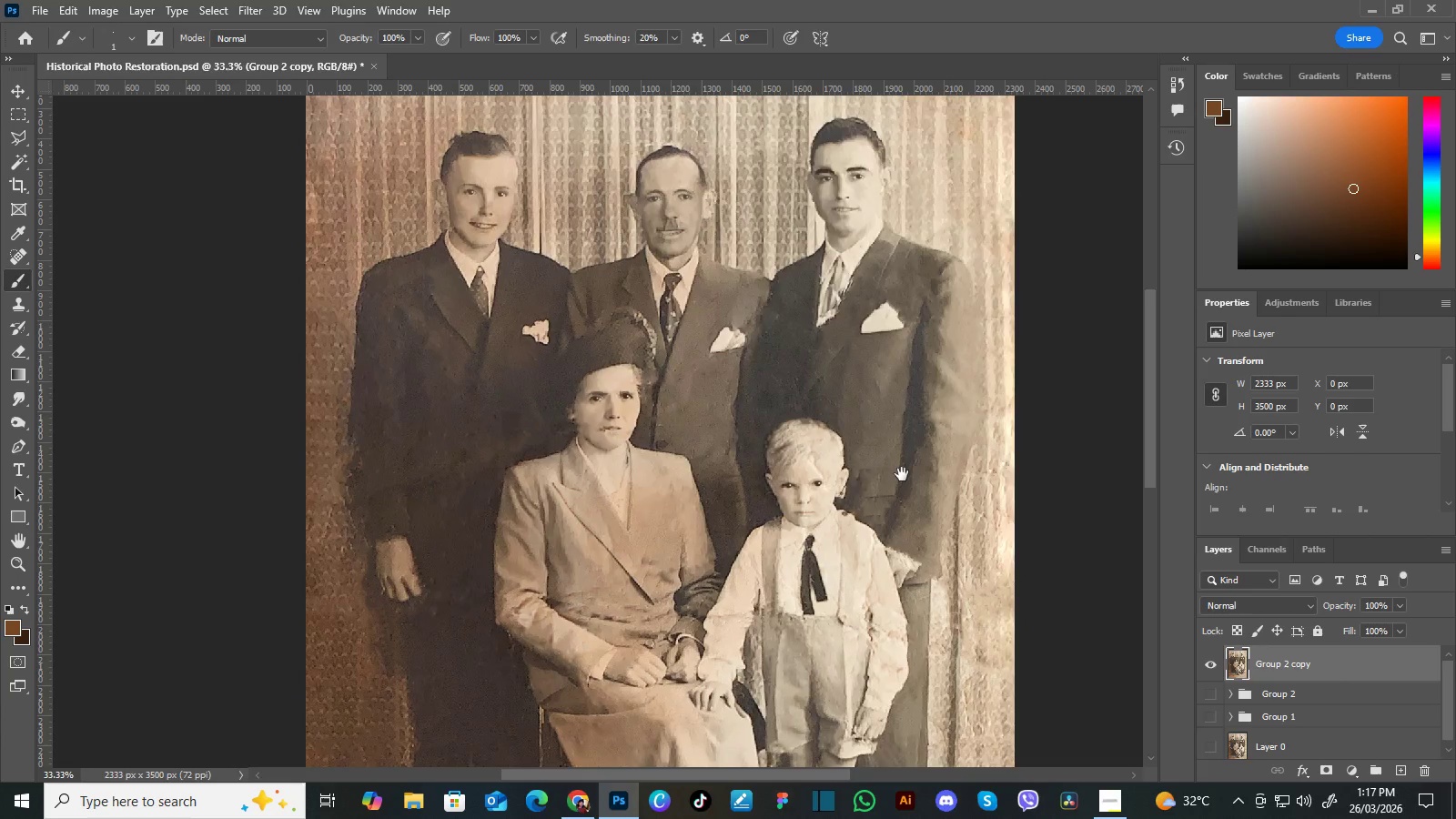 
left_click_drag(start_coordinate=[857, 484], to_coordinate=[902, 508])
 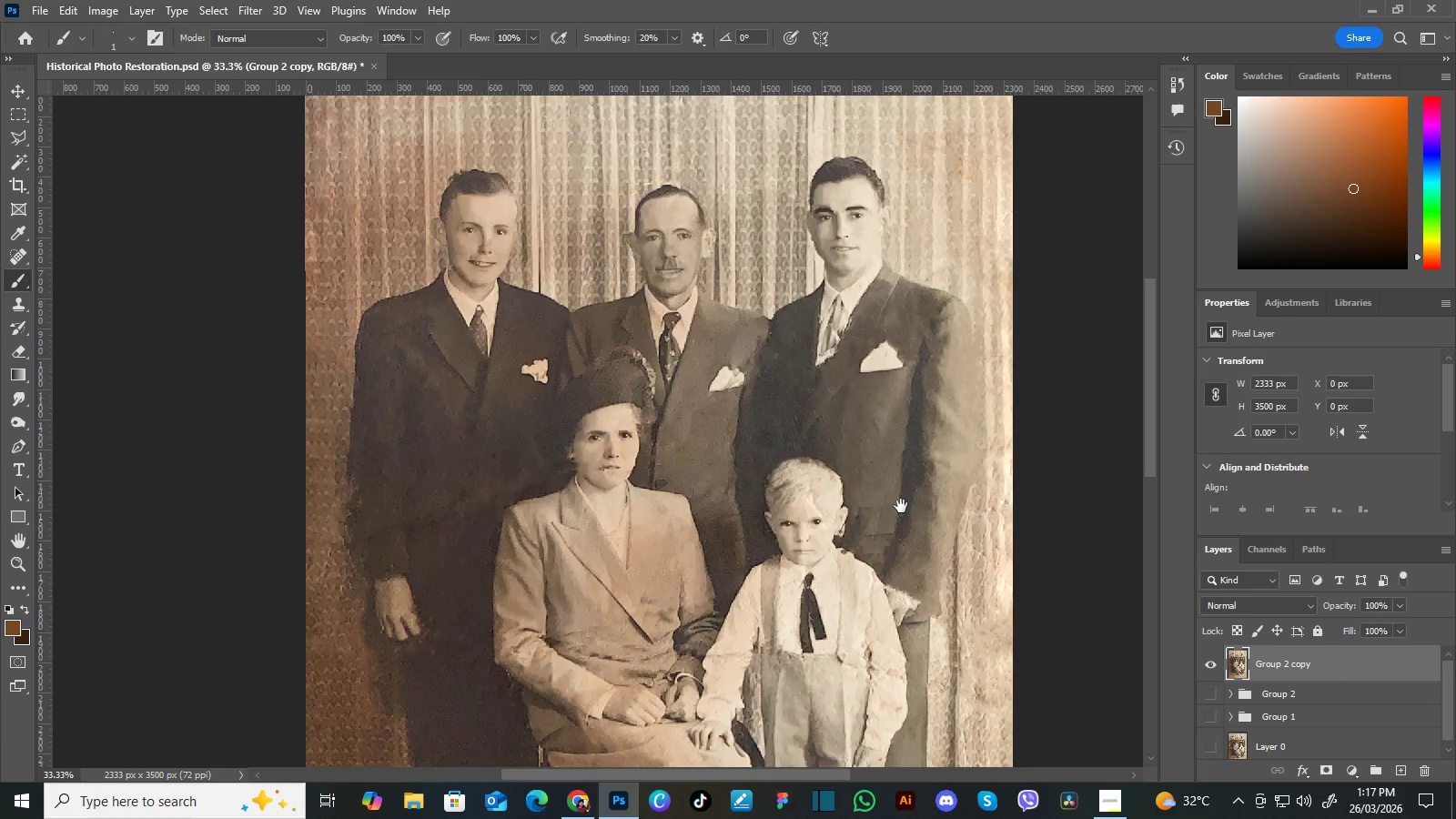 
left_click_drag(start_coordinate=[901, 508], to_coordinate=[904, 492])
 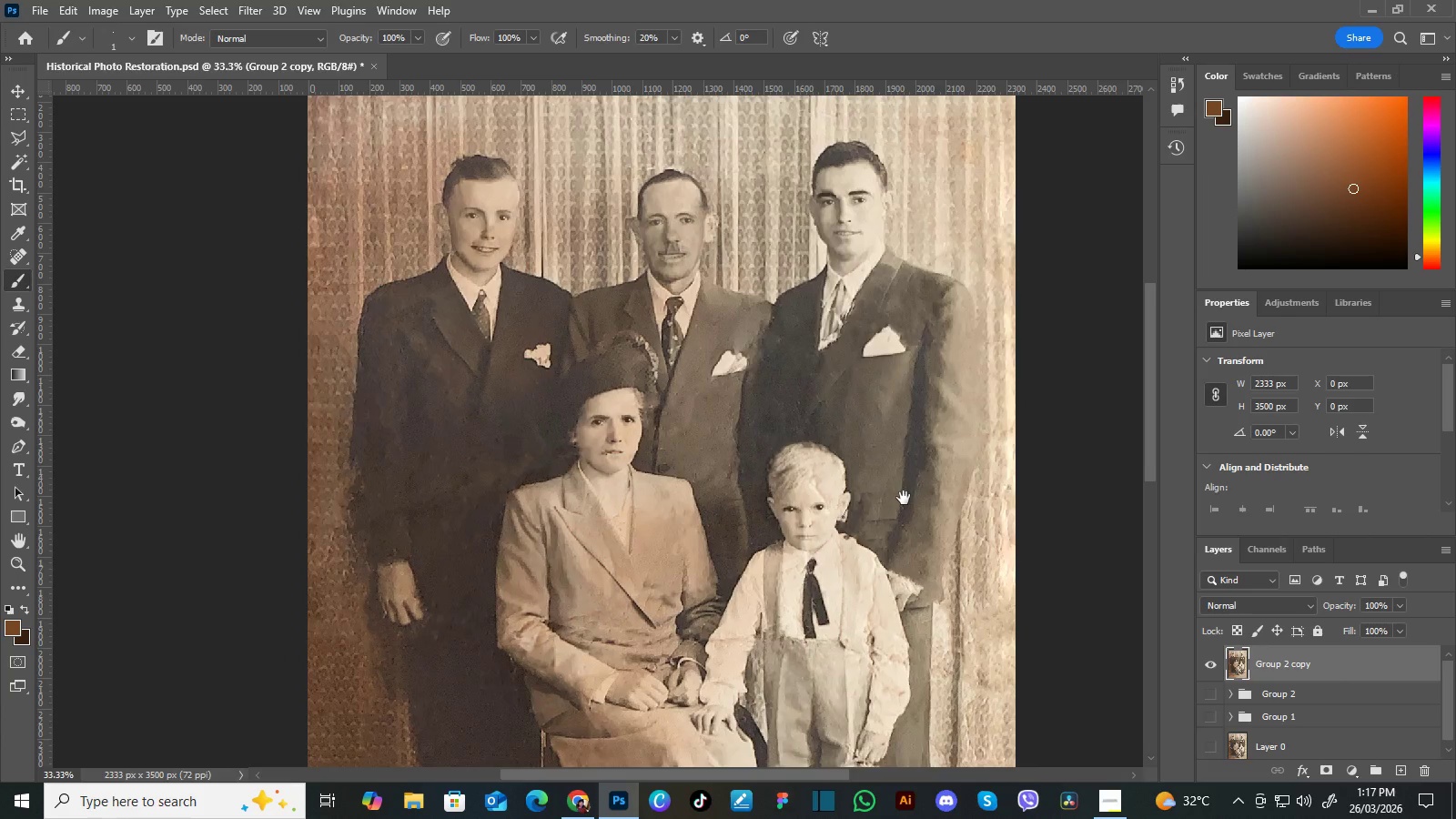 
hold_key(key=Space, duration=0.55)
 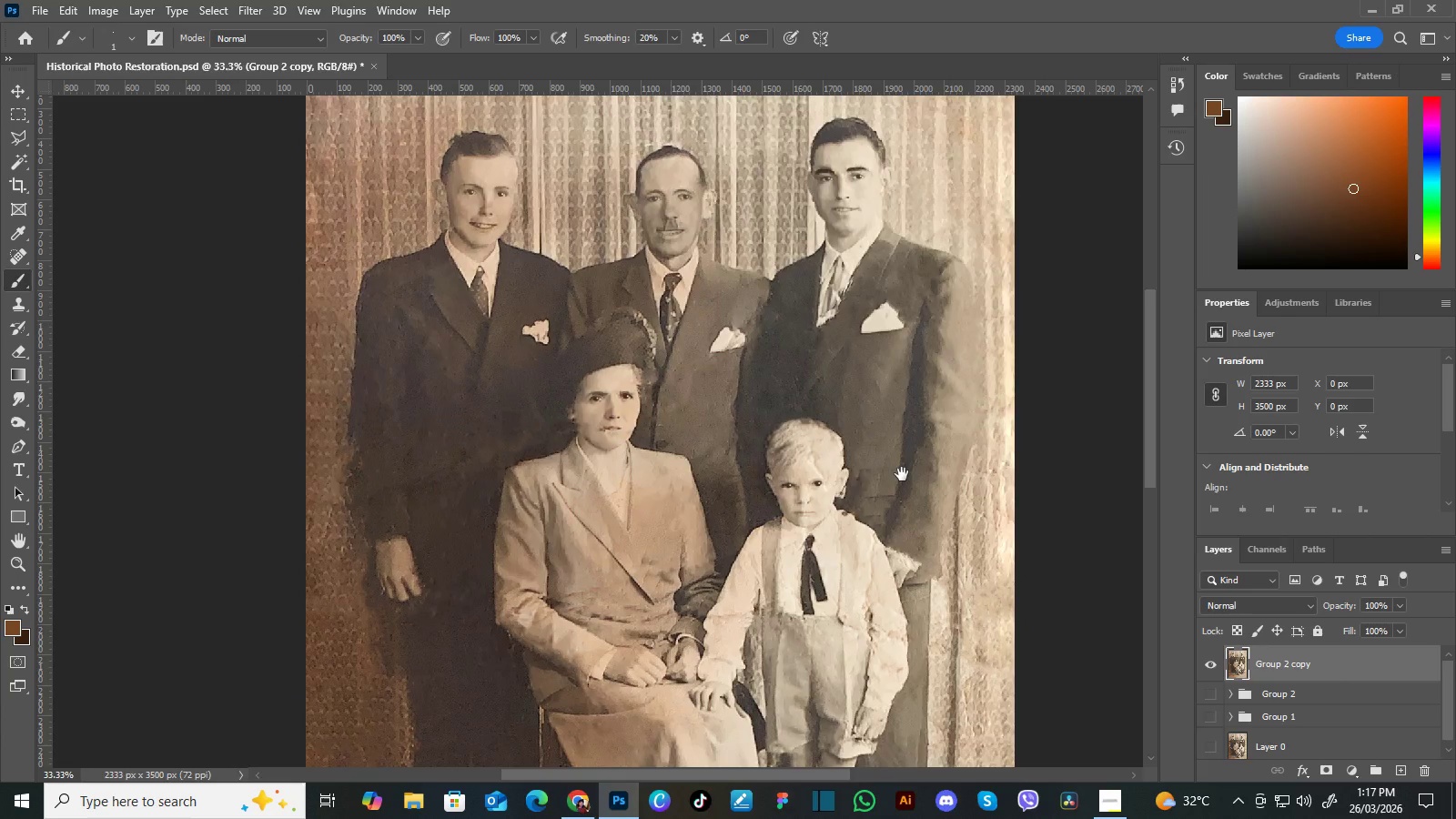 
left_click_drag(start_coordinate=[904, 498], to_coordinate=[902, 474])
 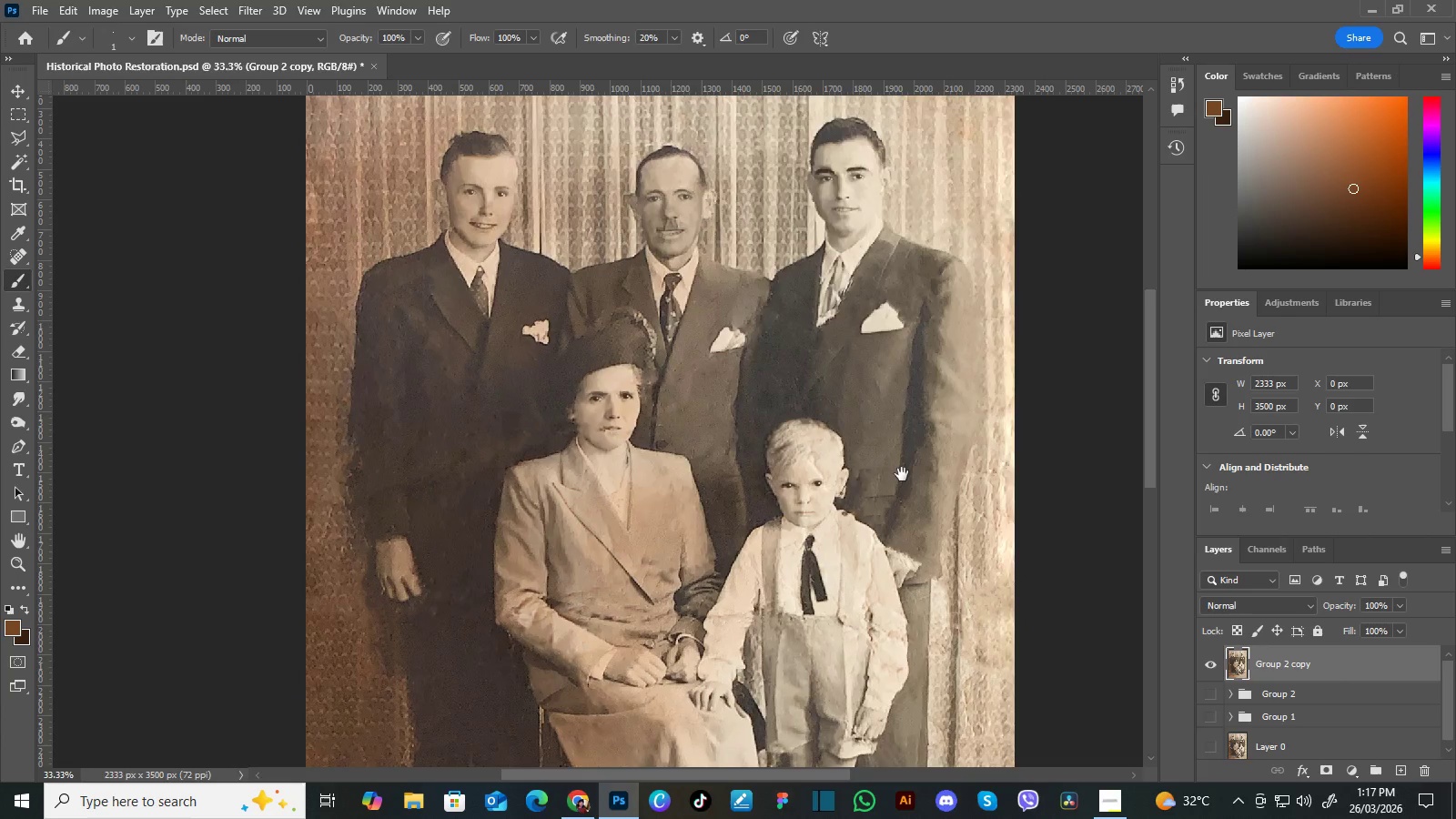 
hold_key(key=Space, duration=1.41)
 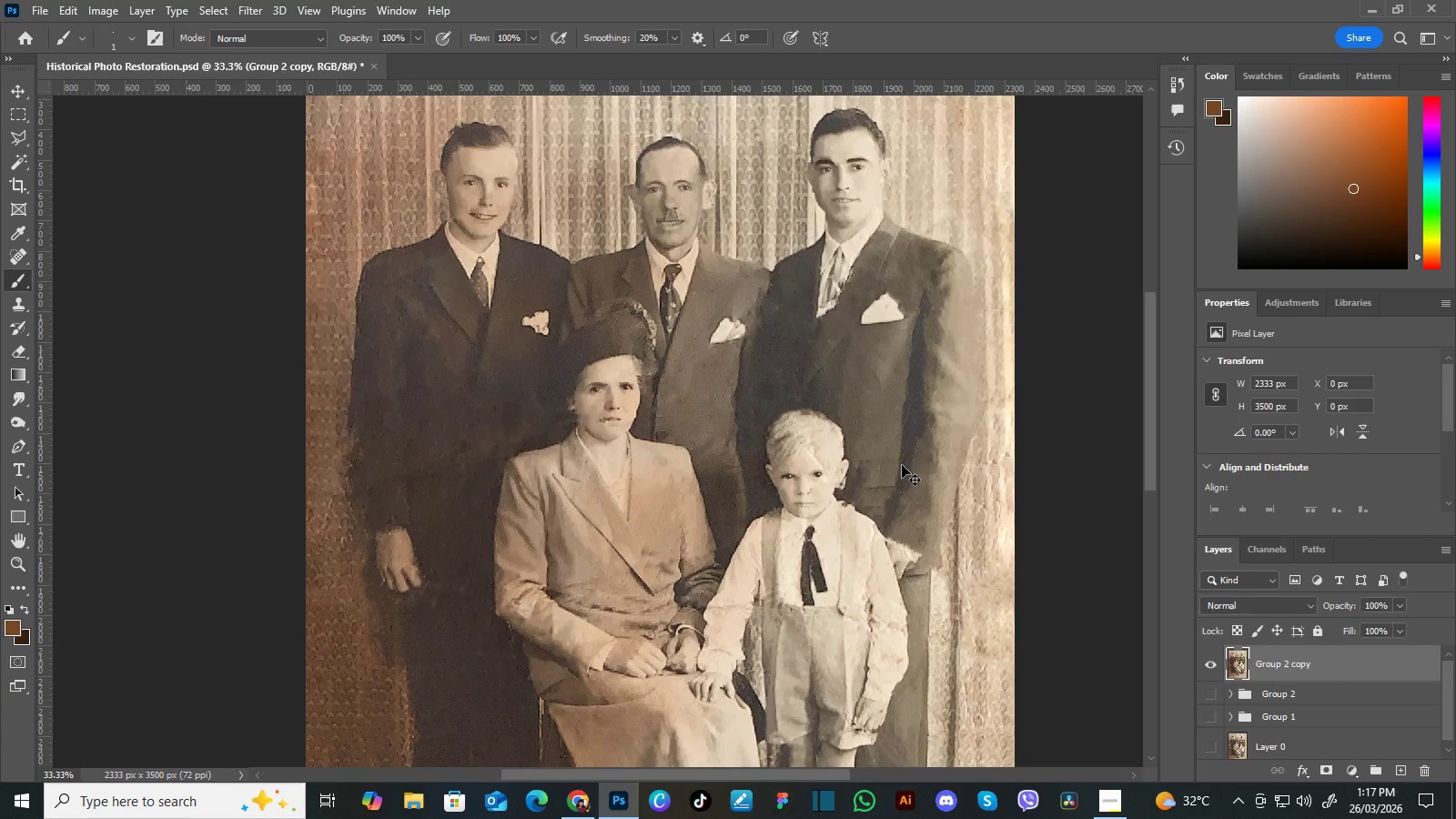 
left_click_drag(start_coordinate=[902, 474], to_coordinate=[902, 465])
 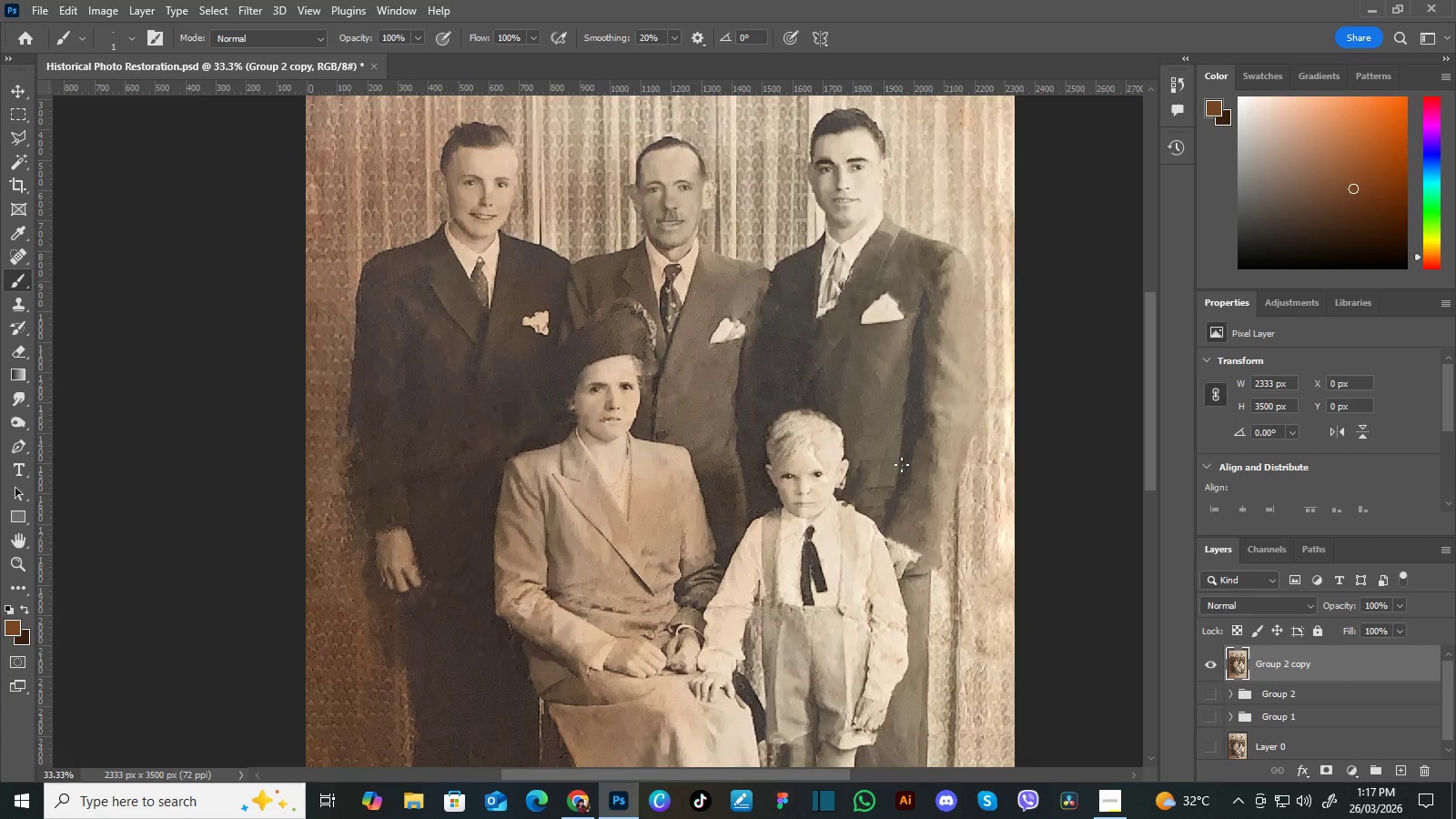 
key(Control+Minus)
 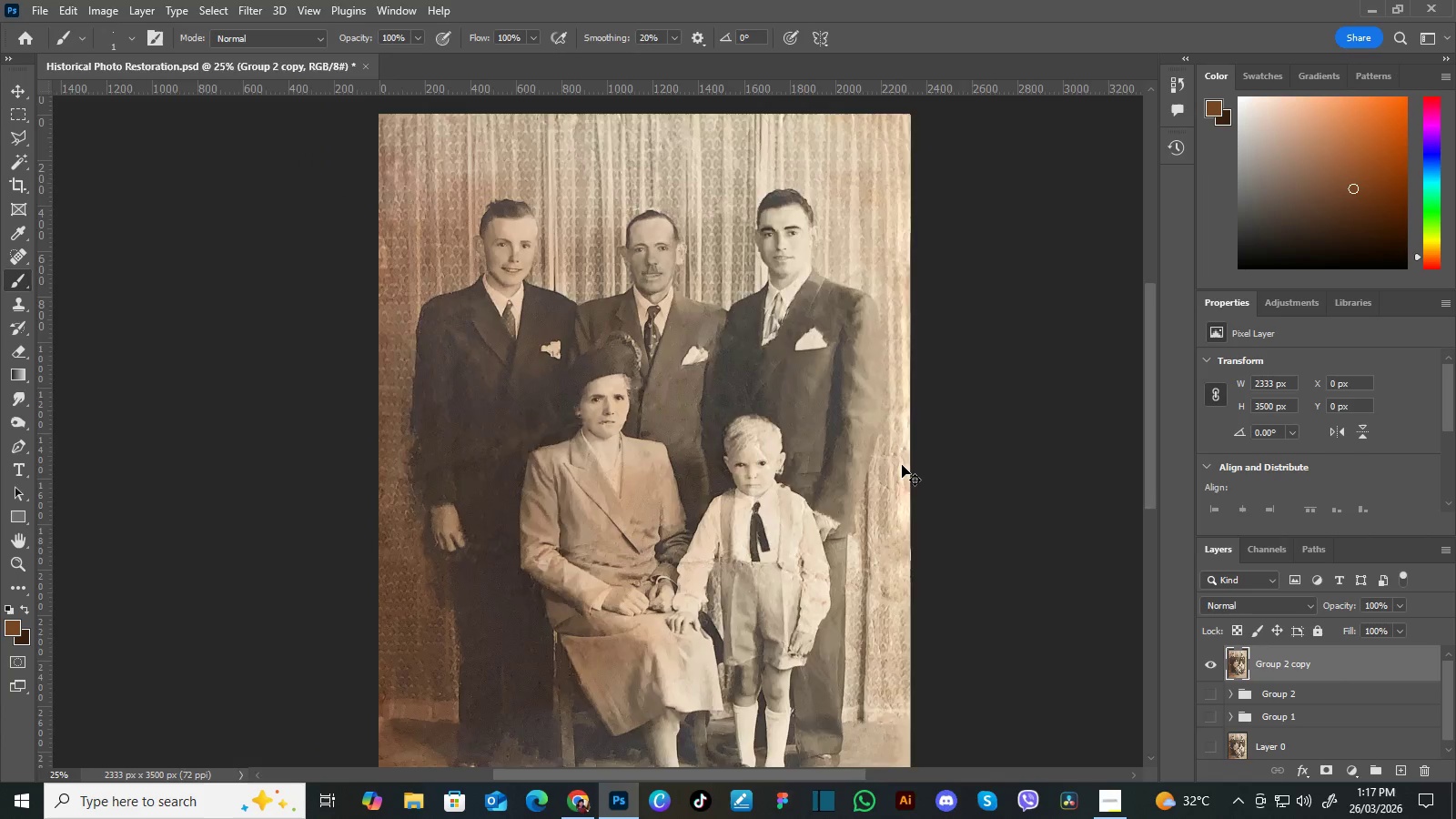 
key(Control+Minus)
 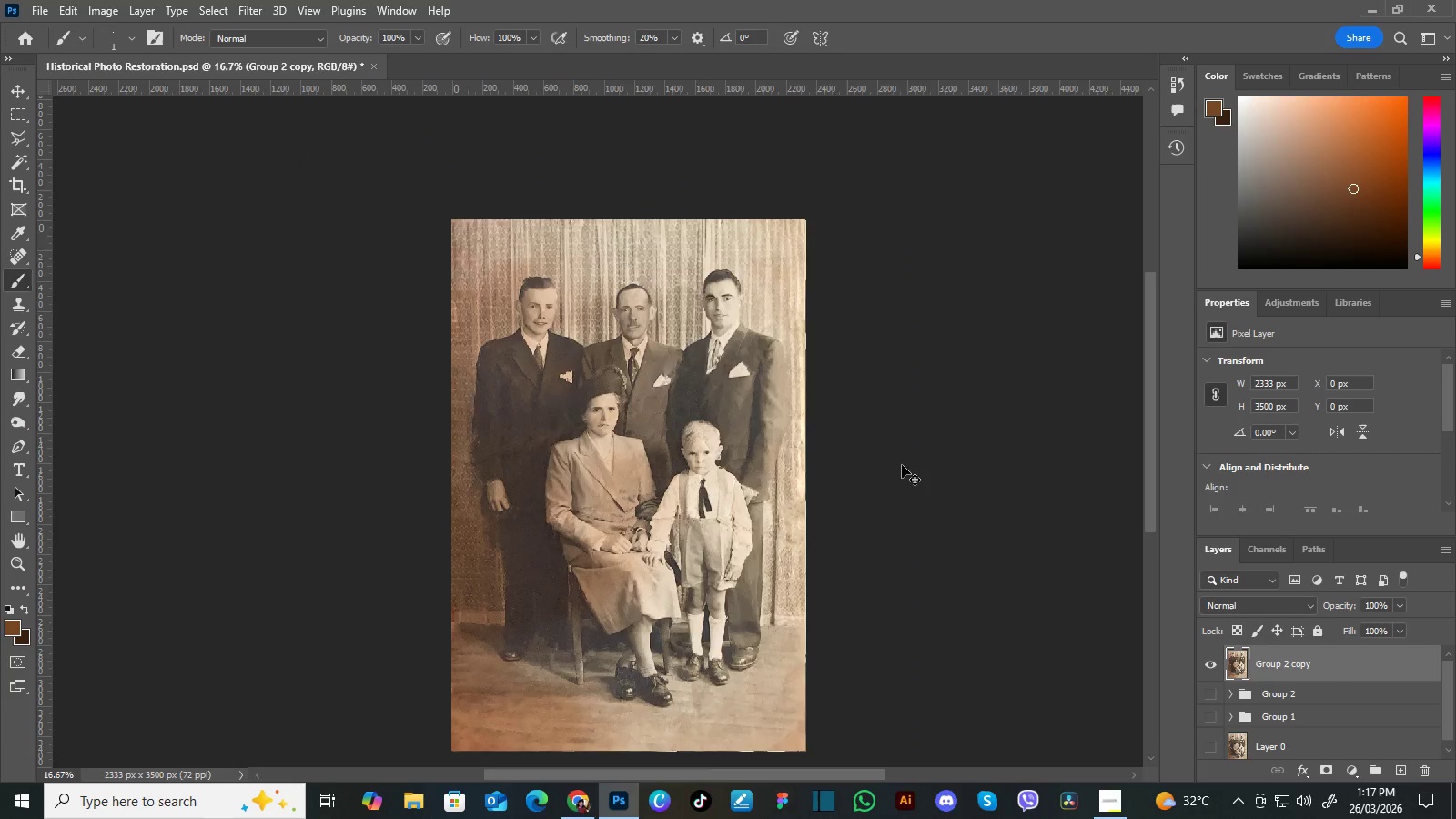 
key(Control+Equal)
 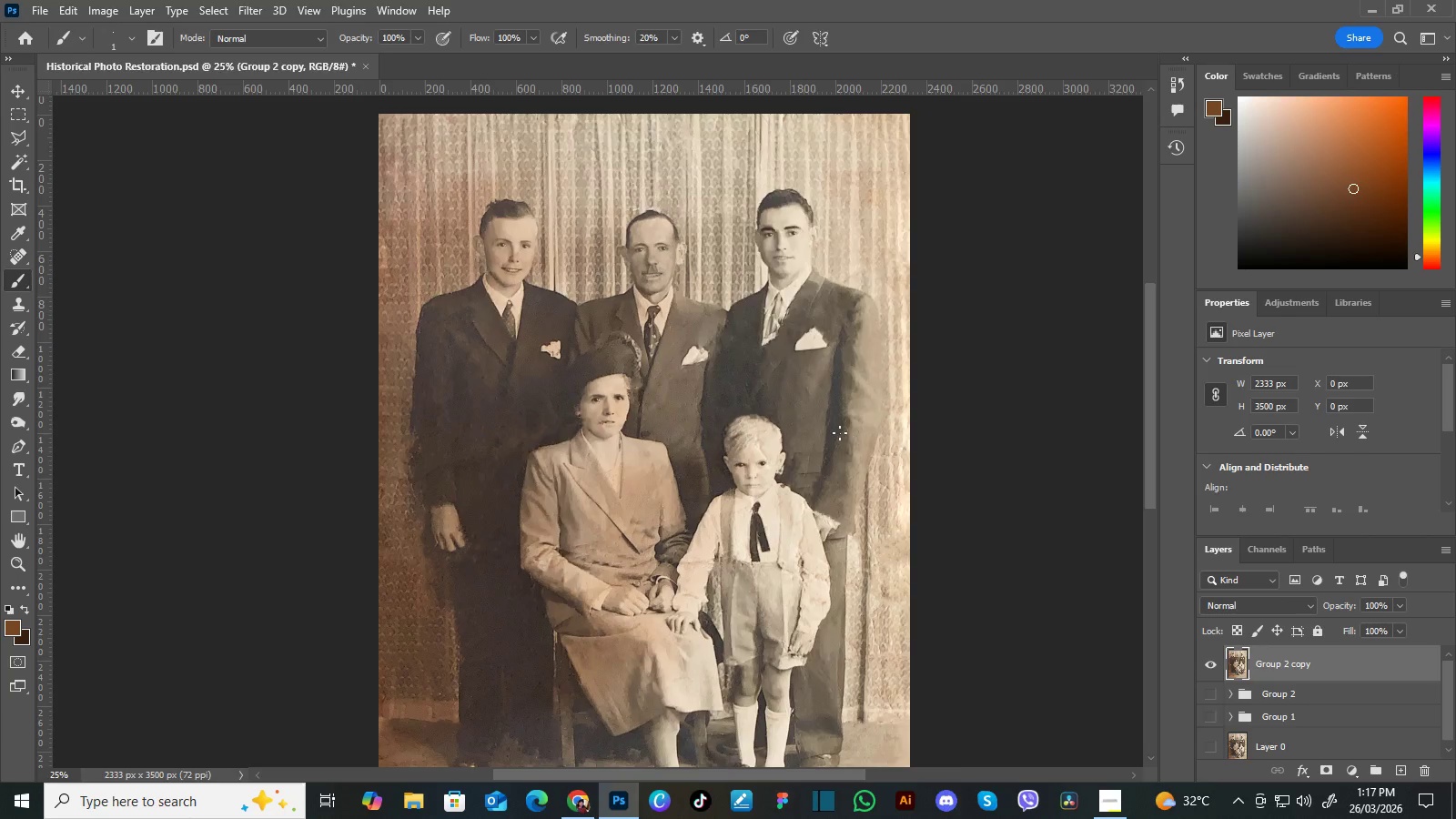 
hold_key(key=Space, duration=1.5)
 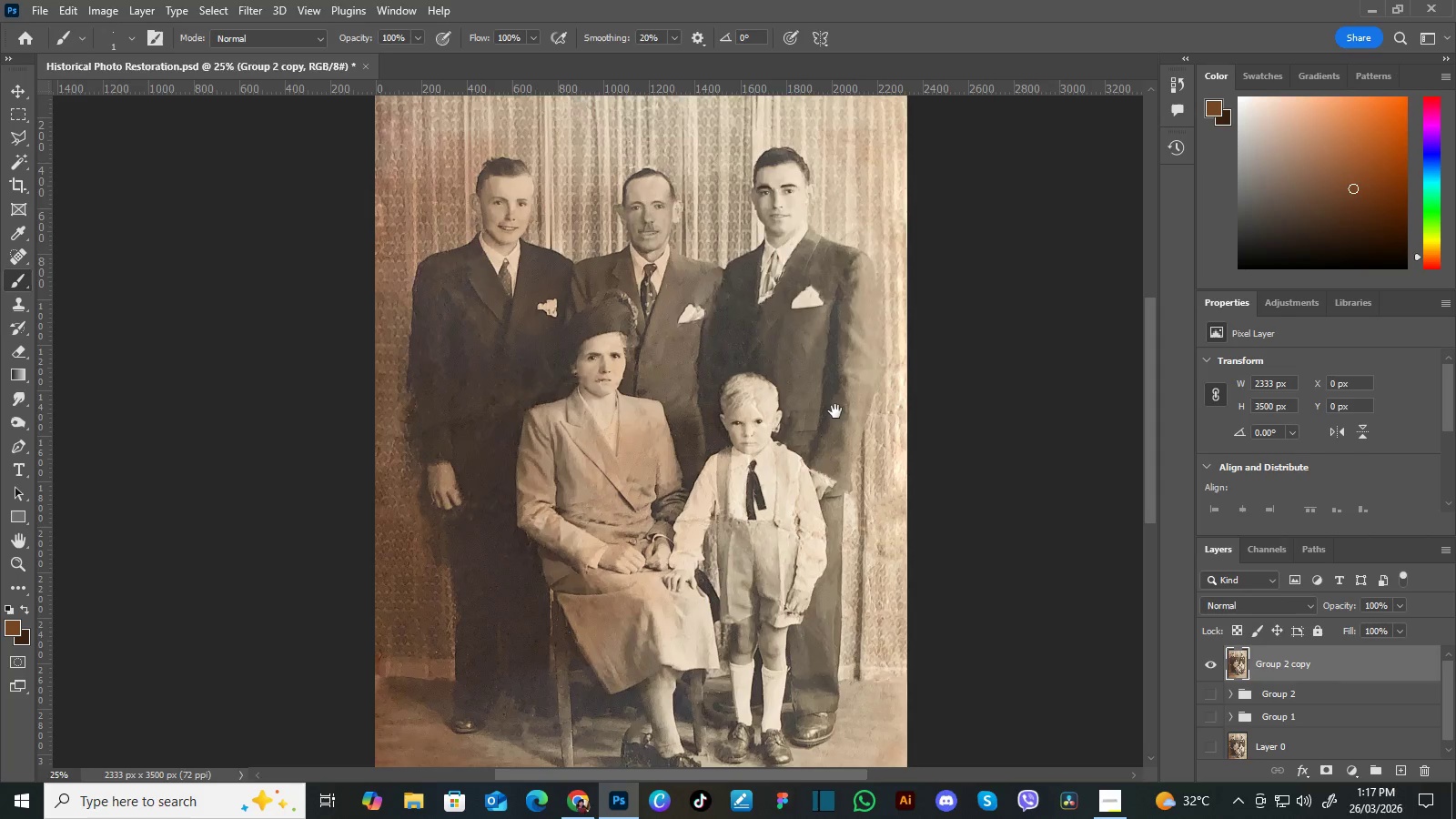 
left_click_drag(start_coordinate=[839, 452], to_coordinate=[835, 430])
 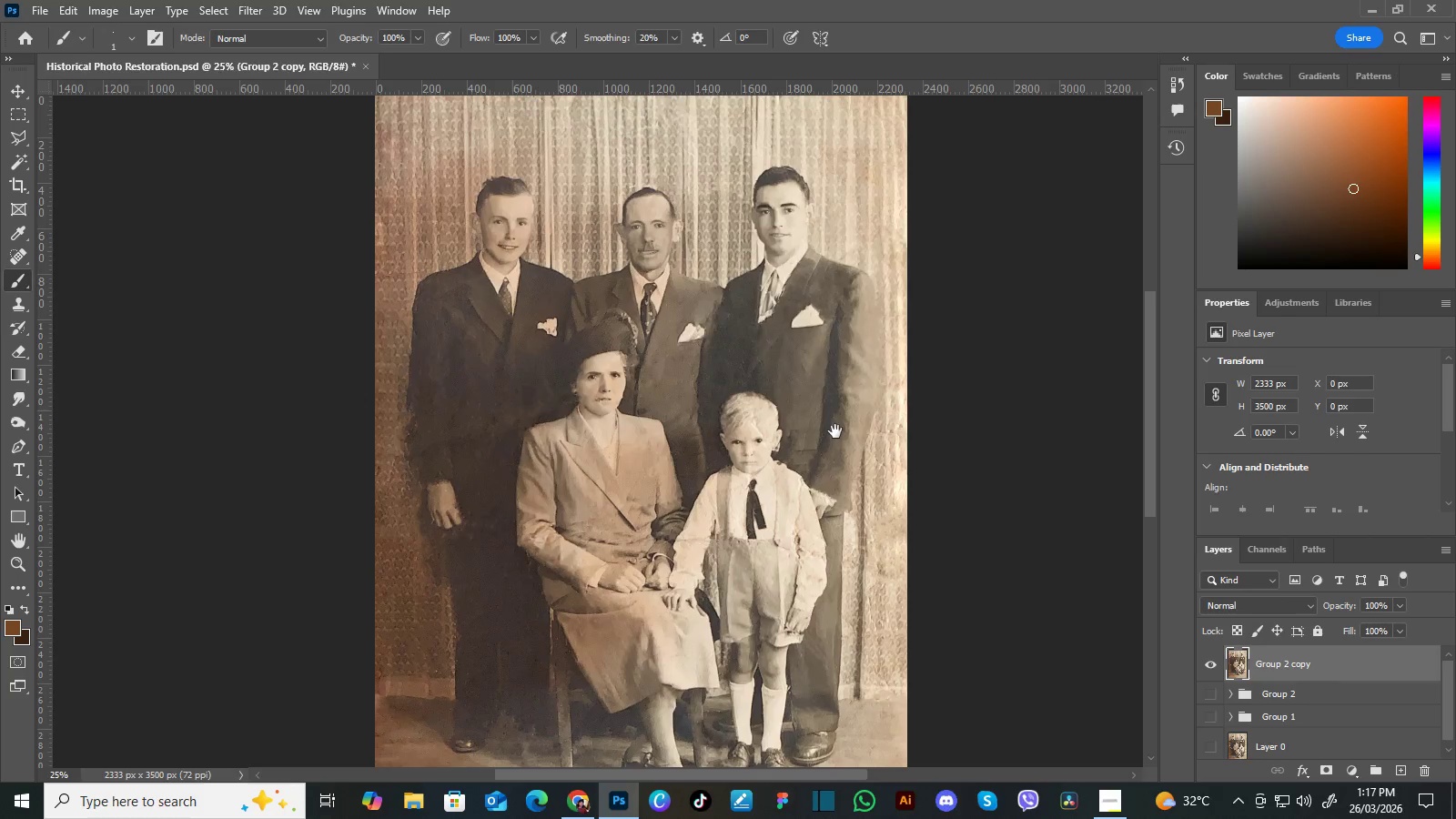 
left_click_drag(start_coordinate=[835, 431], to_coordinate=[835, 417])
 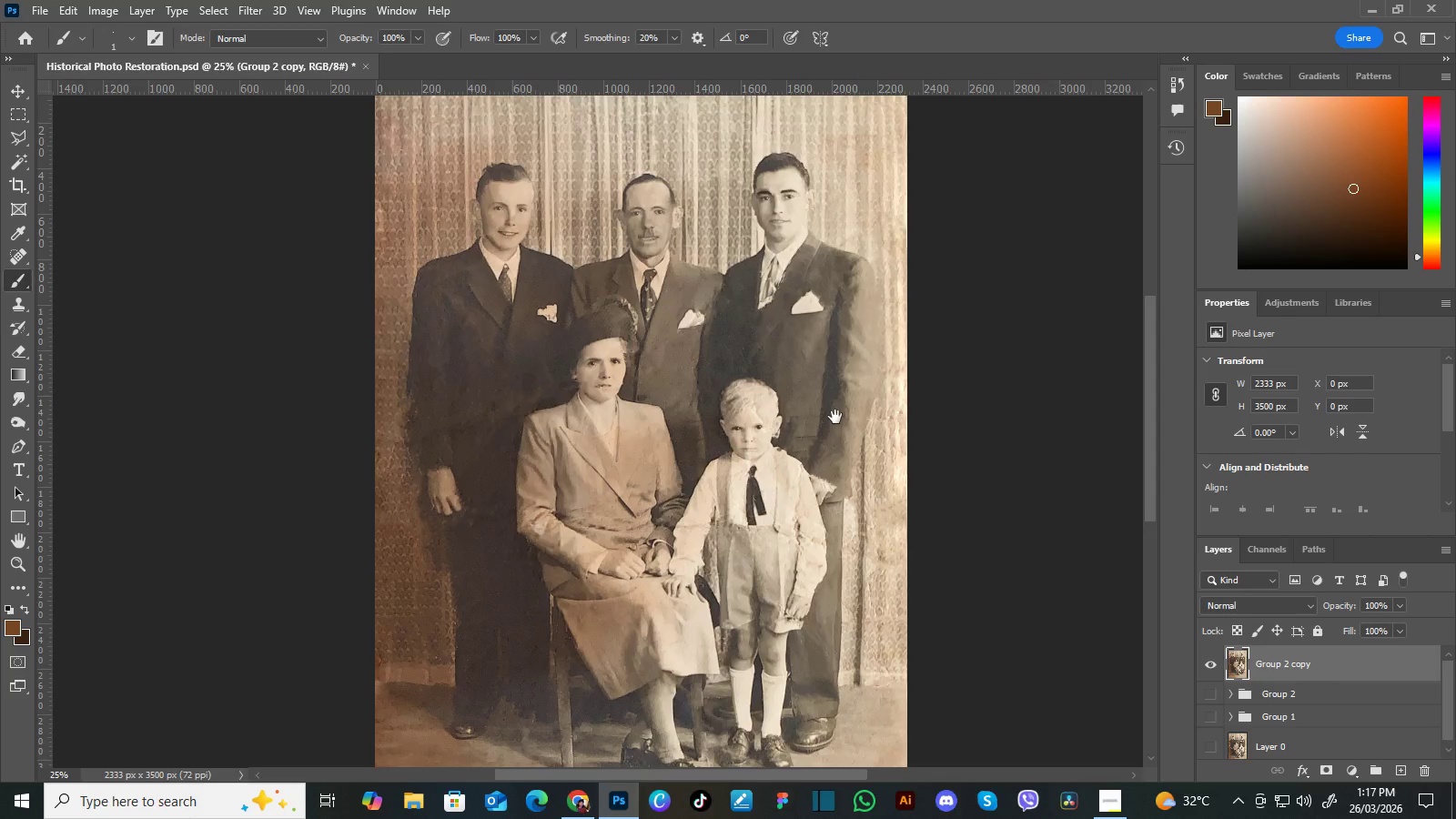 
left_click_drag(start_coordinate=[835, 417], to_coordinate=[835, 411])
 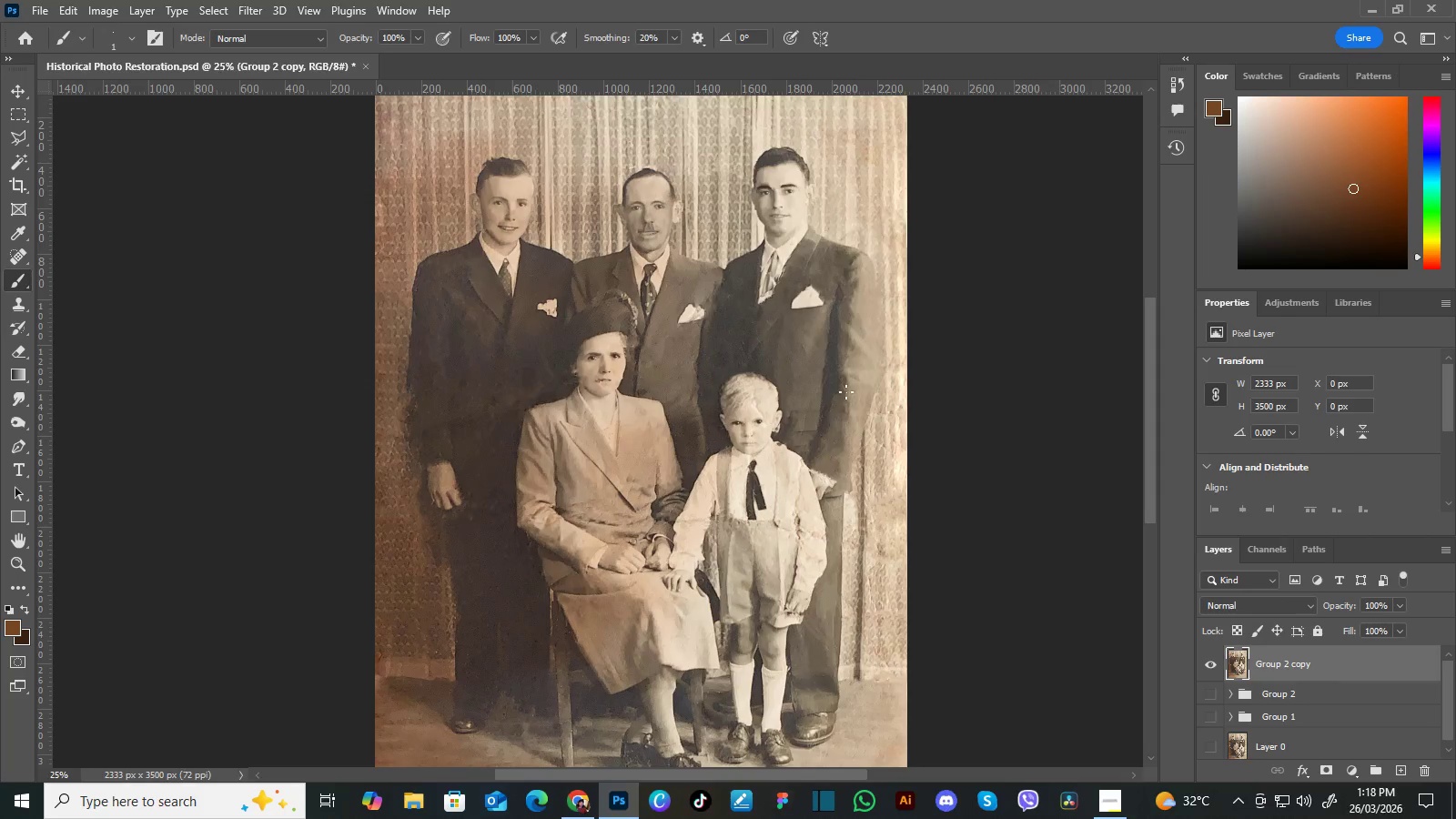 
hold_key(key=Space, duration=0.67)
 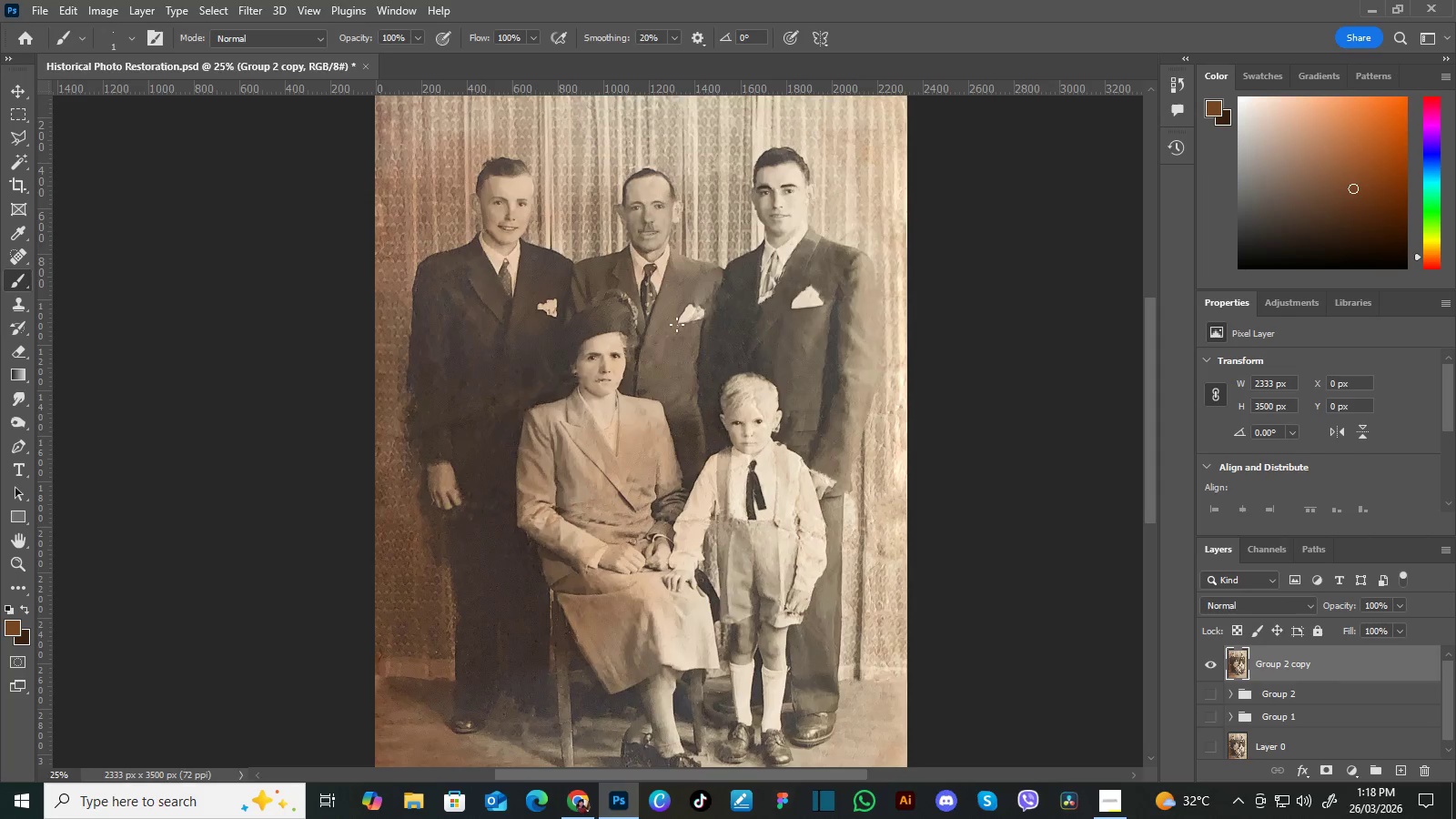 
left_click([249, 13])
 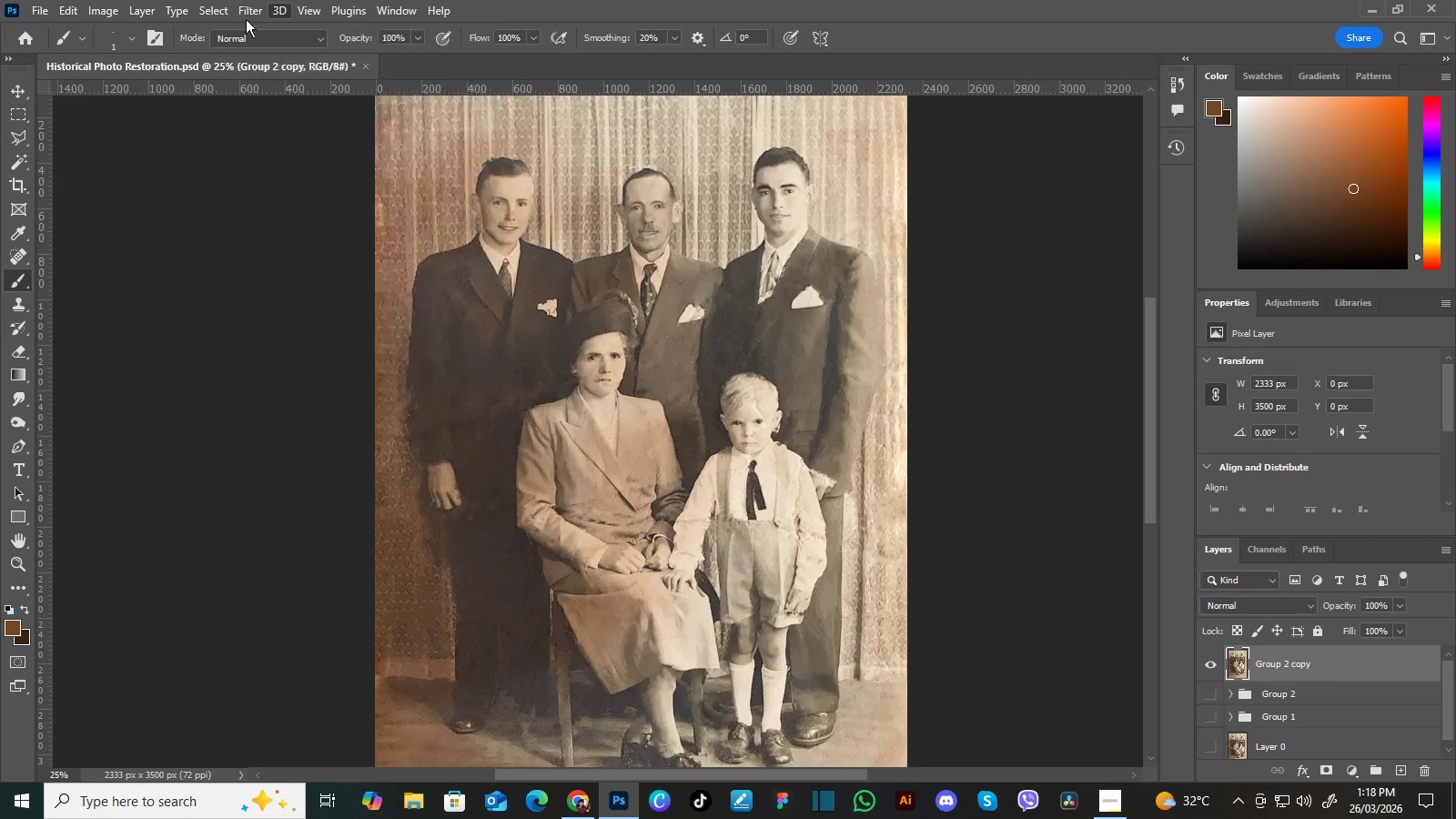 
left_click([281, 82])
 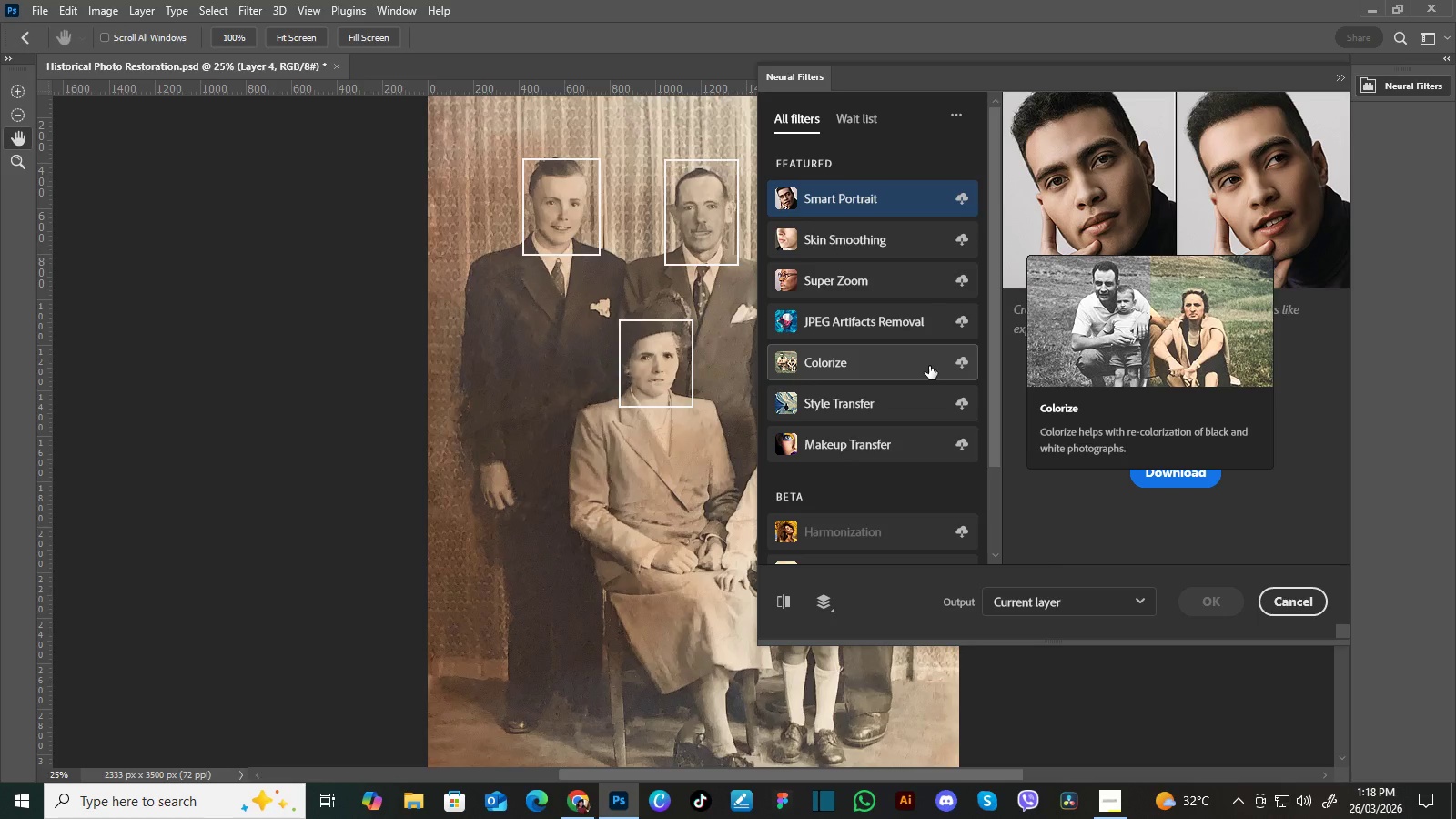 
wait(16.19)
 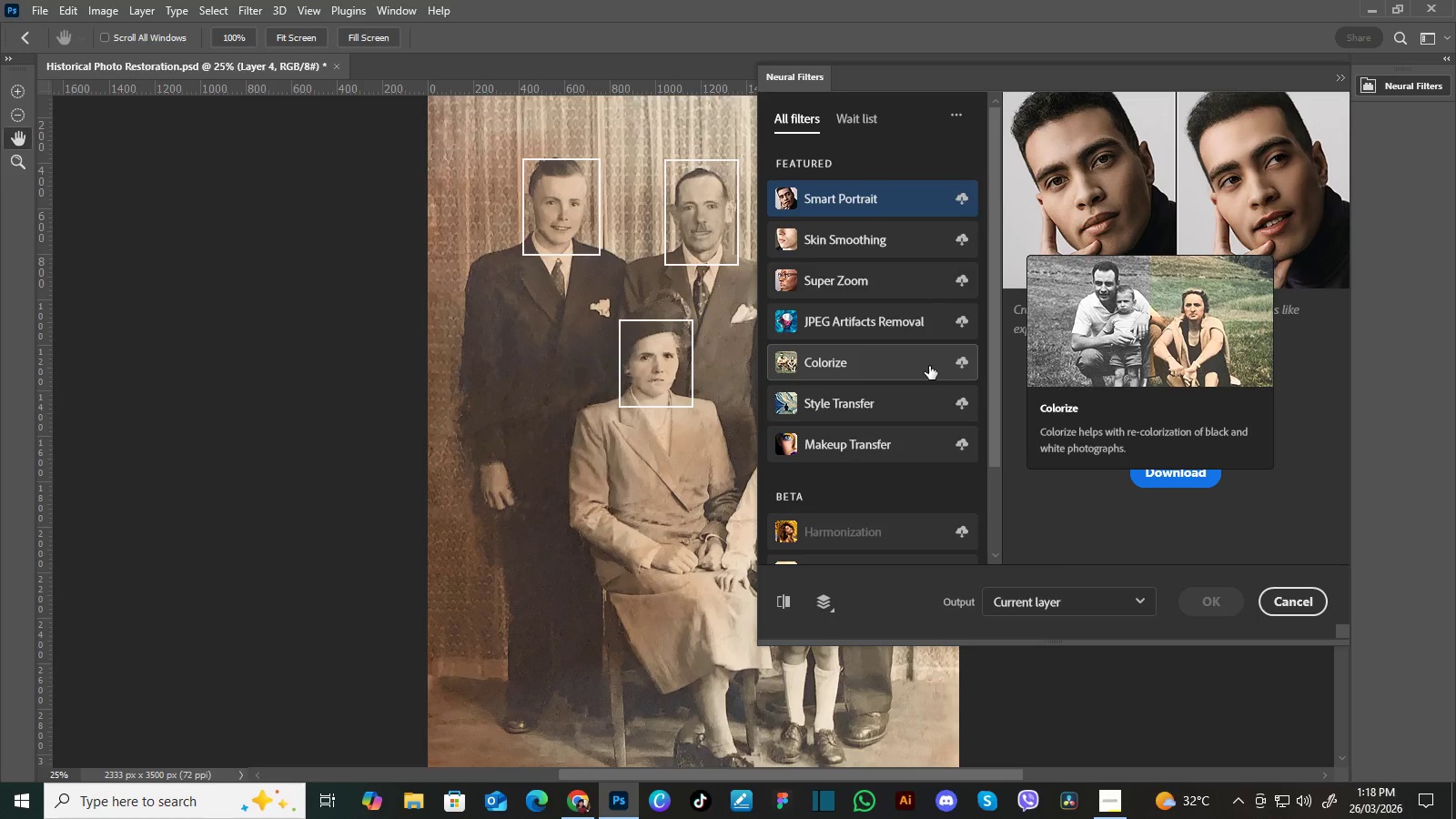 
left_click([864, 115])
 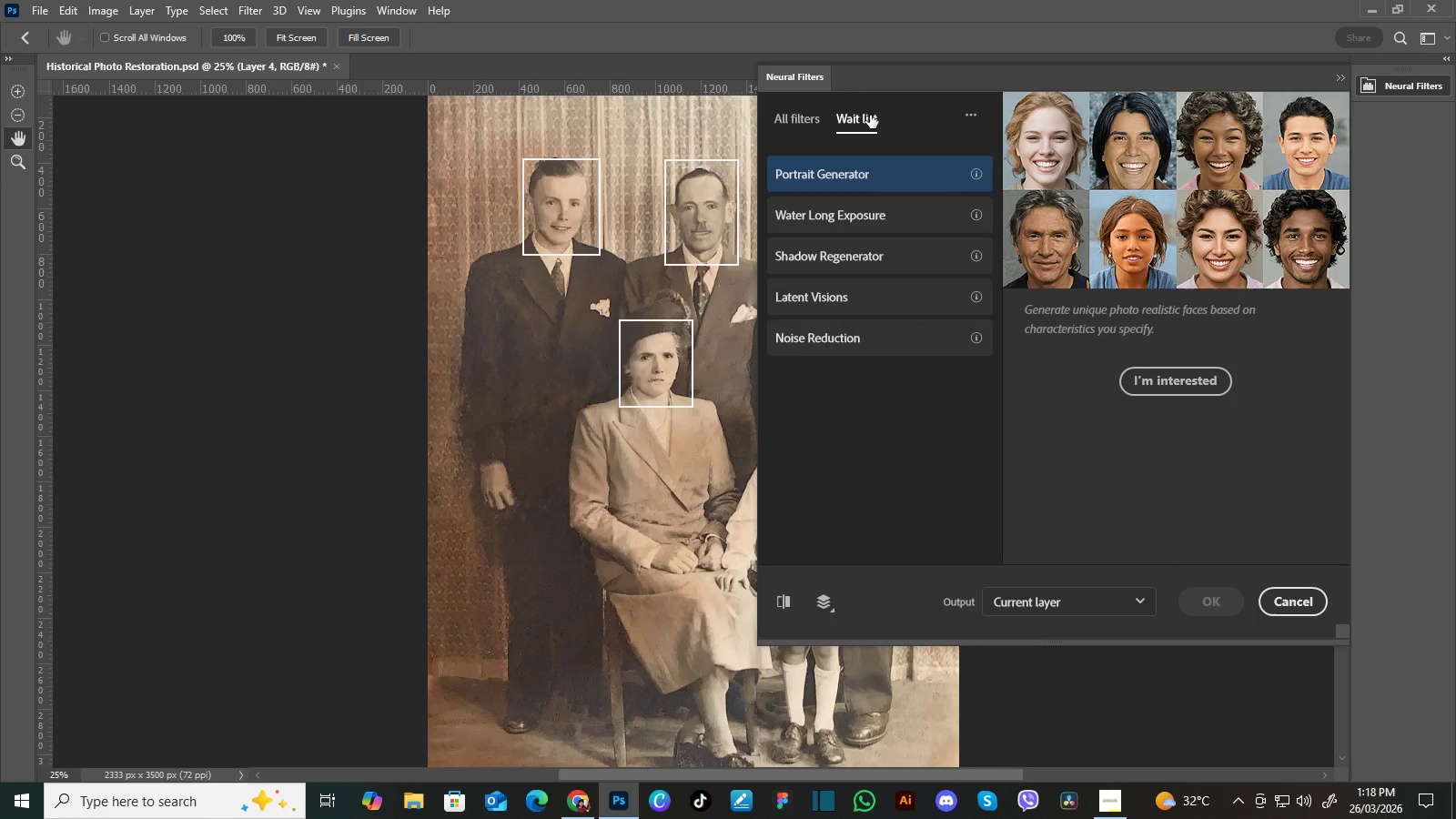 
wait(5.02)
 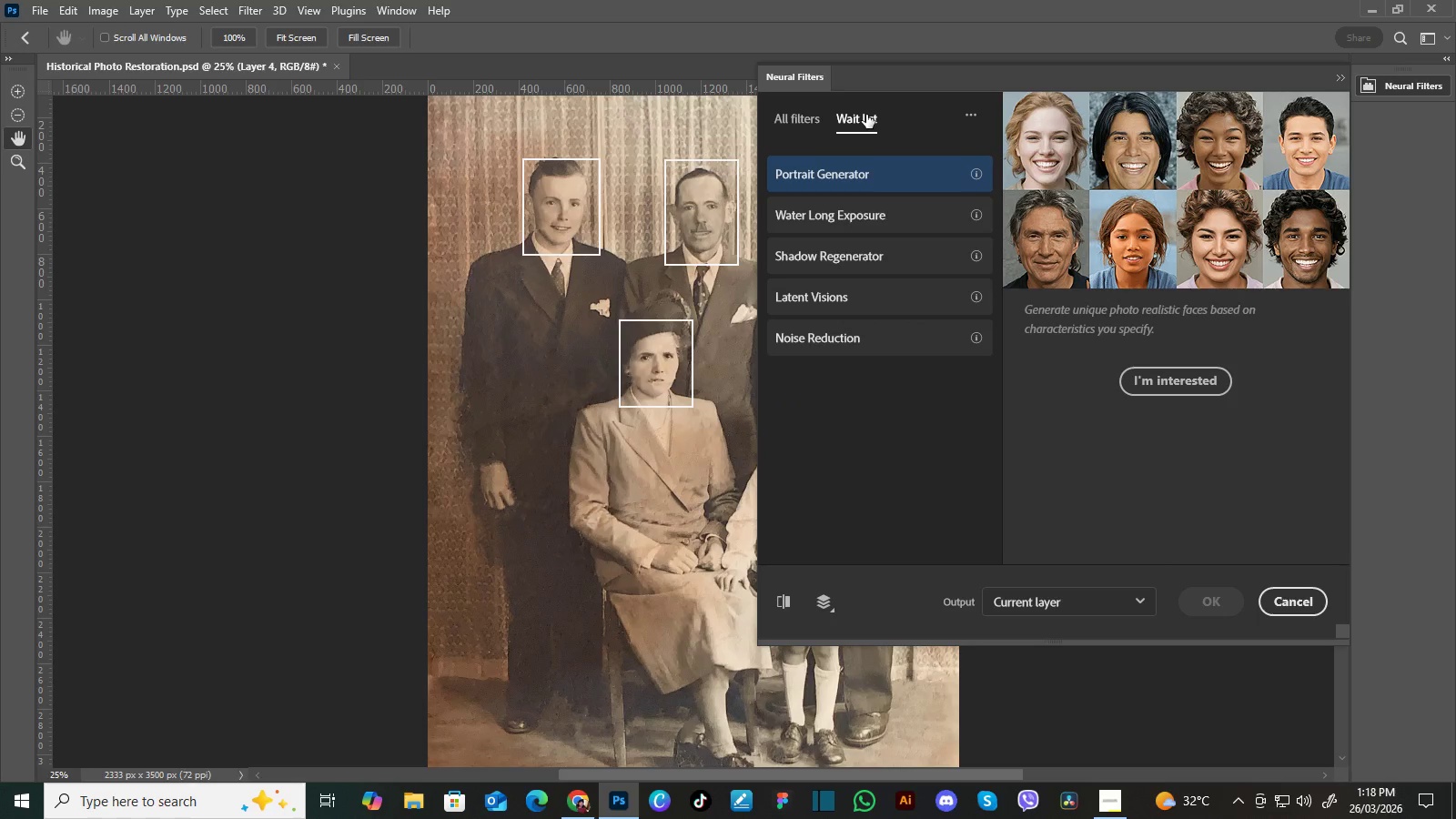 
left_click([802, 117])
 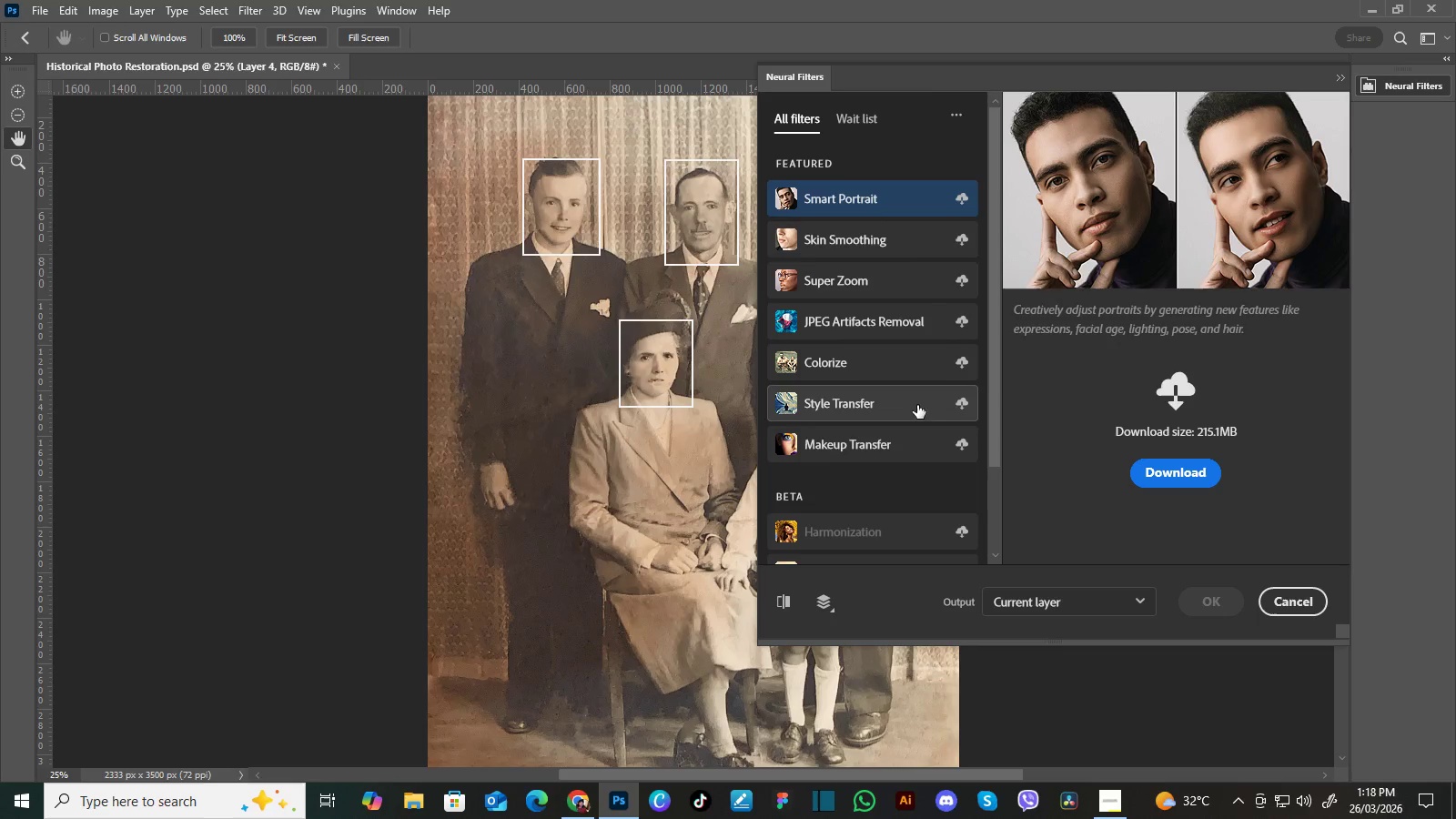 
wait(5.52)
 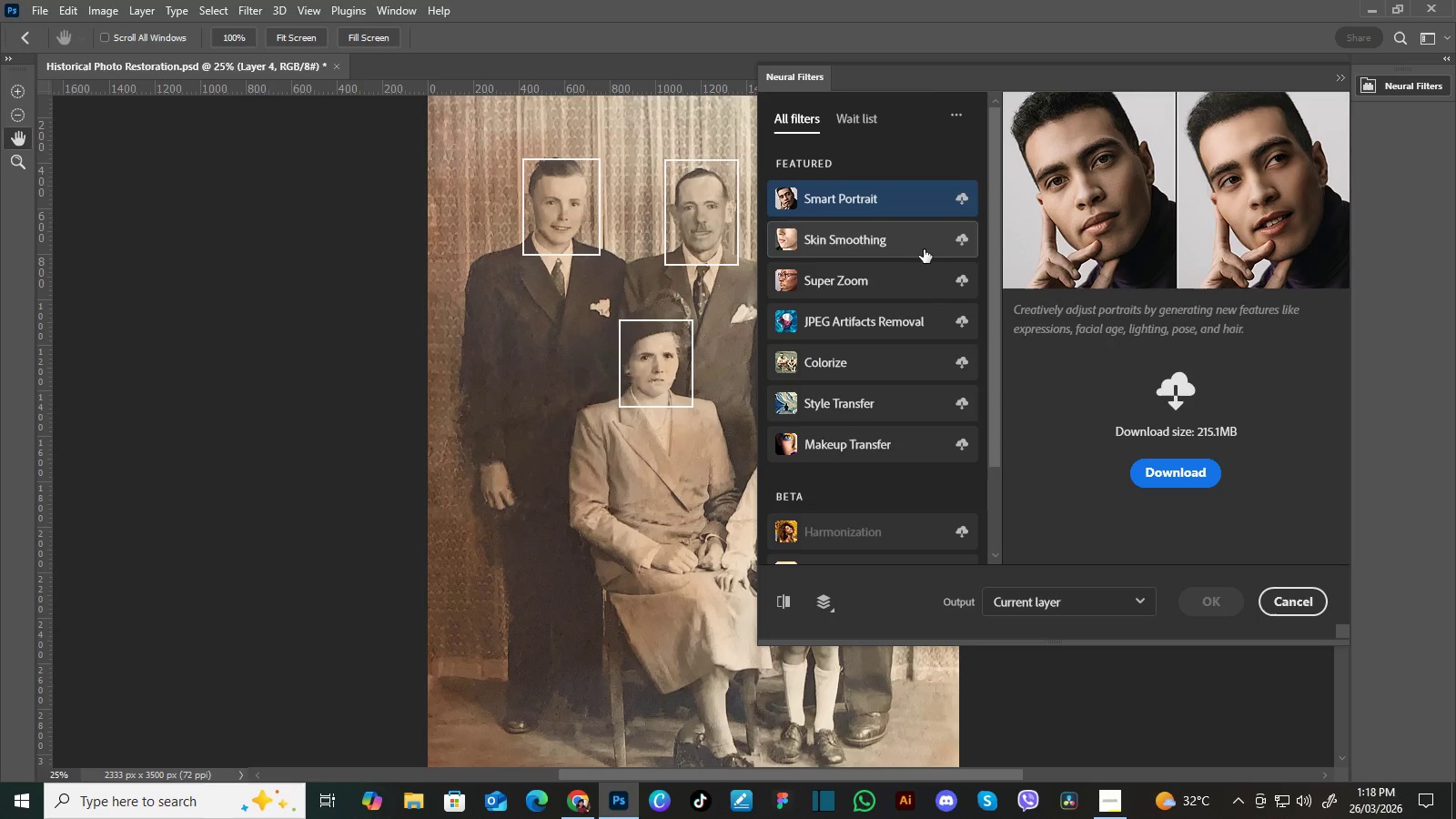 
left_click([902, 366])
 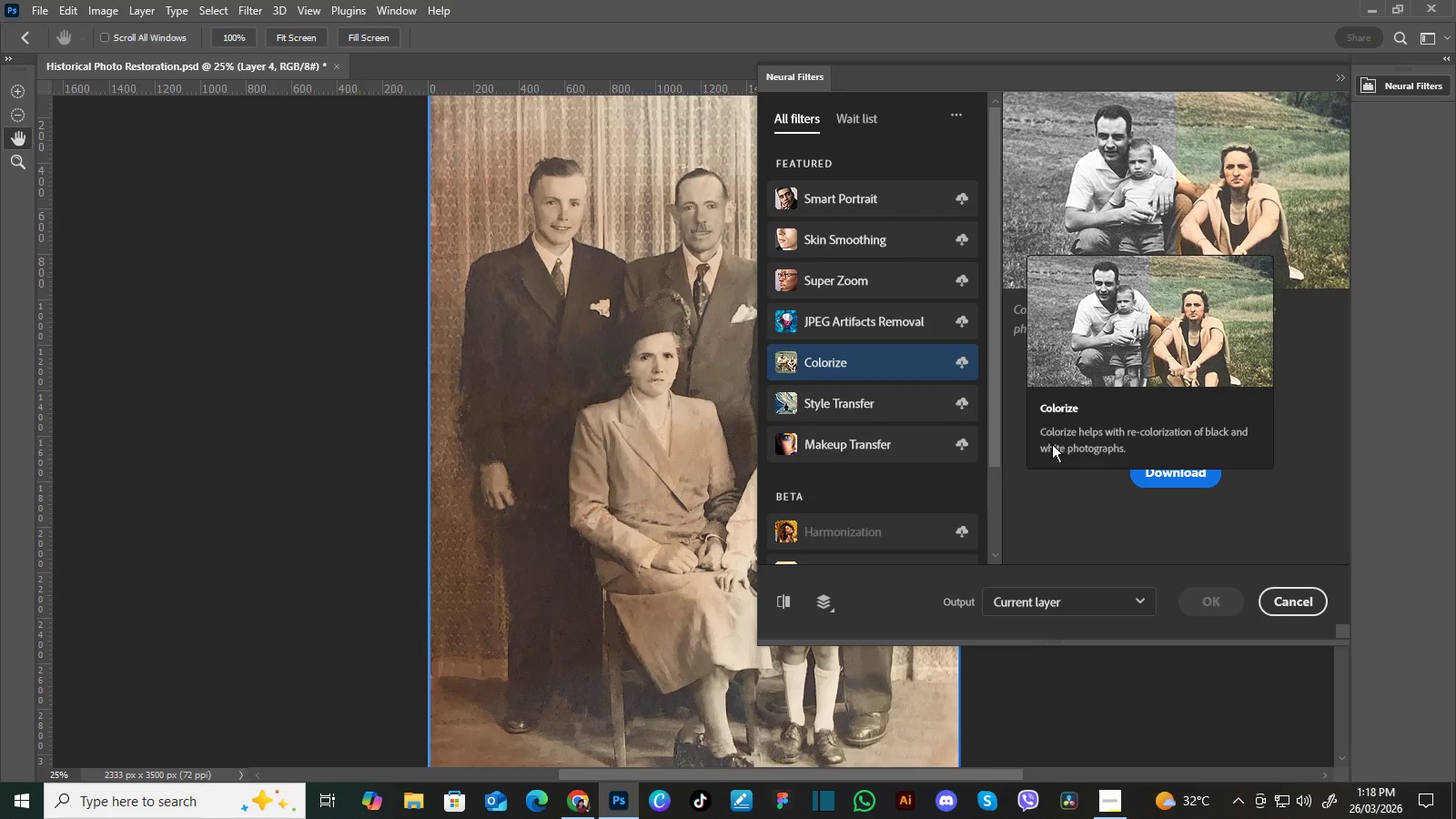 
left_click([1156, 472])
 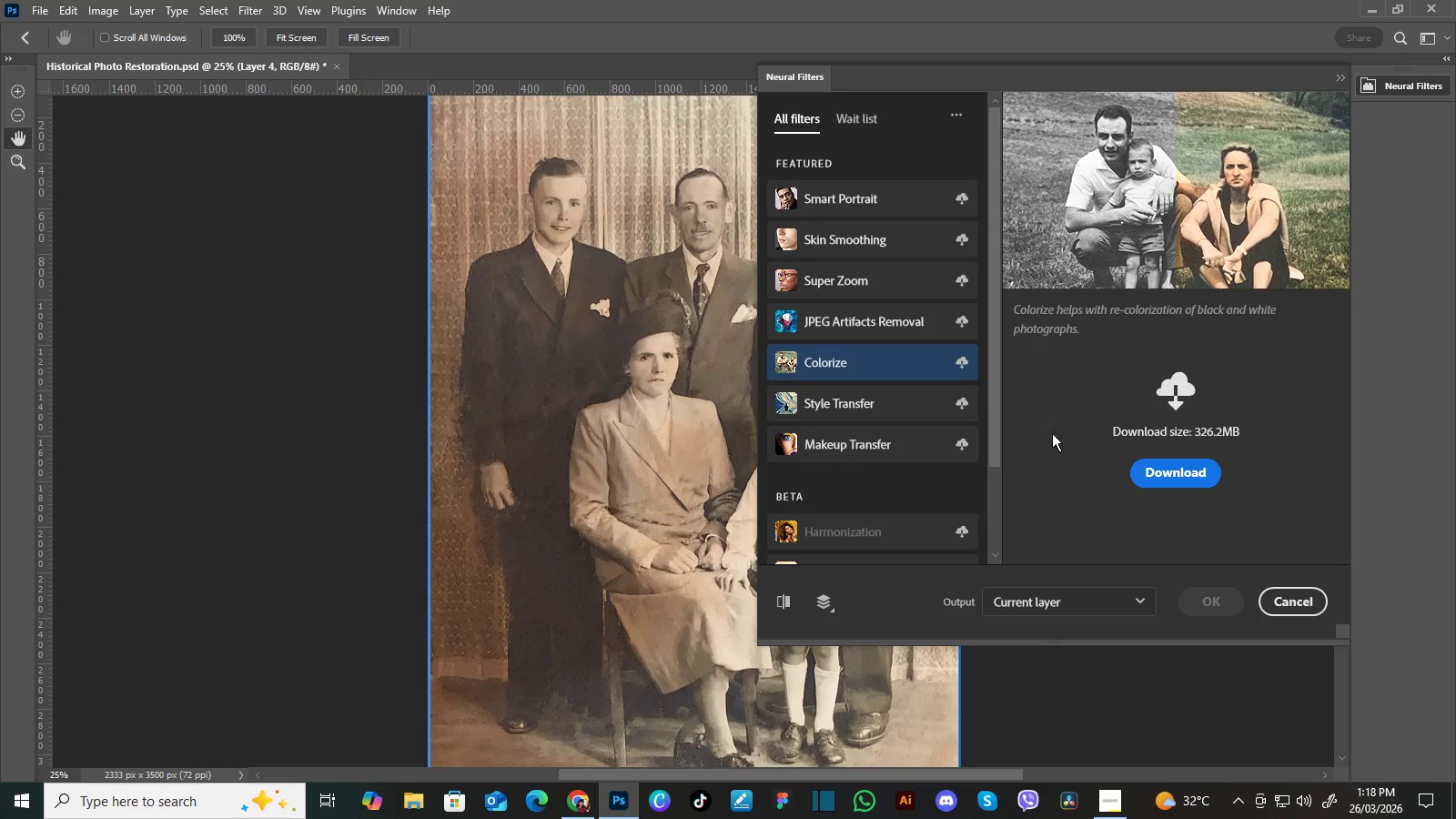 
left_click_drag(start_coordinate=[996, 393], to_coordinate=[1001, 503])
 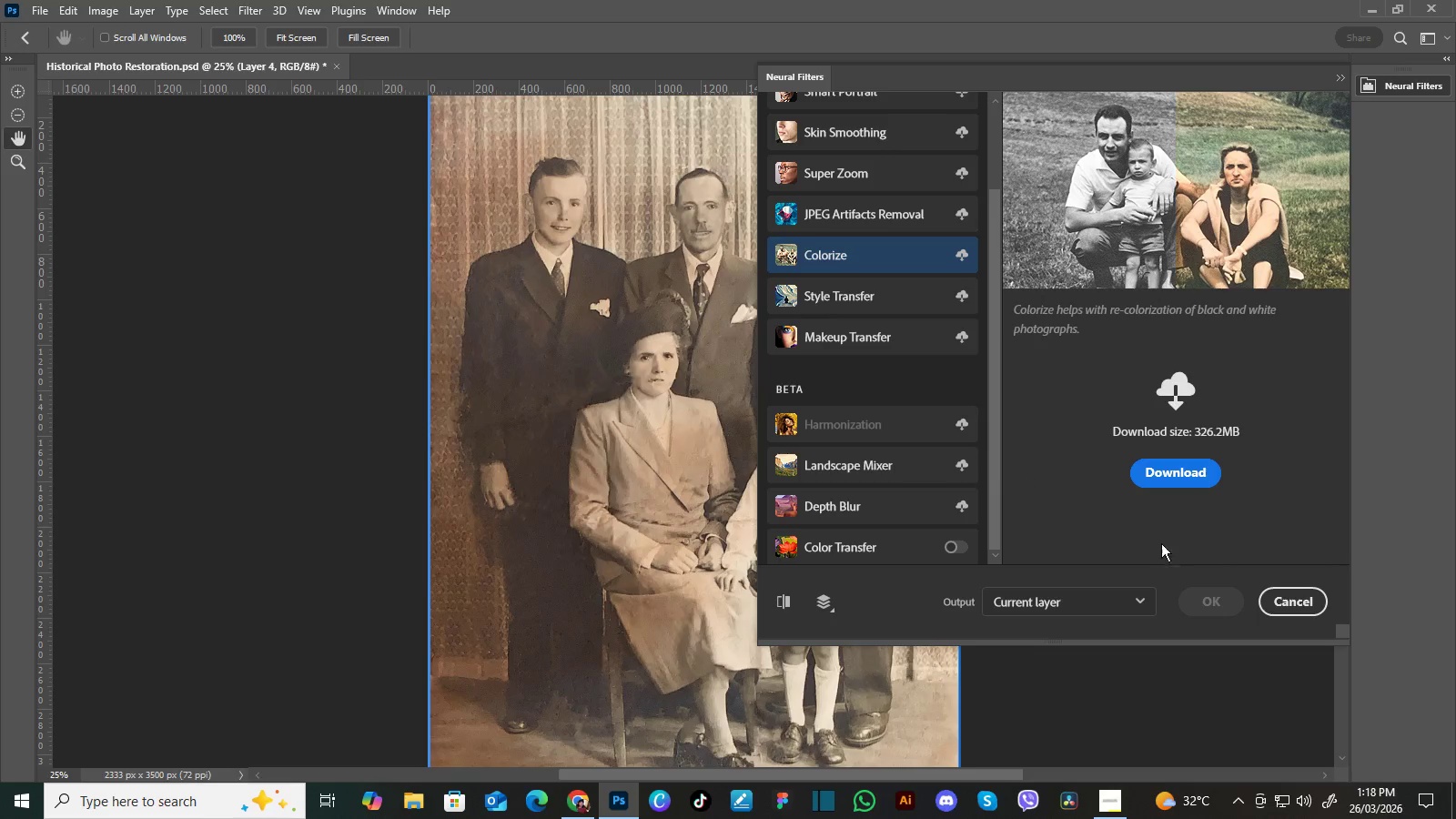 
left_click([1139, 599])
 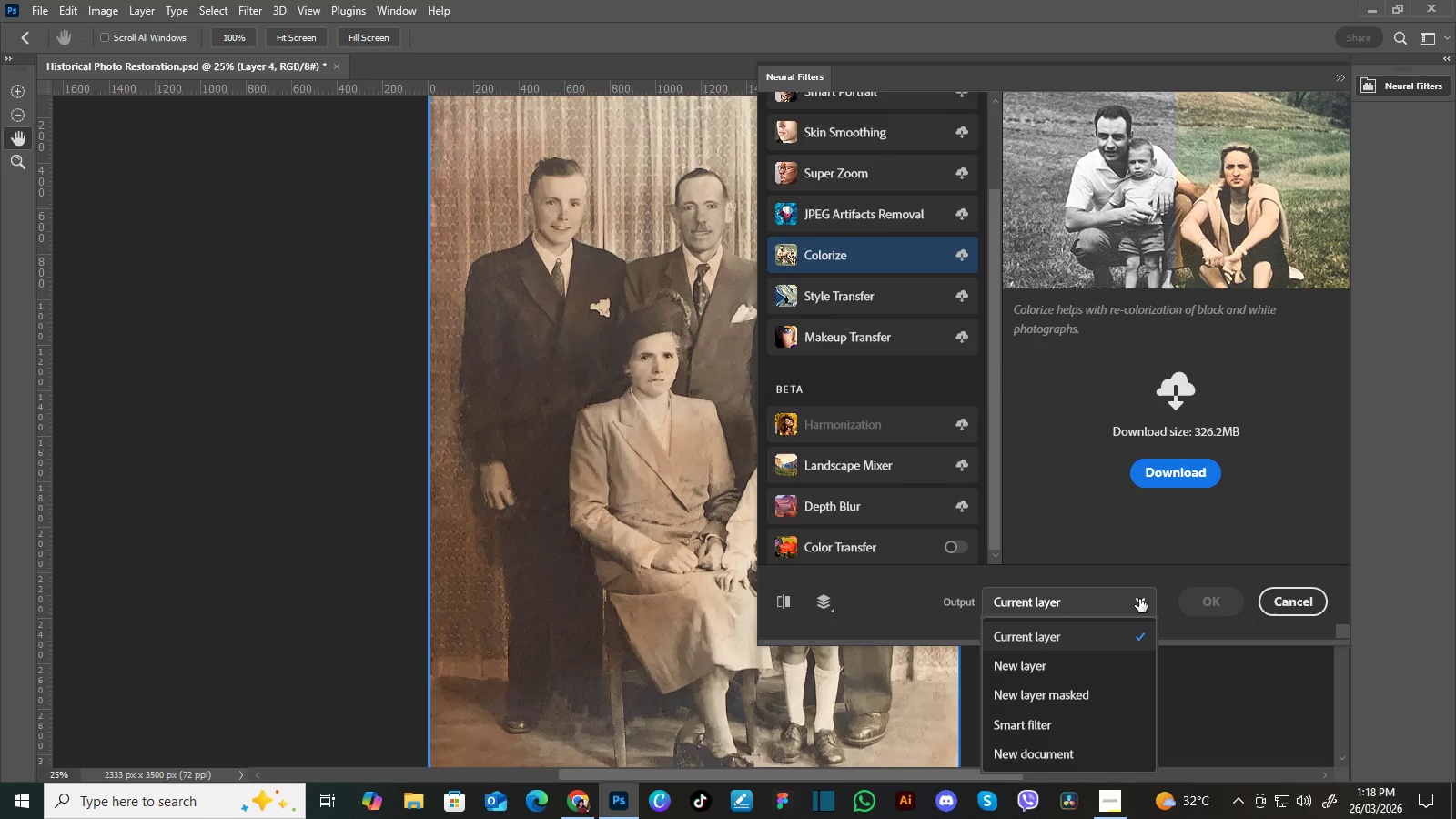 
left_click([1139, 599])
 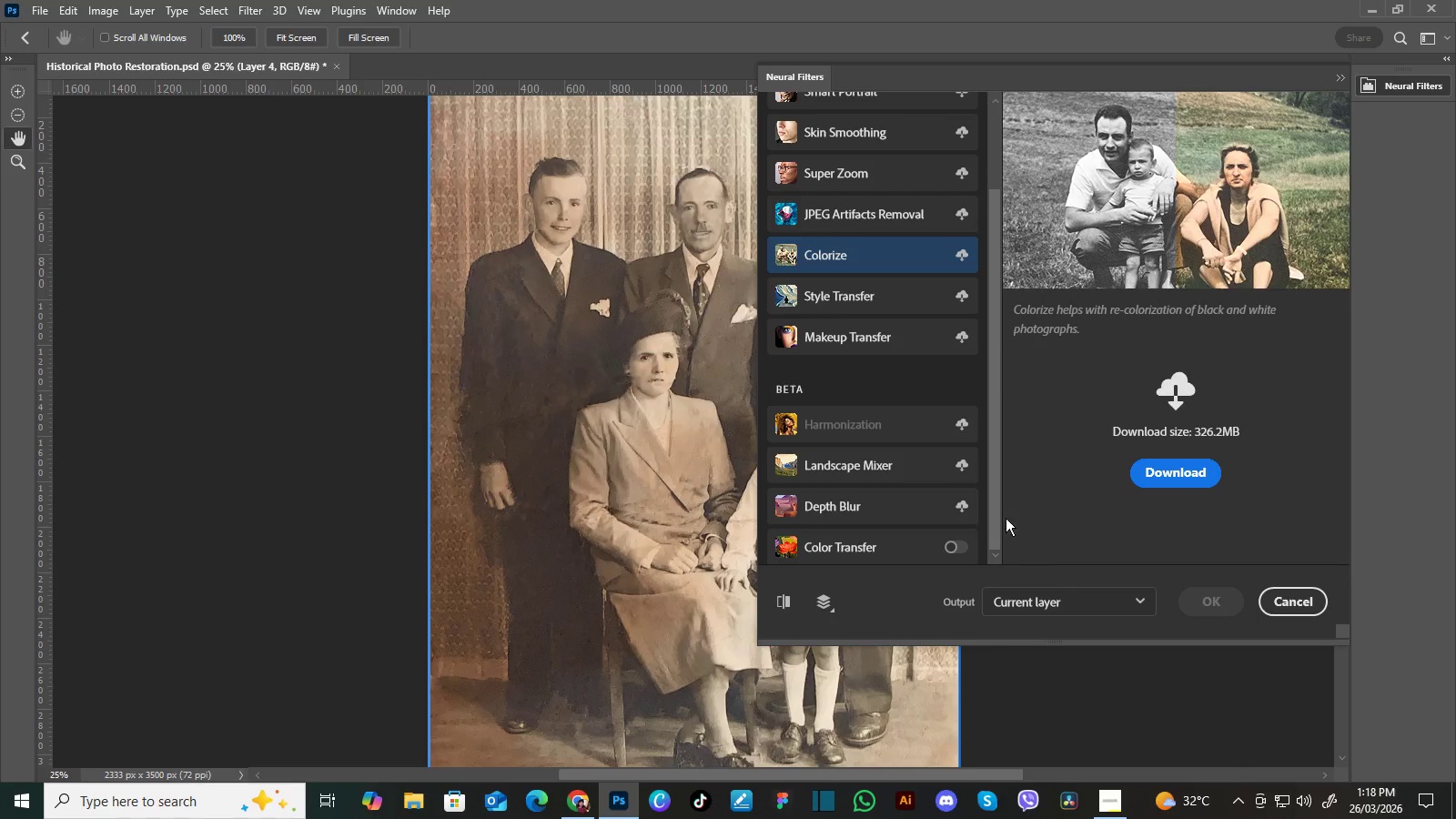 
left_click_drag(start_coordinate=[992, 508], to_coordinate=[996, 383])
 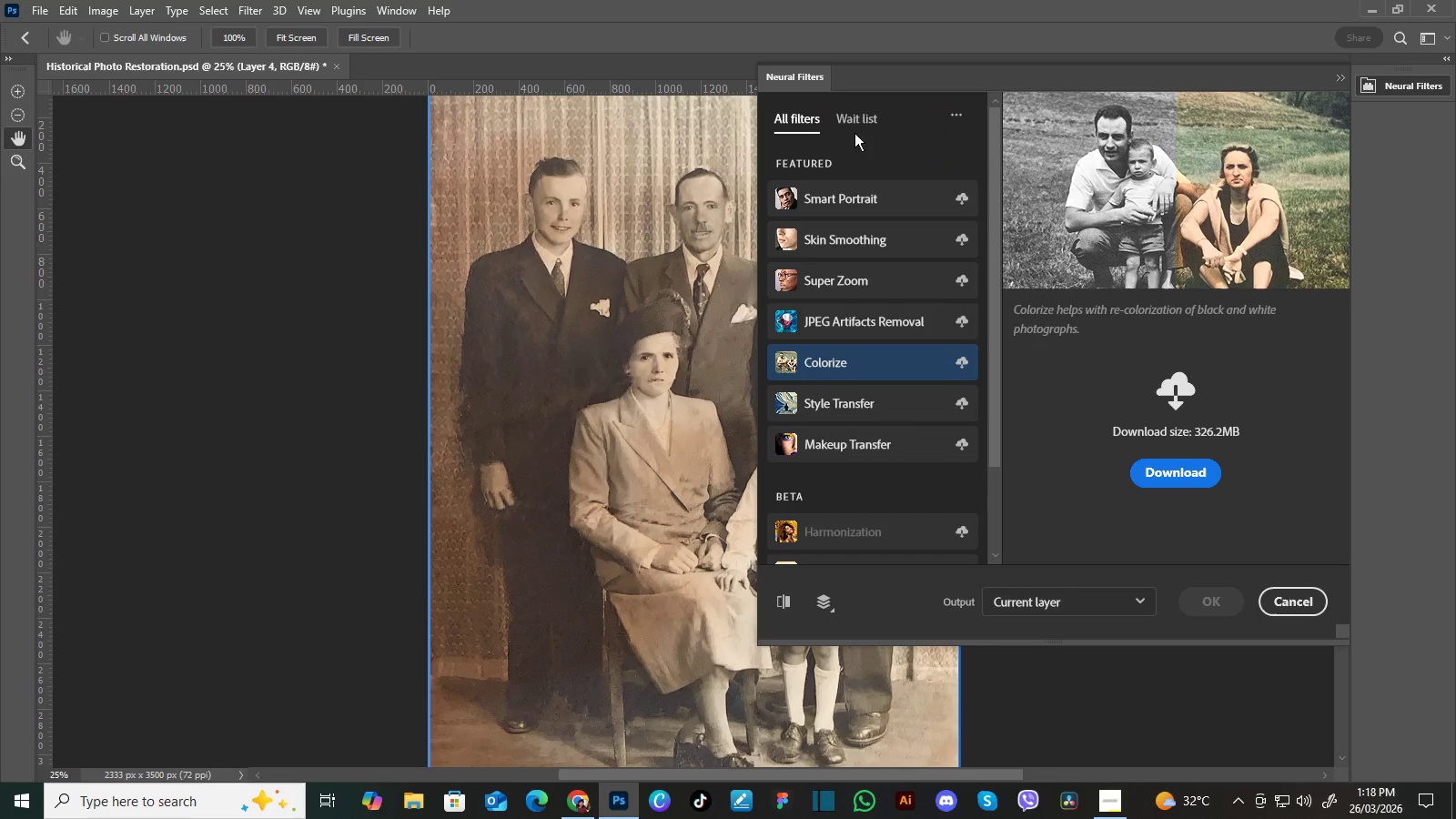 
left_click([846, 119])
 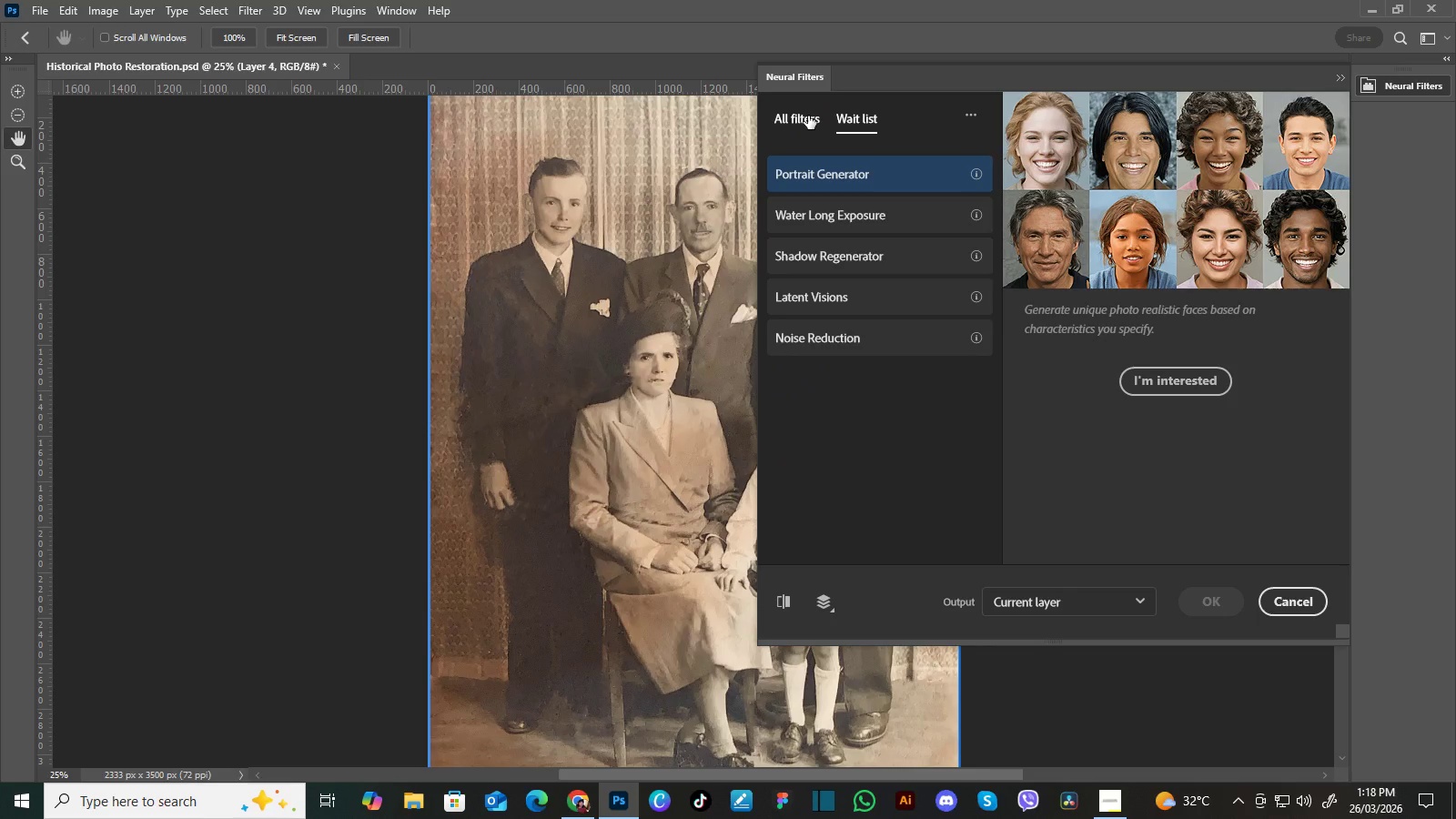 
left_click([808, 116])
 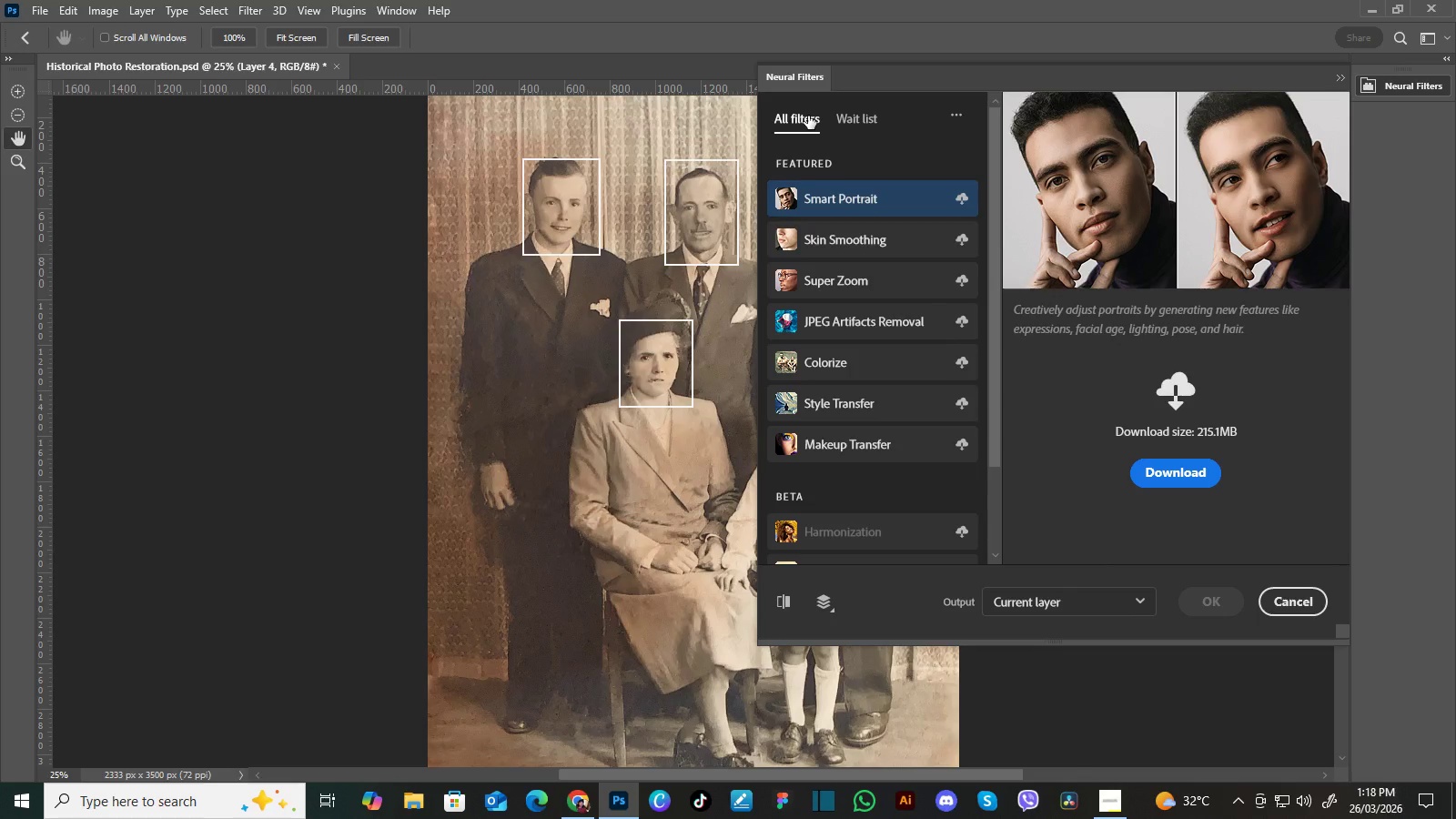 
mouse_move([915, 233])
 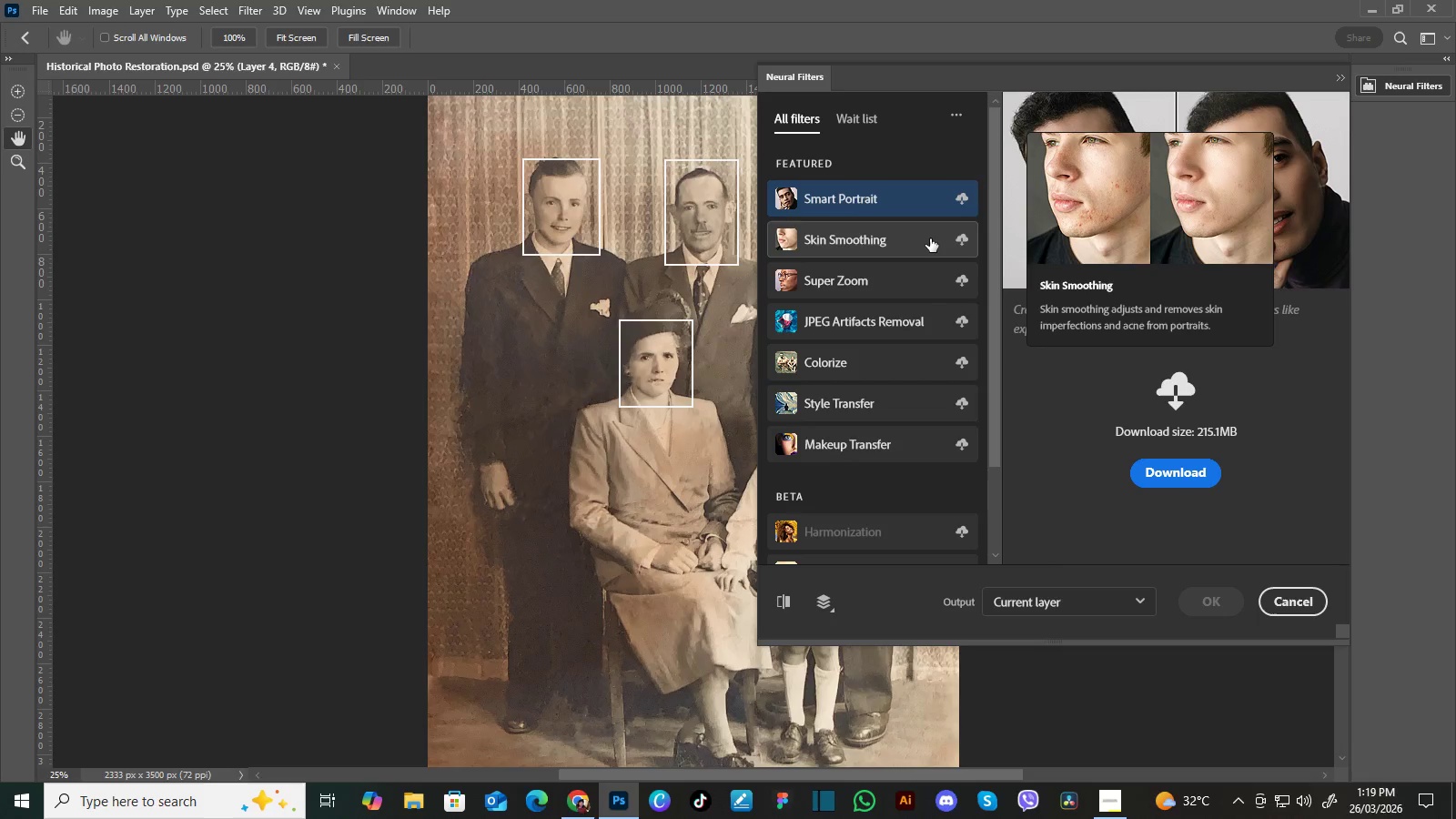 
left_click([930, 238])
 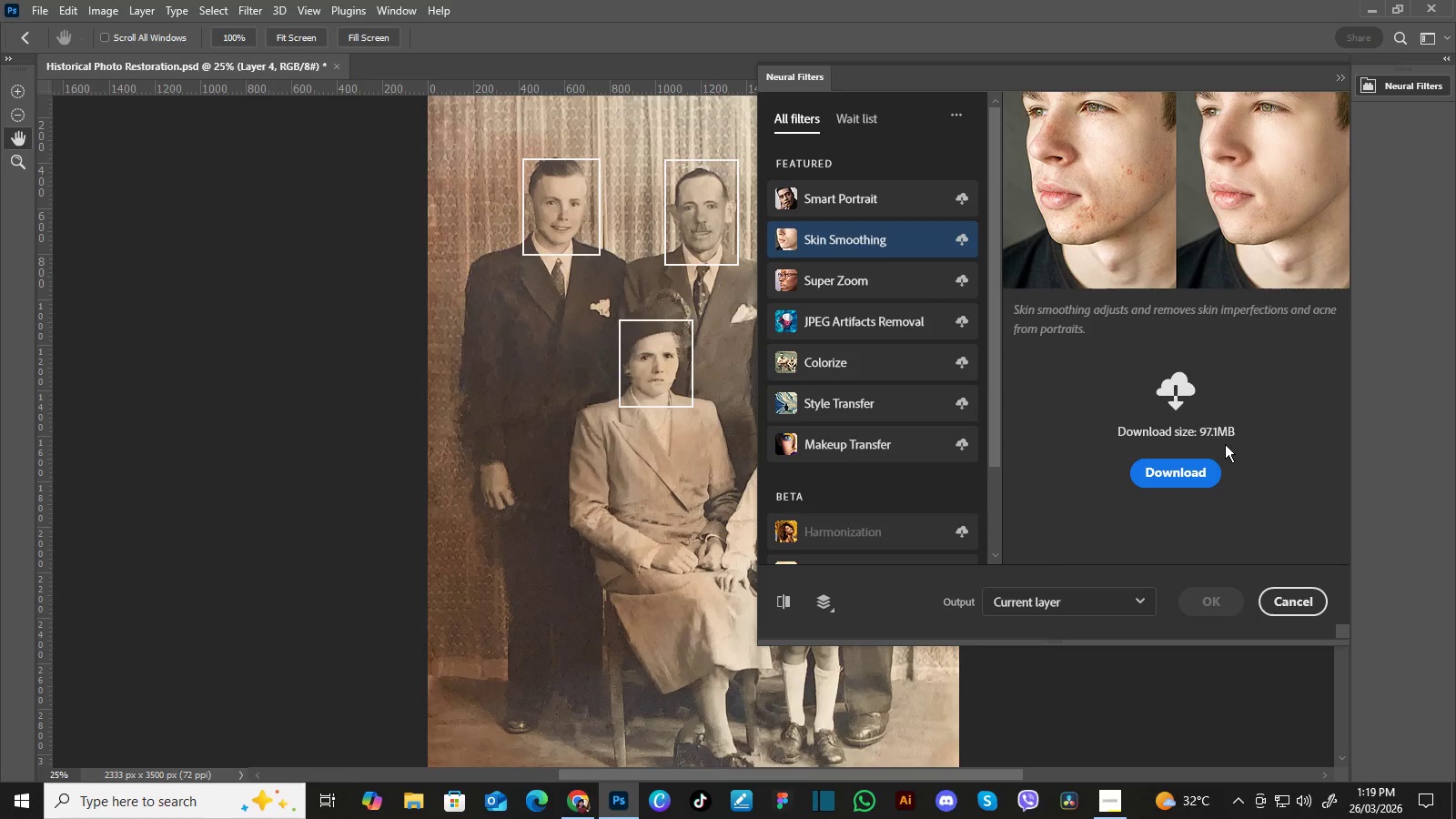 
left_click([1202, 466])
 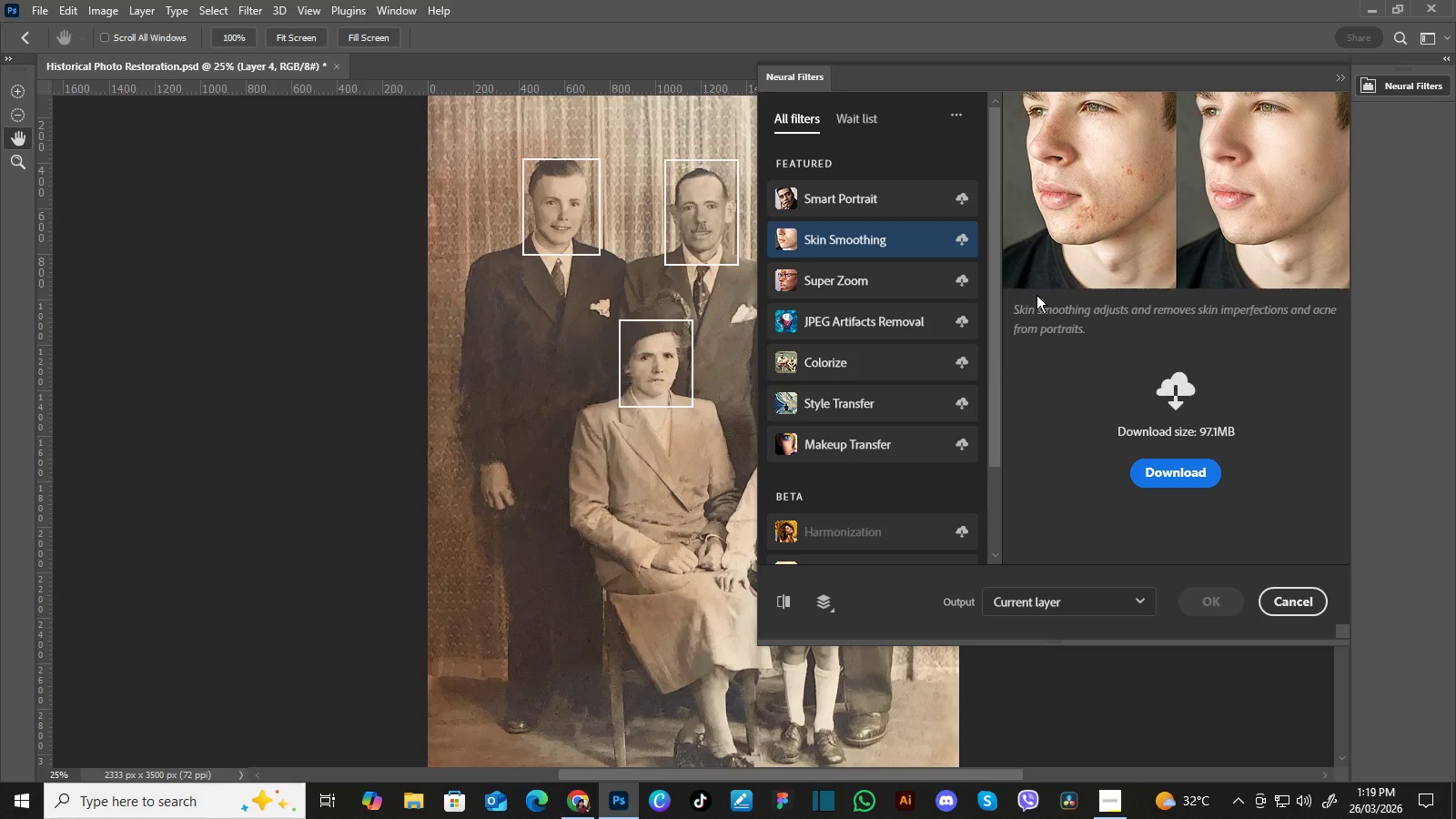 
wait(5.19)
 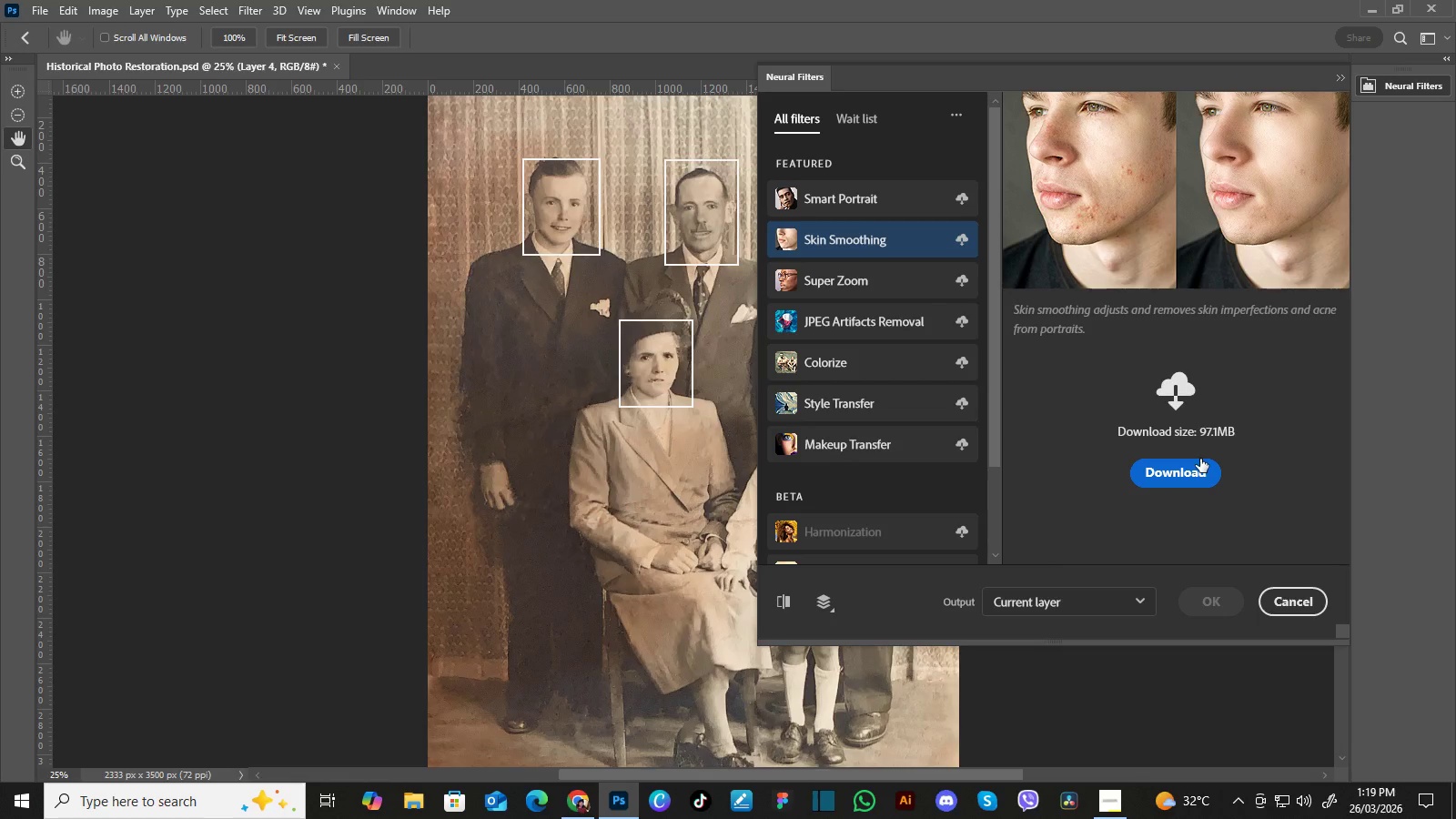 
left_click([363, 196])
 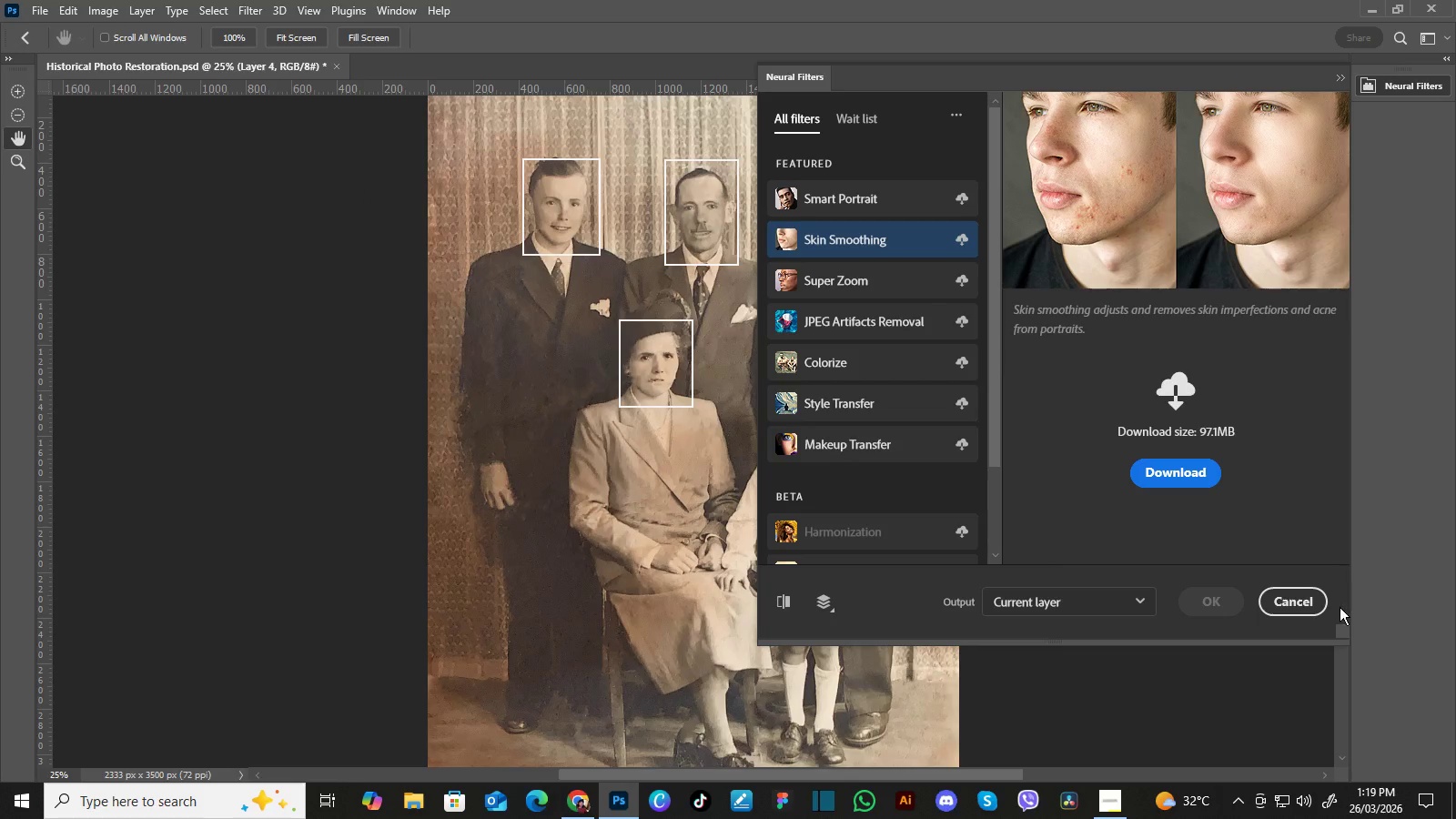 
left_click([1300, 604])
 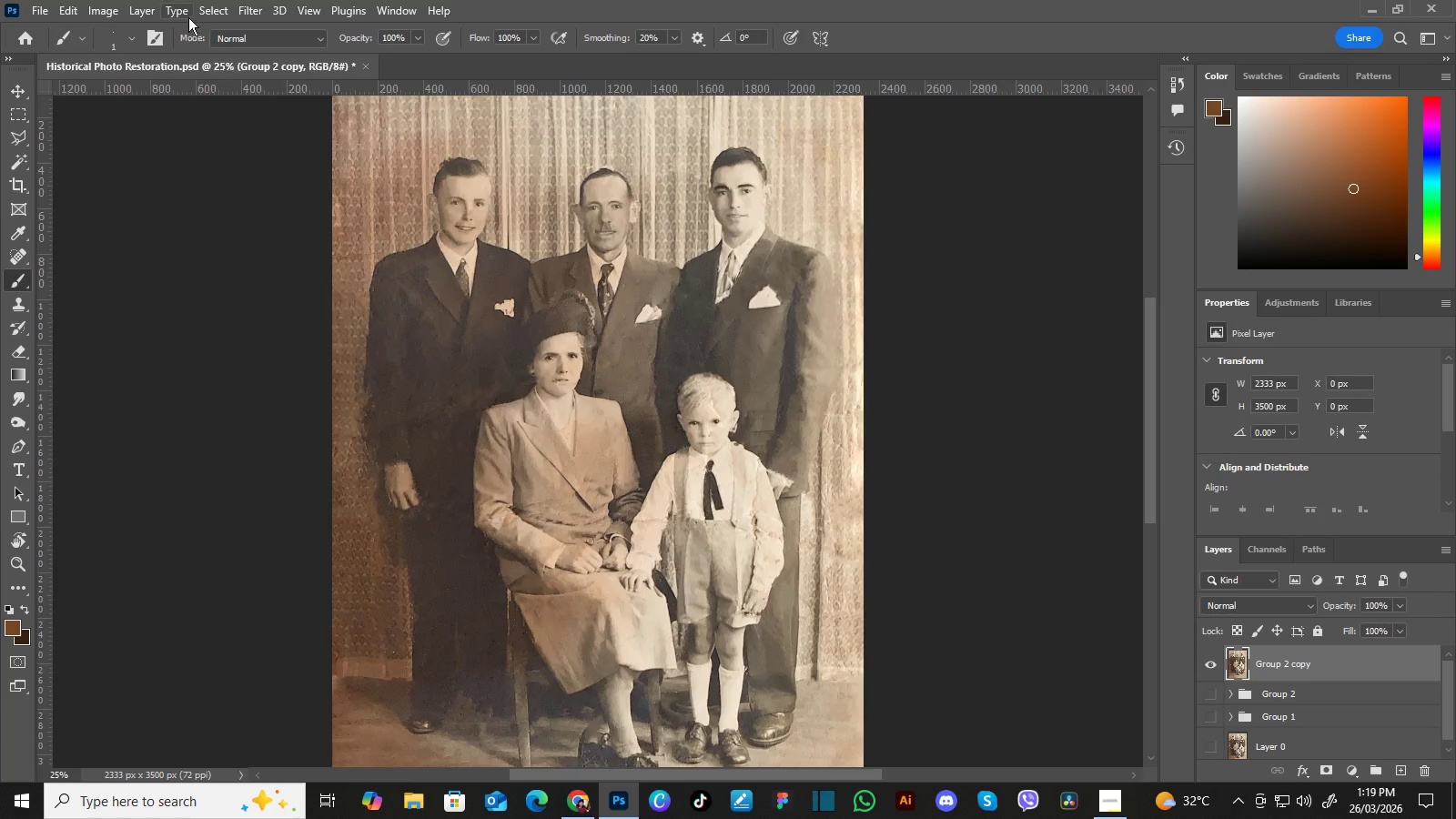 
left_click([257, 8])
 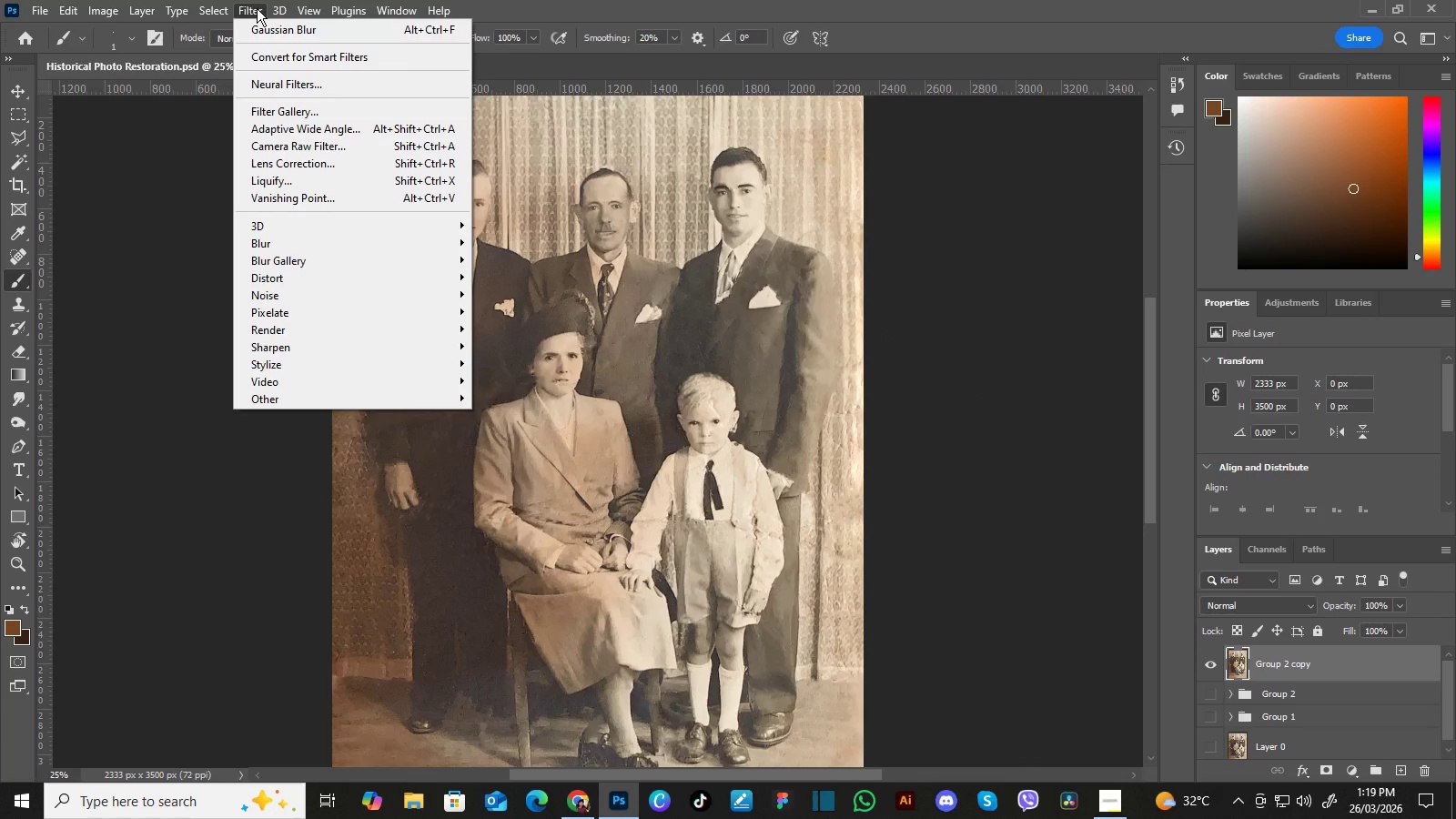 
mouse_move([238, 50])
 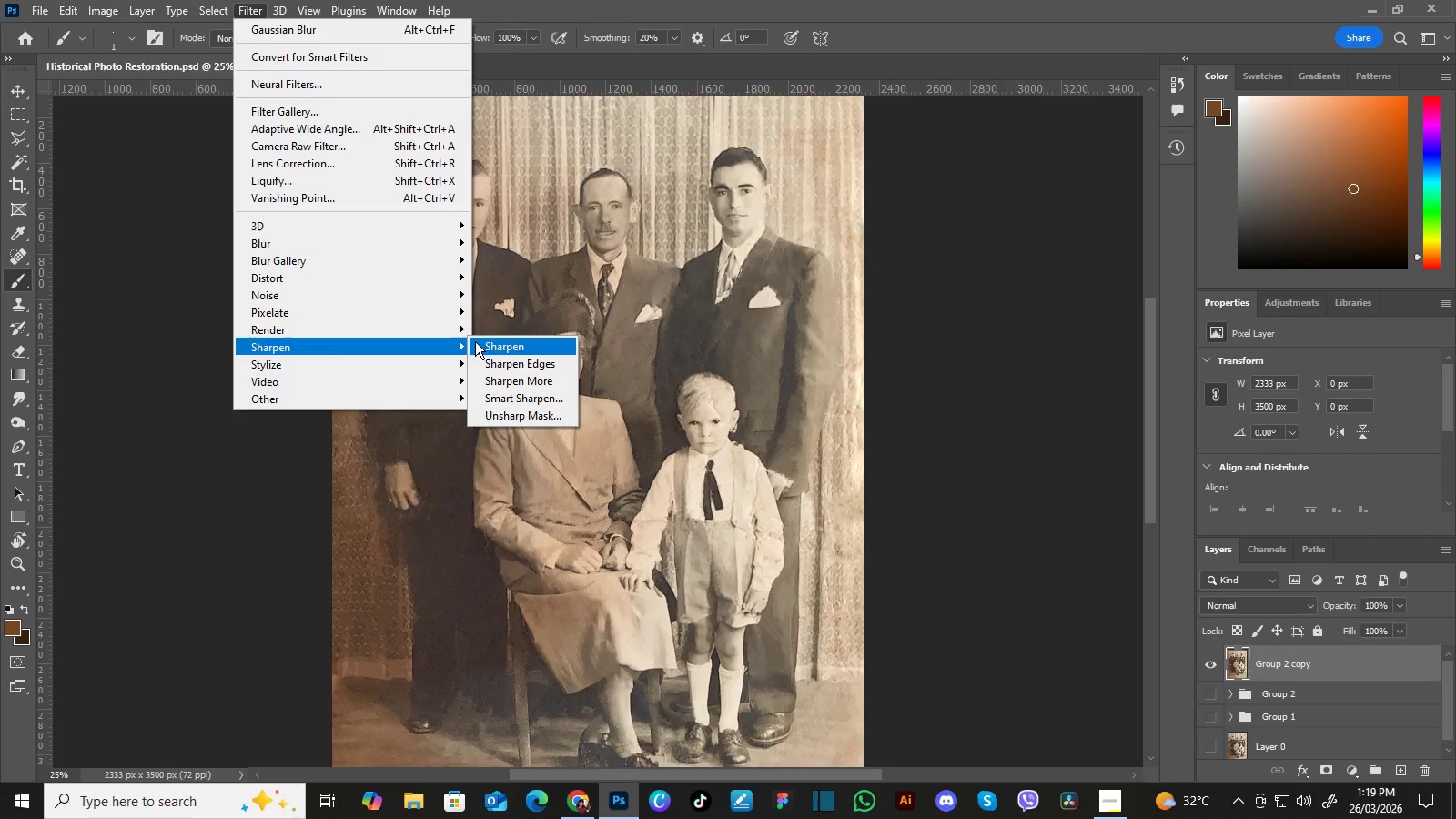 
wait(5.99)
 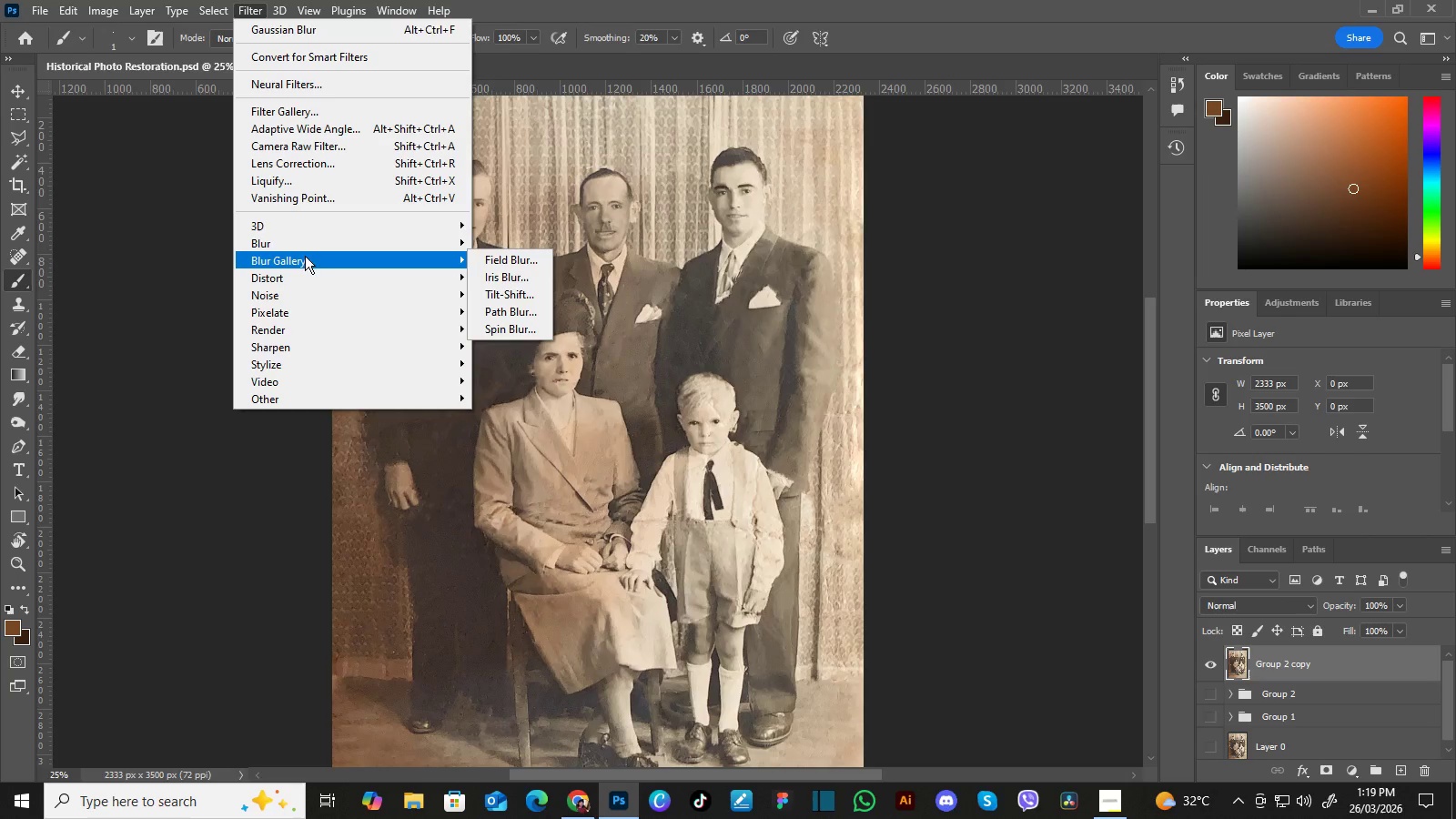 
left_click([506, 346])
 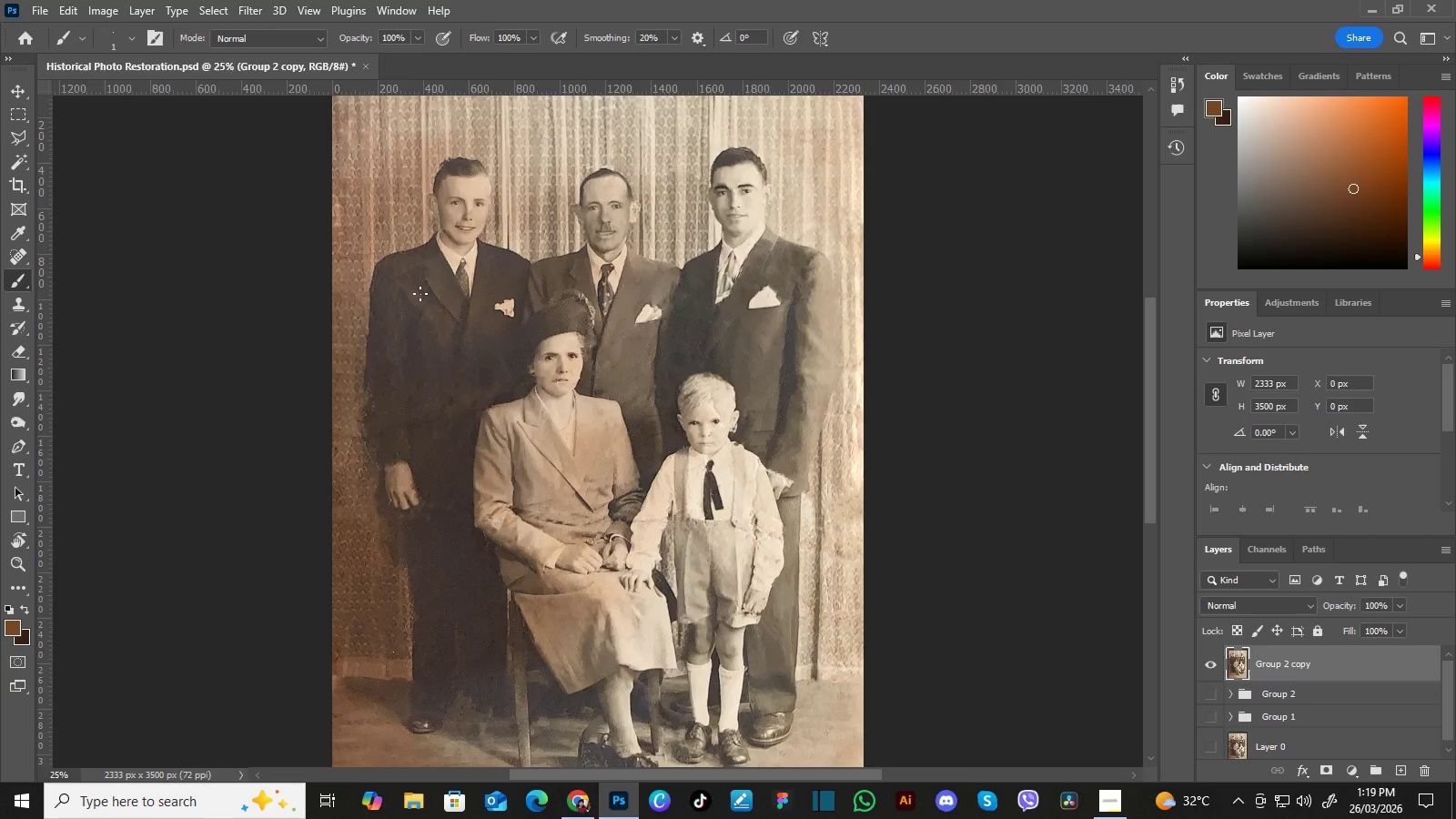 
left_click([243, 7])
 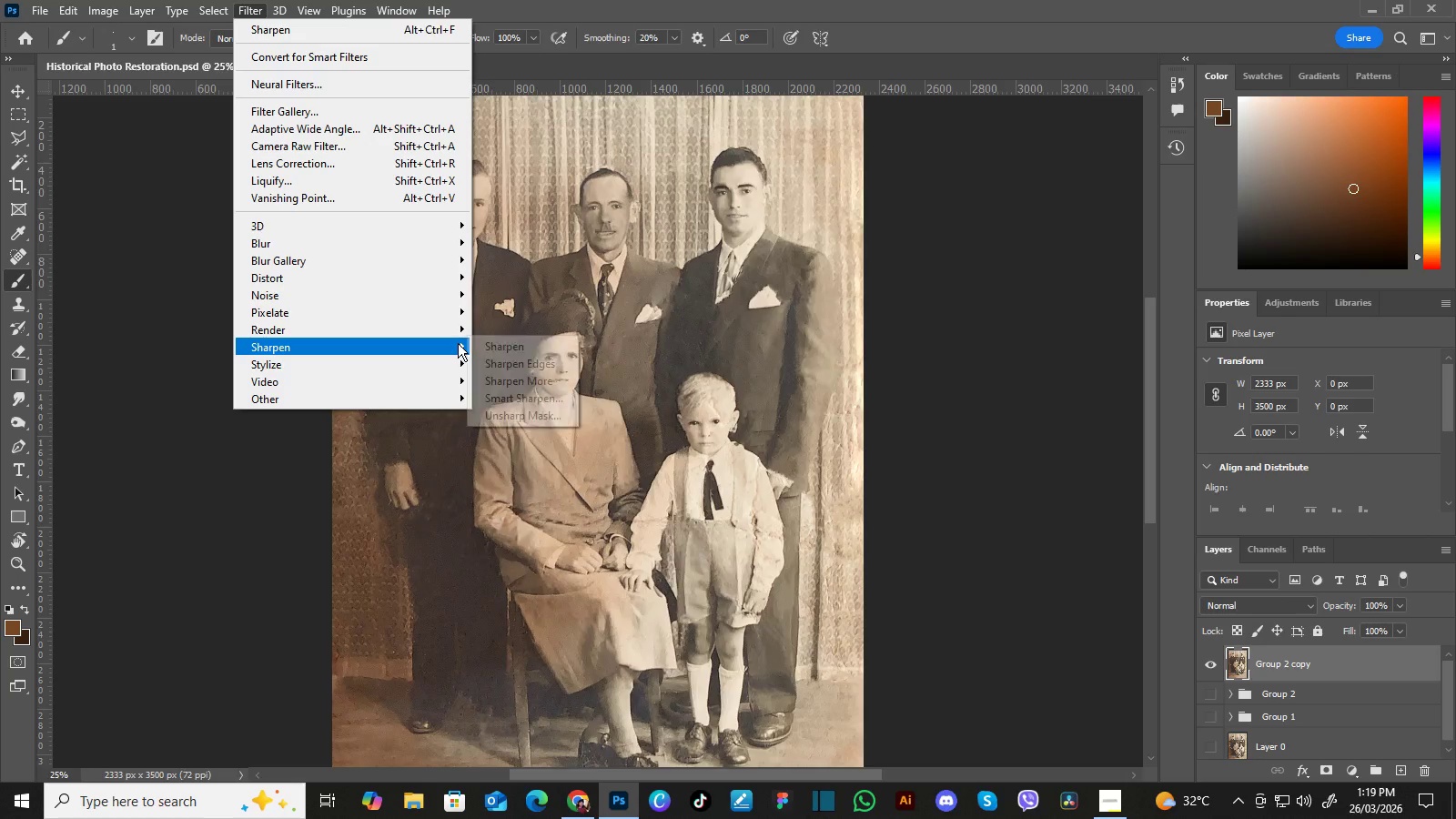 
wait(5.14)
 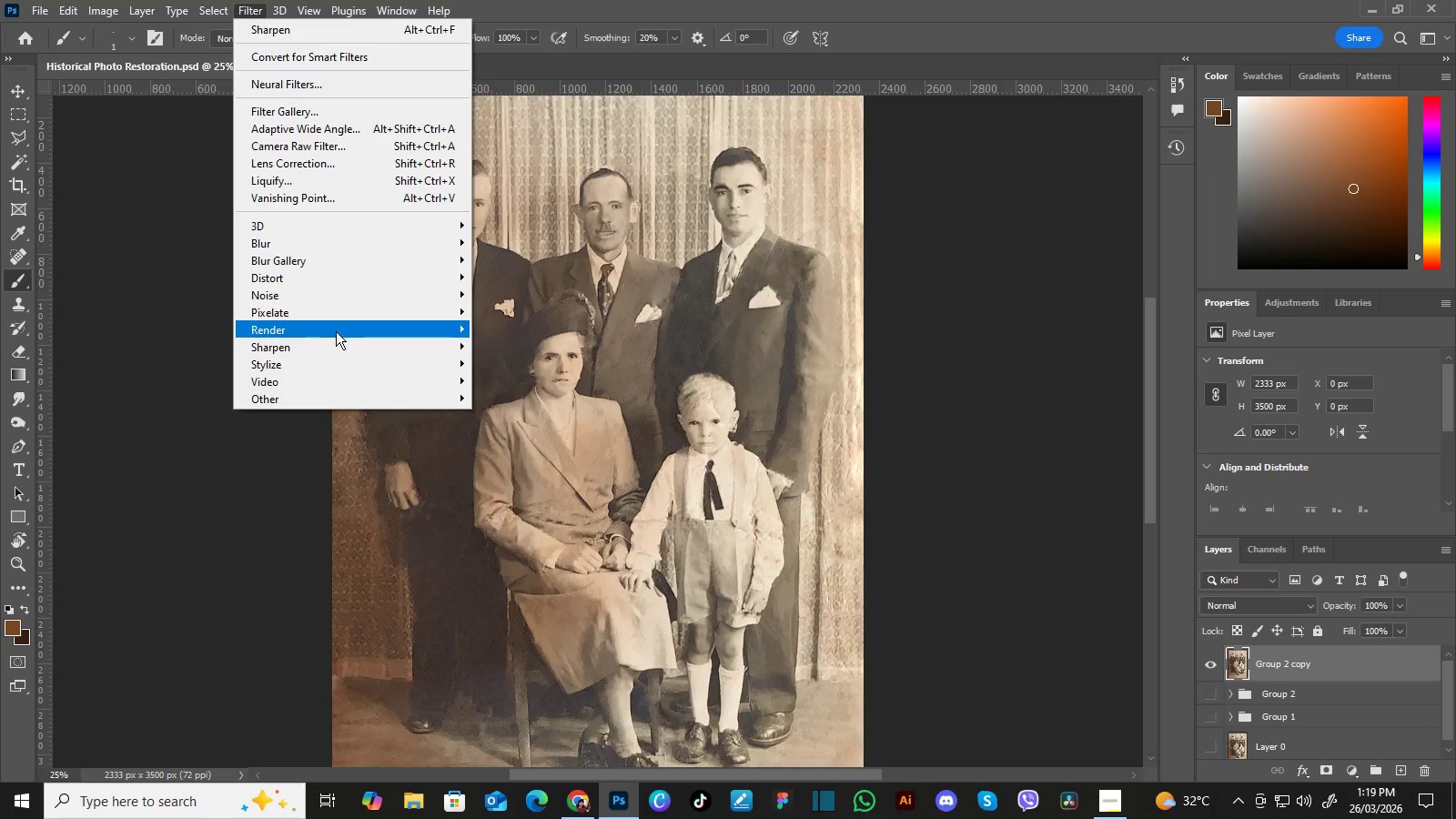 
left_click([519, 358])
 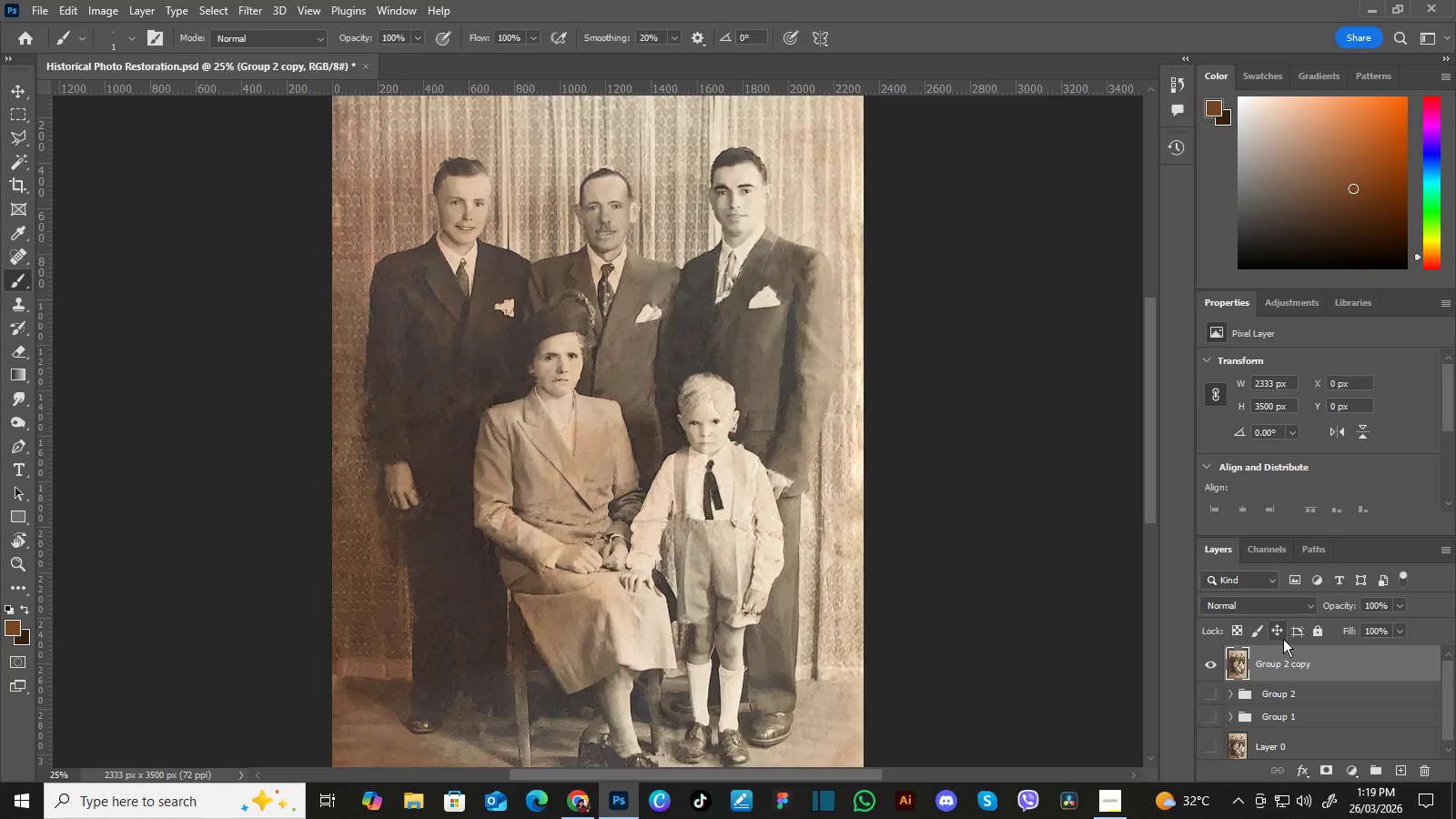 
left_click([1211, 667])
 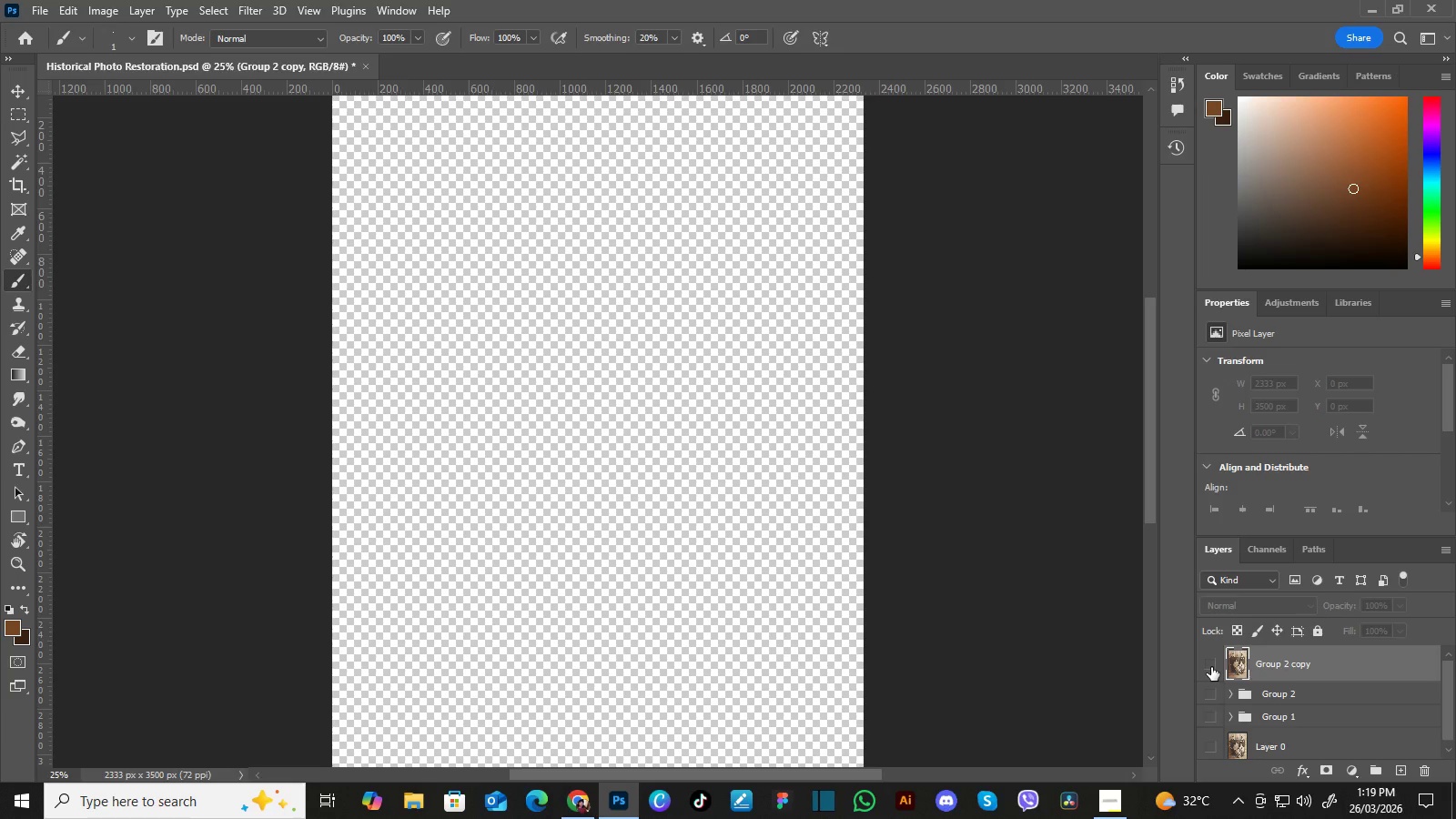 
left_click([1211, 667])
 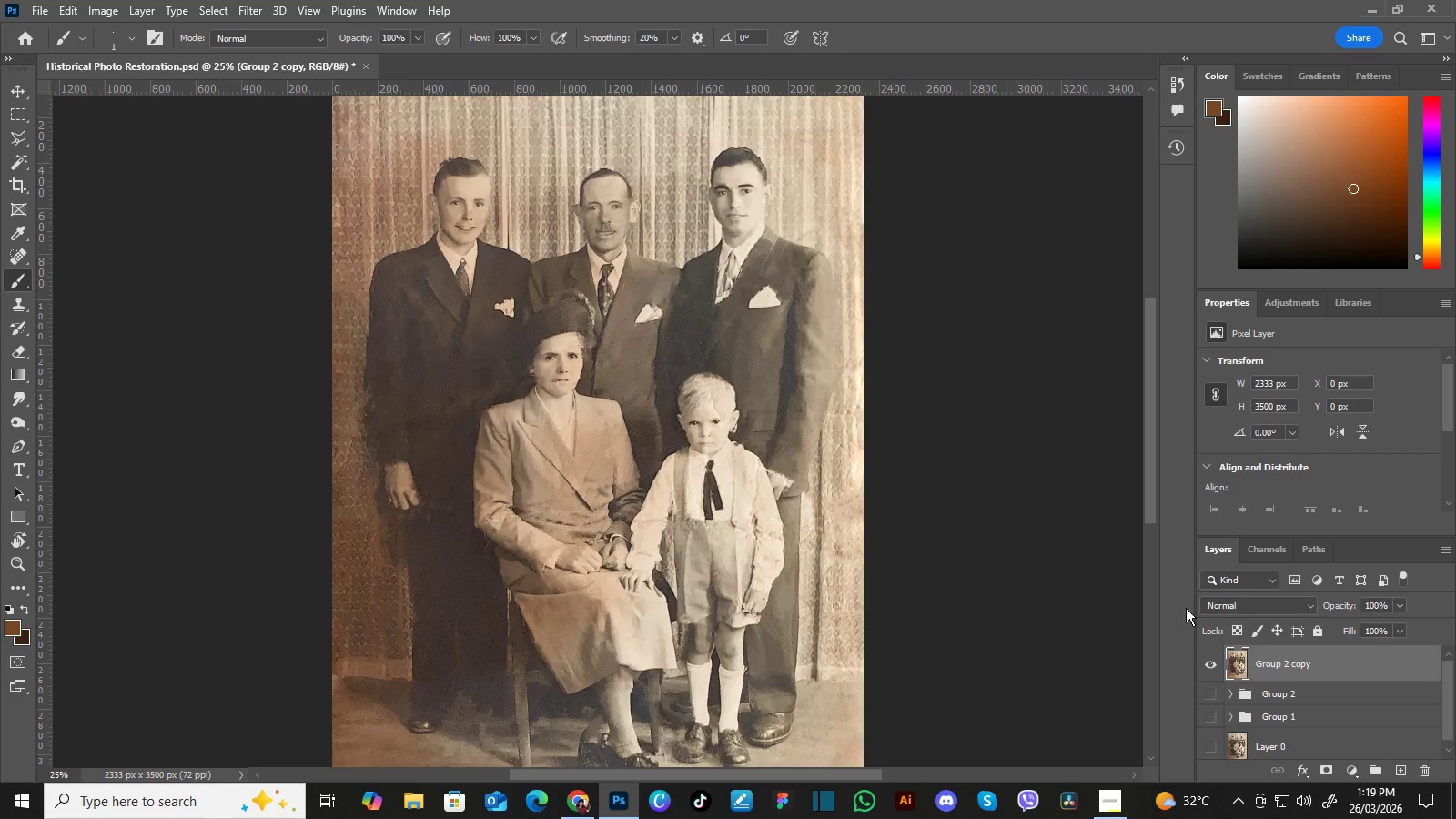 
wait(6.06)
 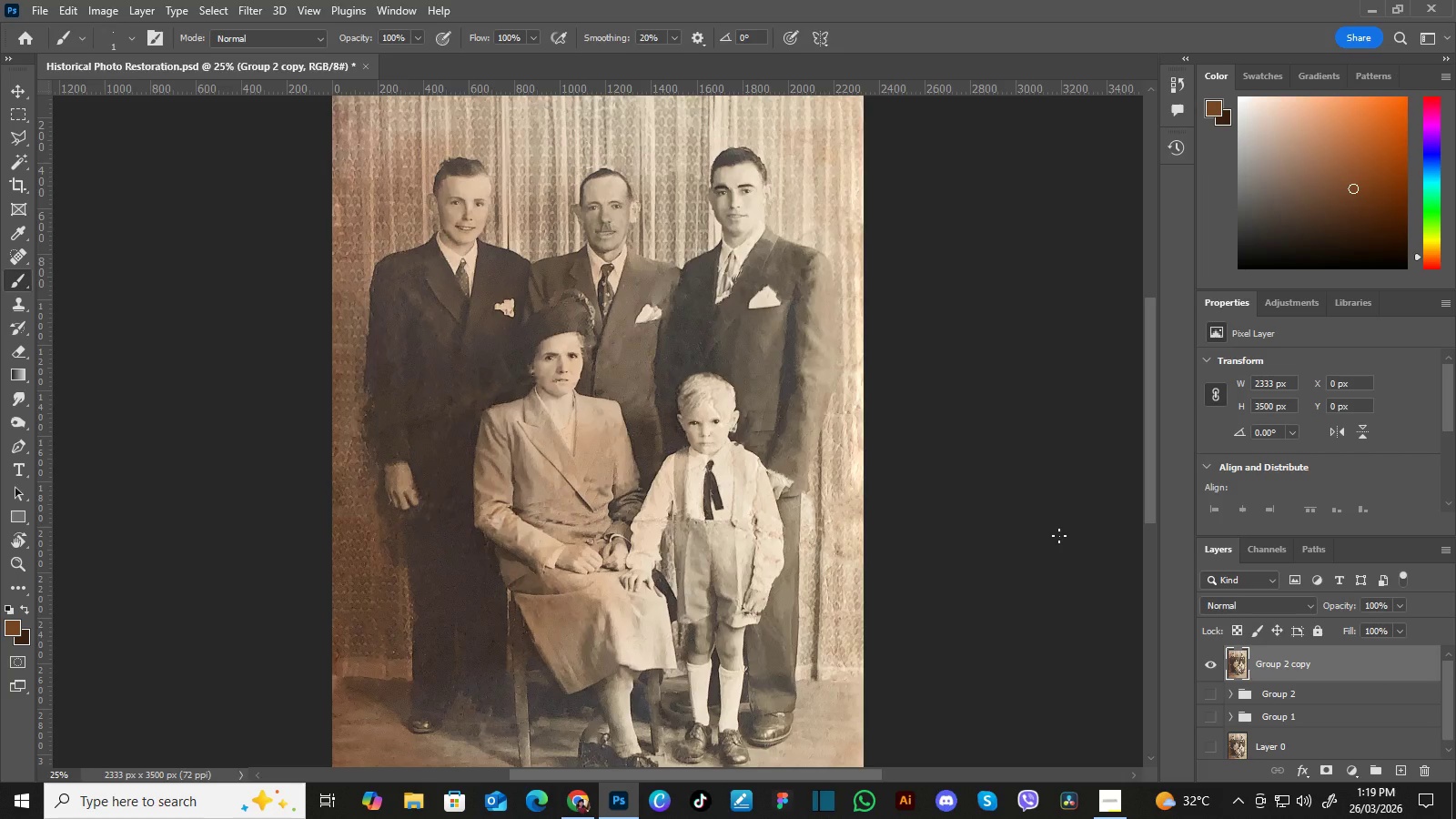 
left_click([1210, 691])
 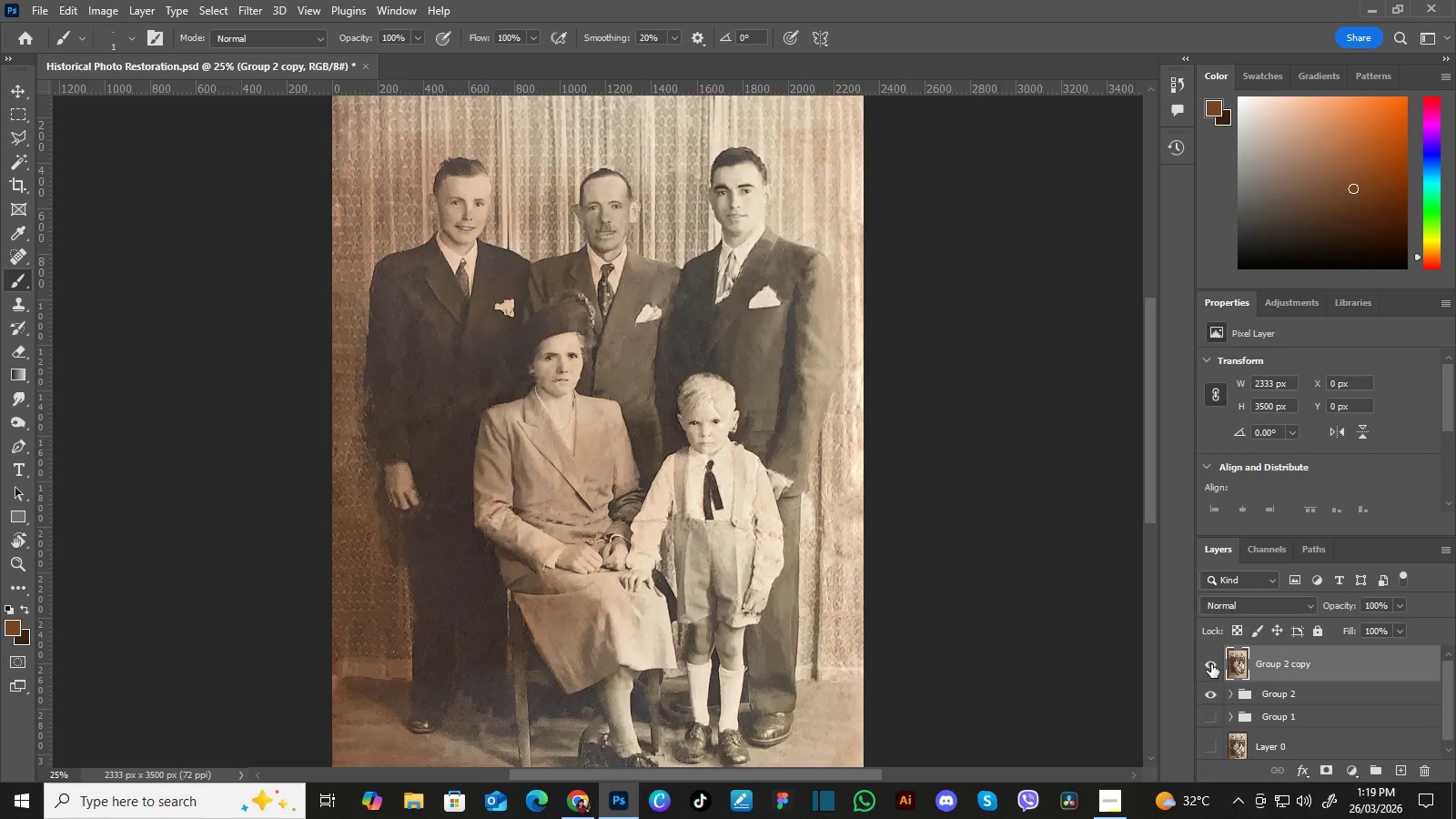 
left_click([1211, 664])
 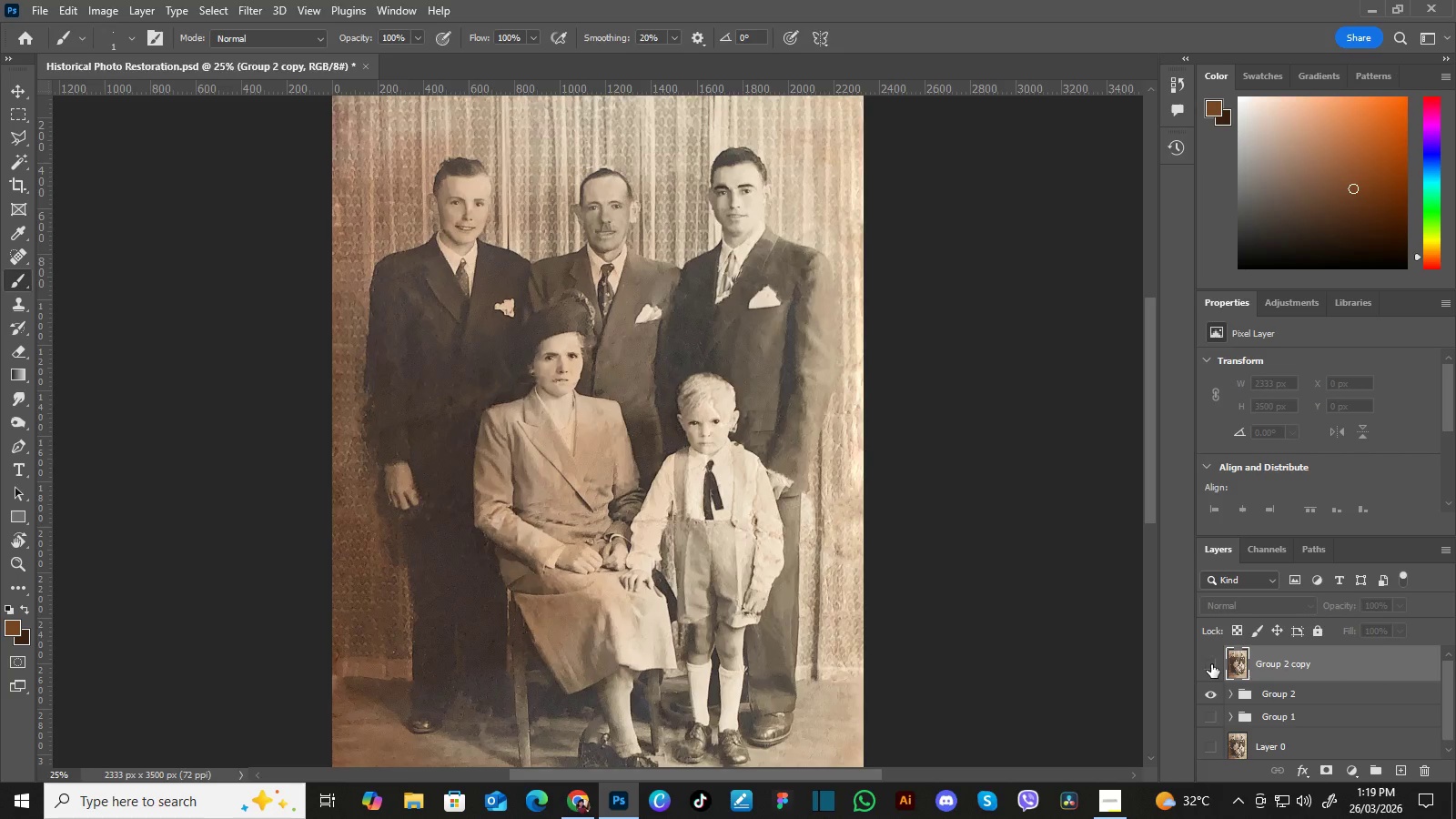 
double_click([1211, 664])
 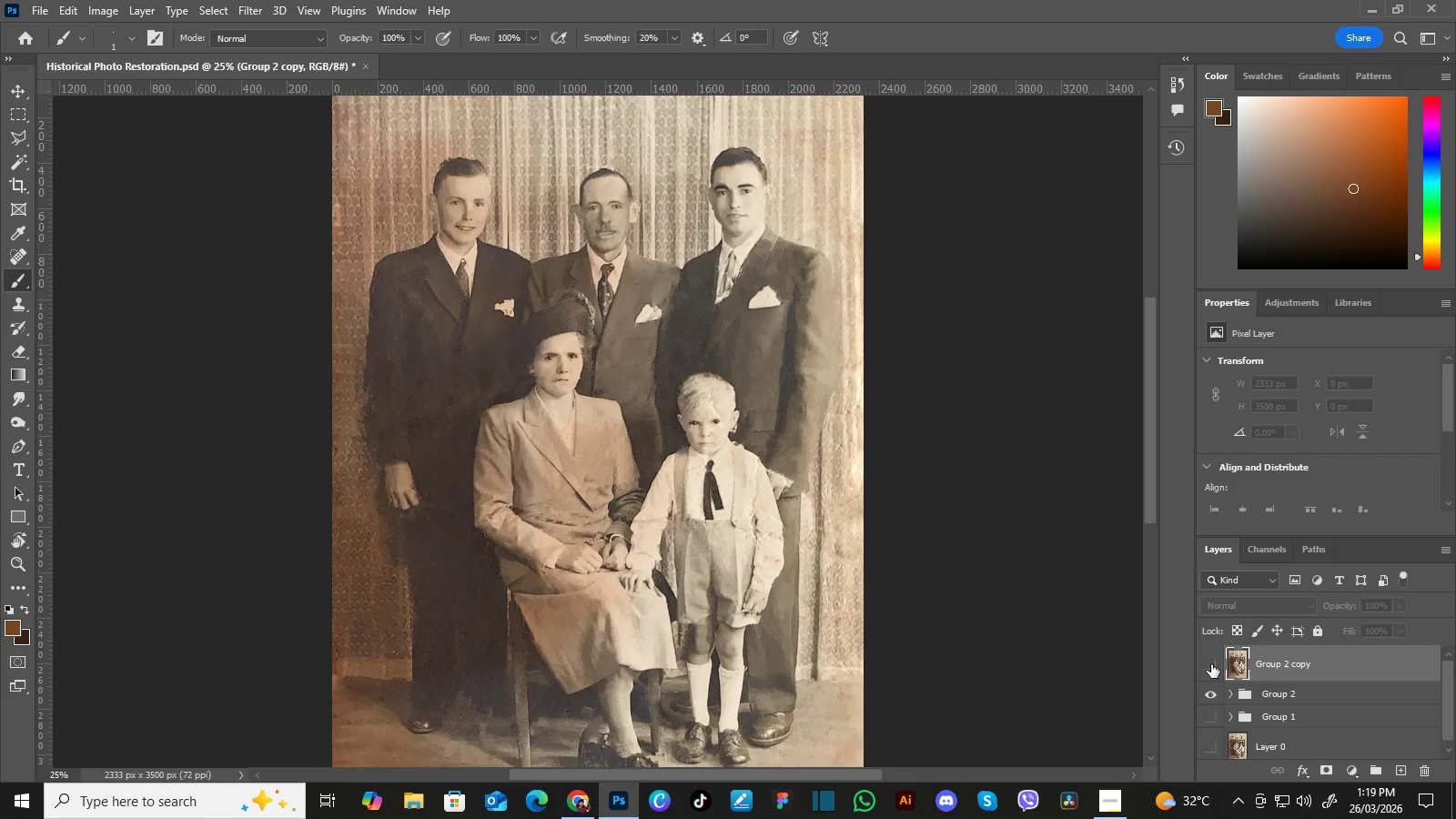 
left_click([1211, 664])
 